 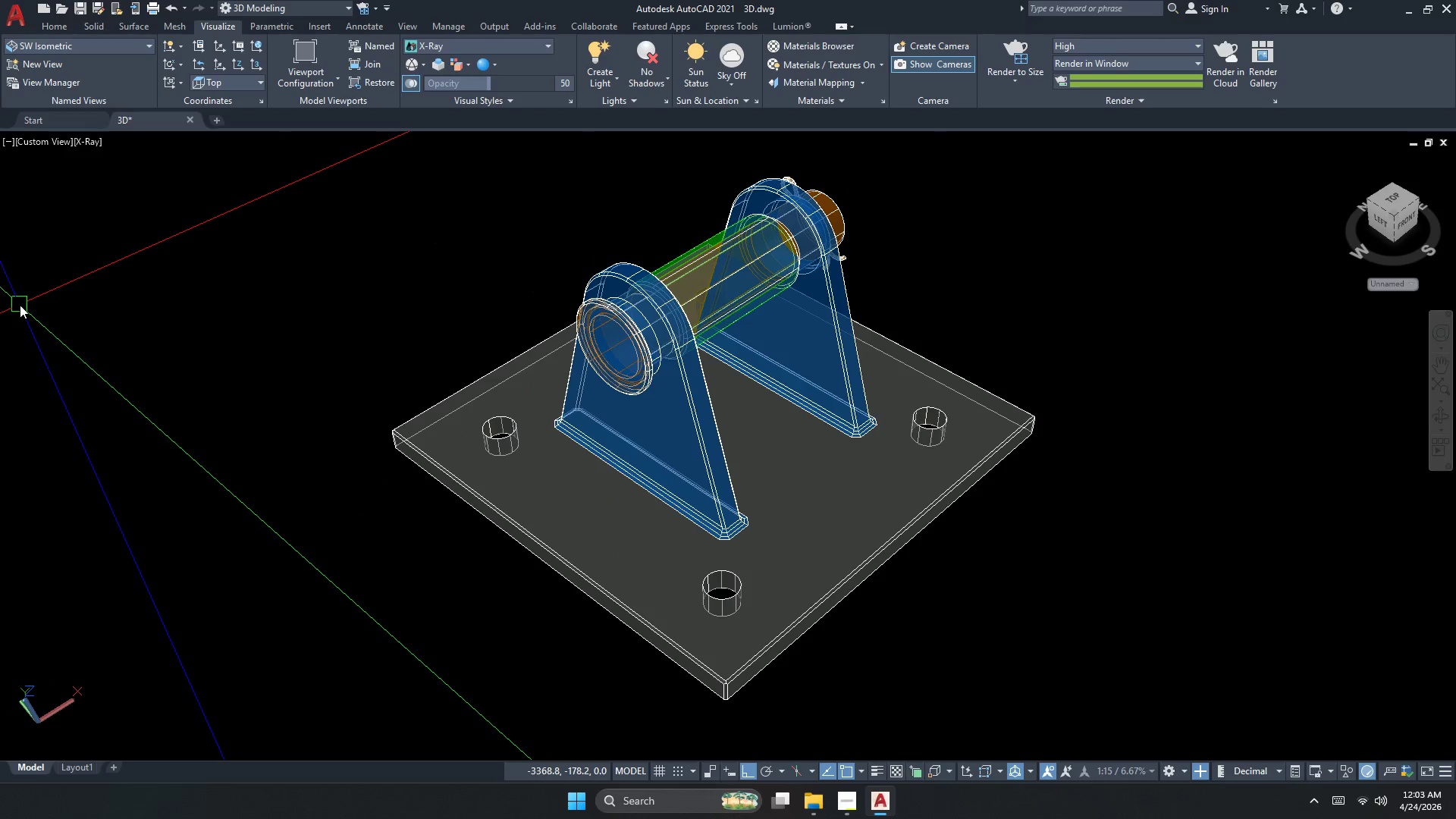 
left_click([11, 11])
 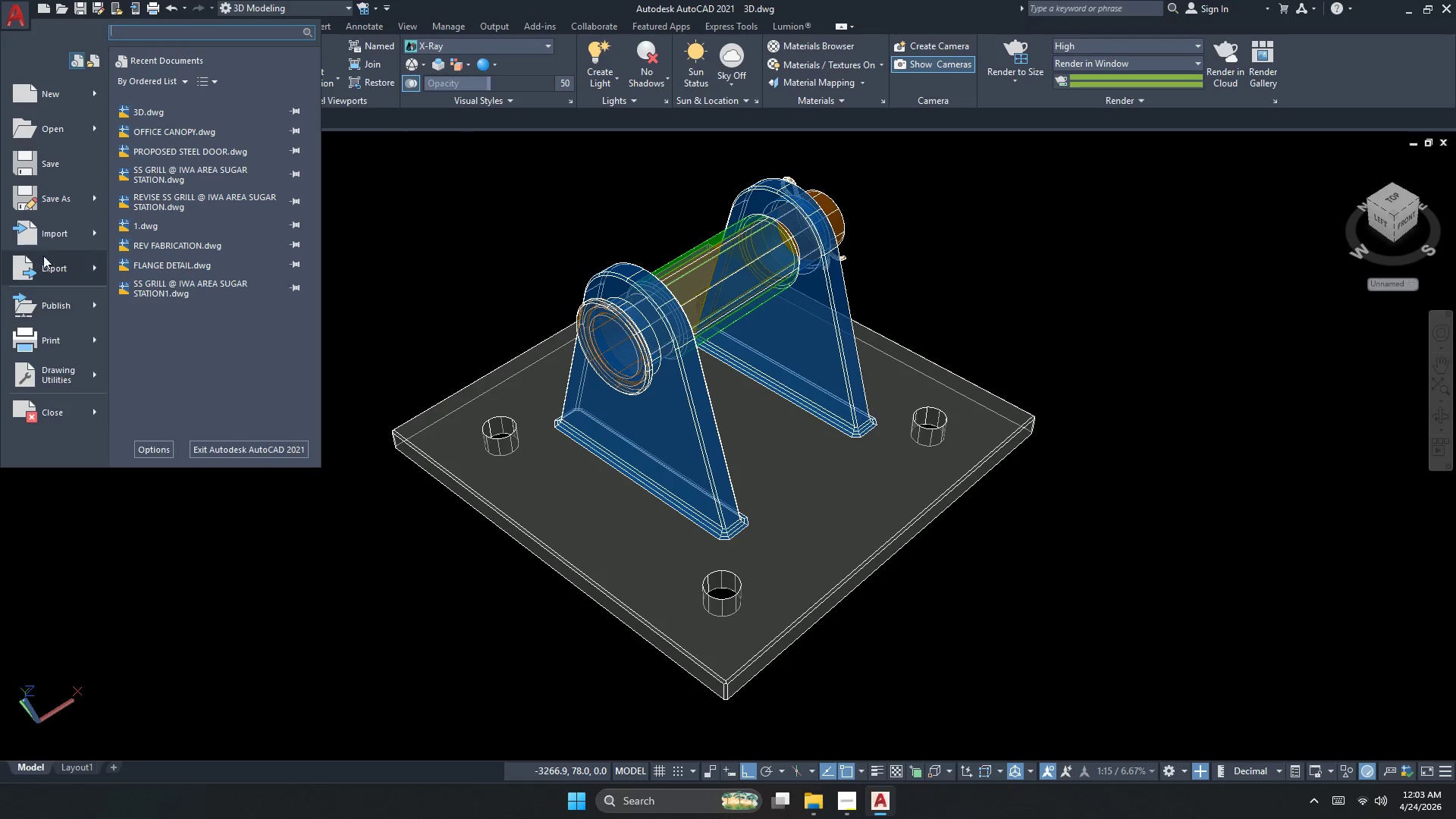 
left_click([46, 243])
 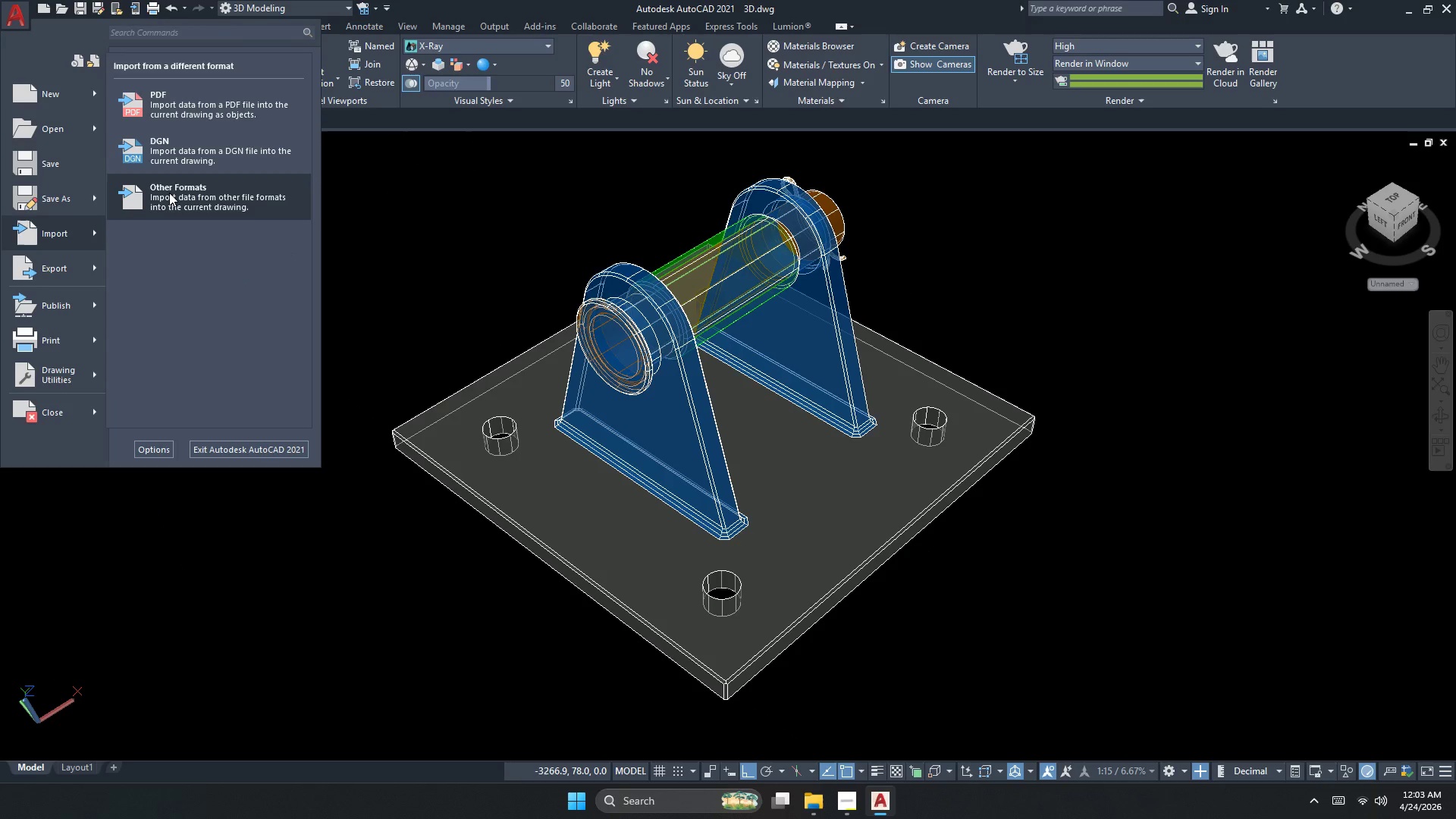 
left_click([169, 193])
 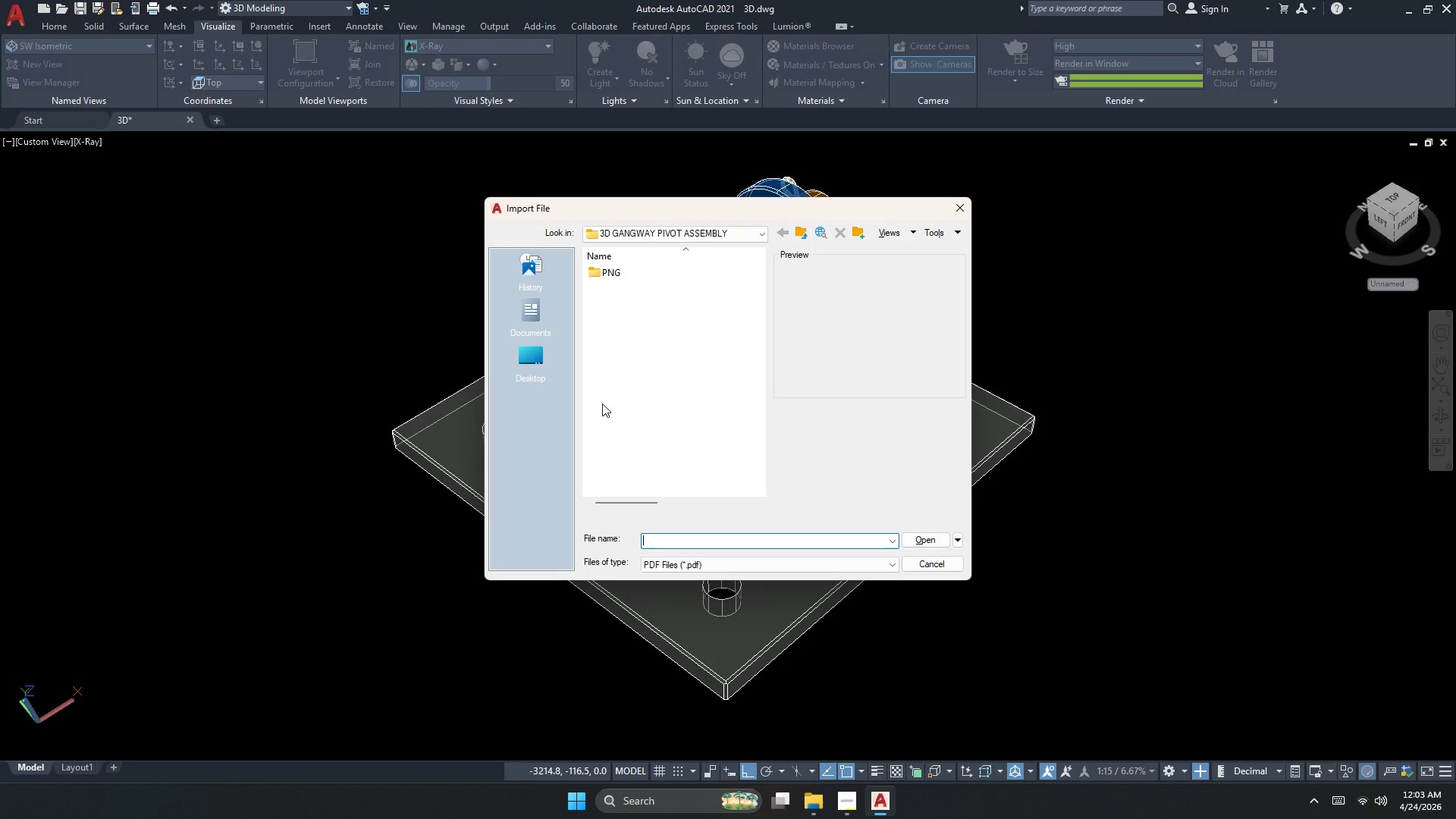 
key(Escape)
 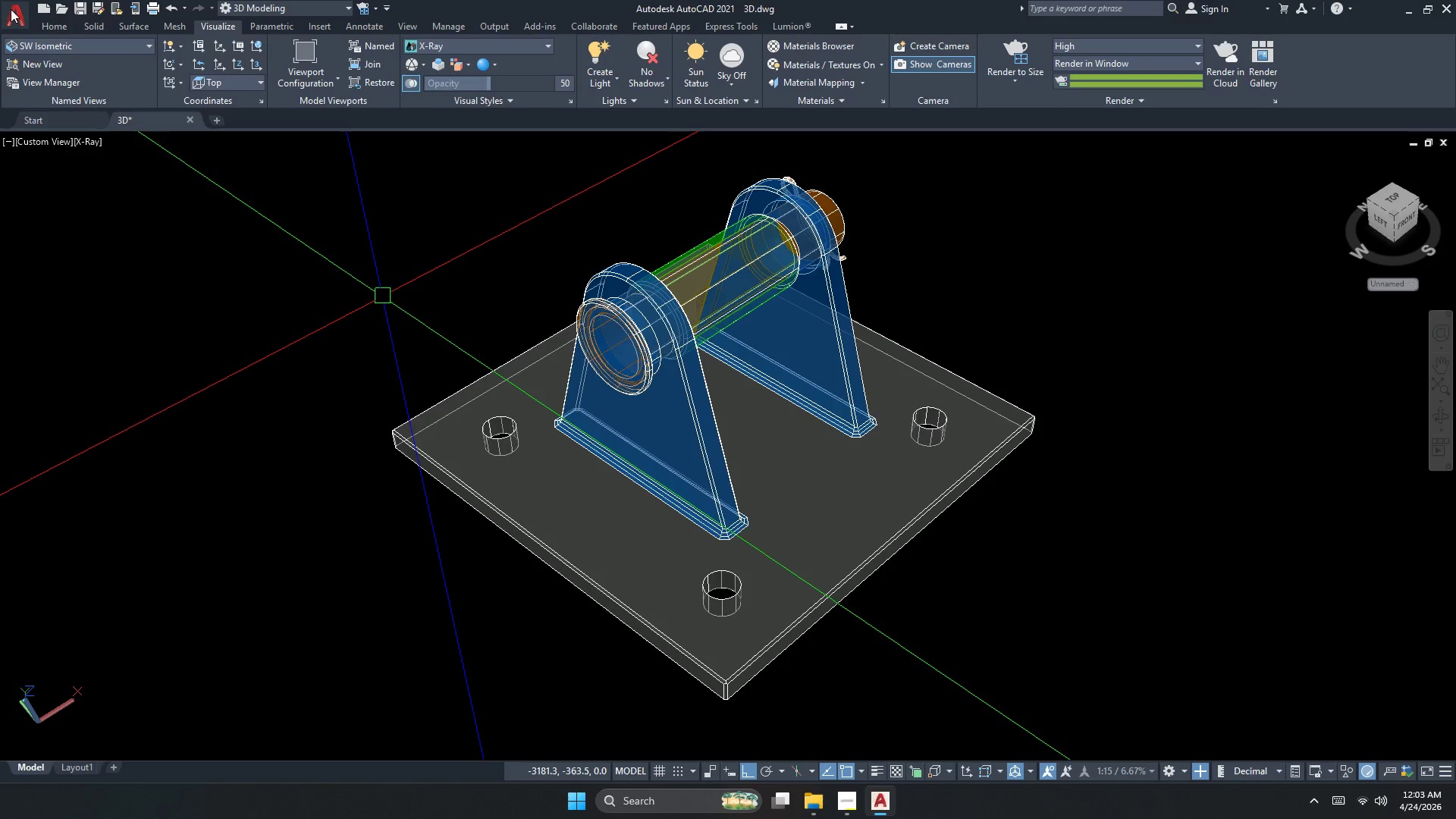 
left_click([13, 8])
 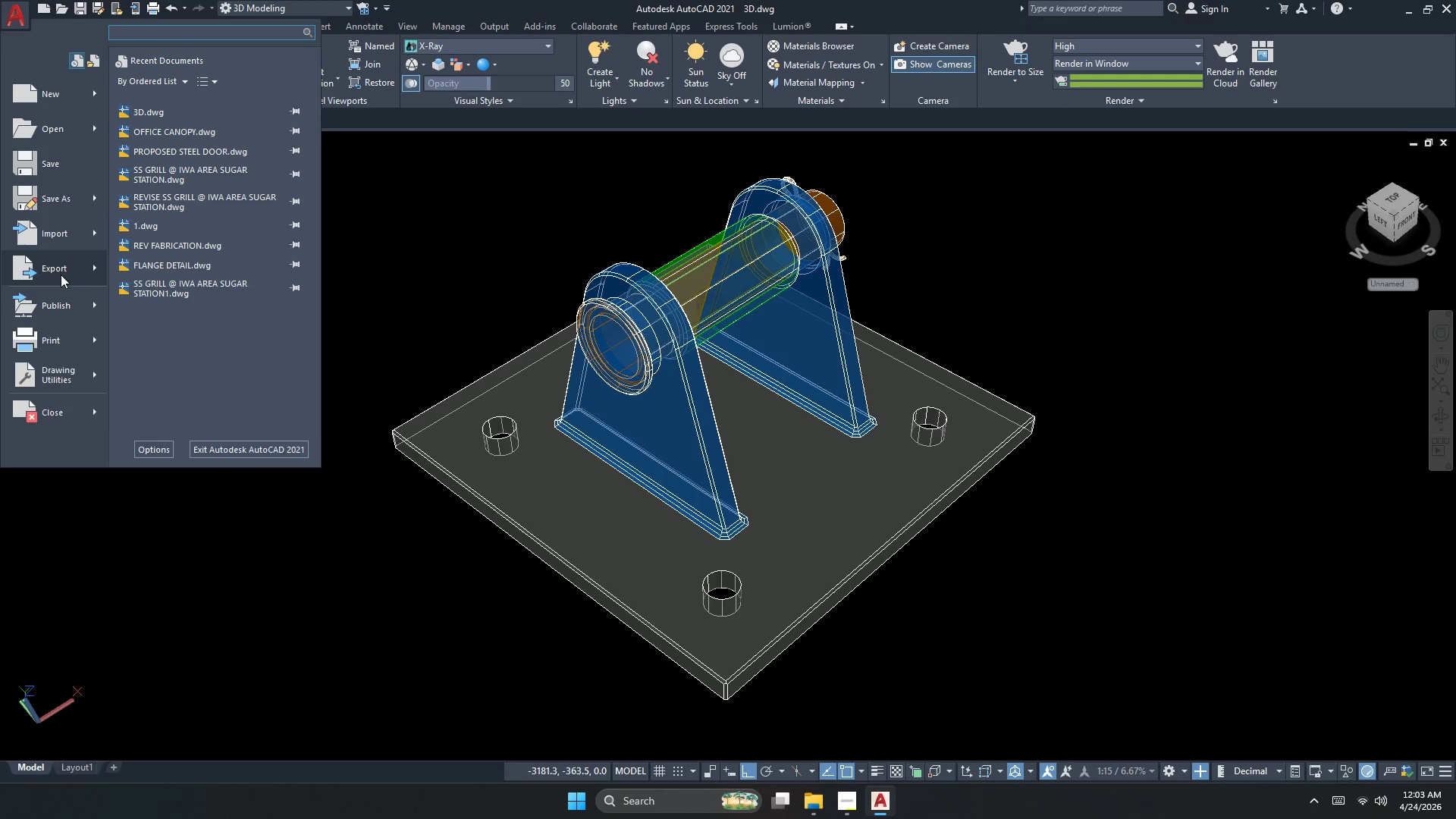 
left_click([61, 272])
 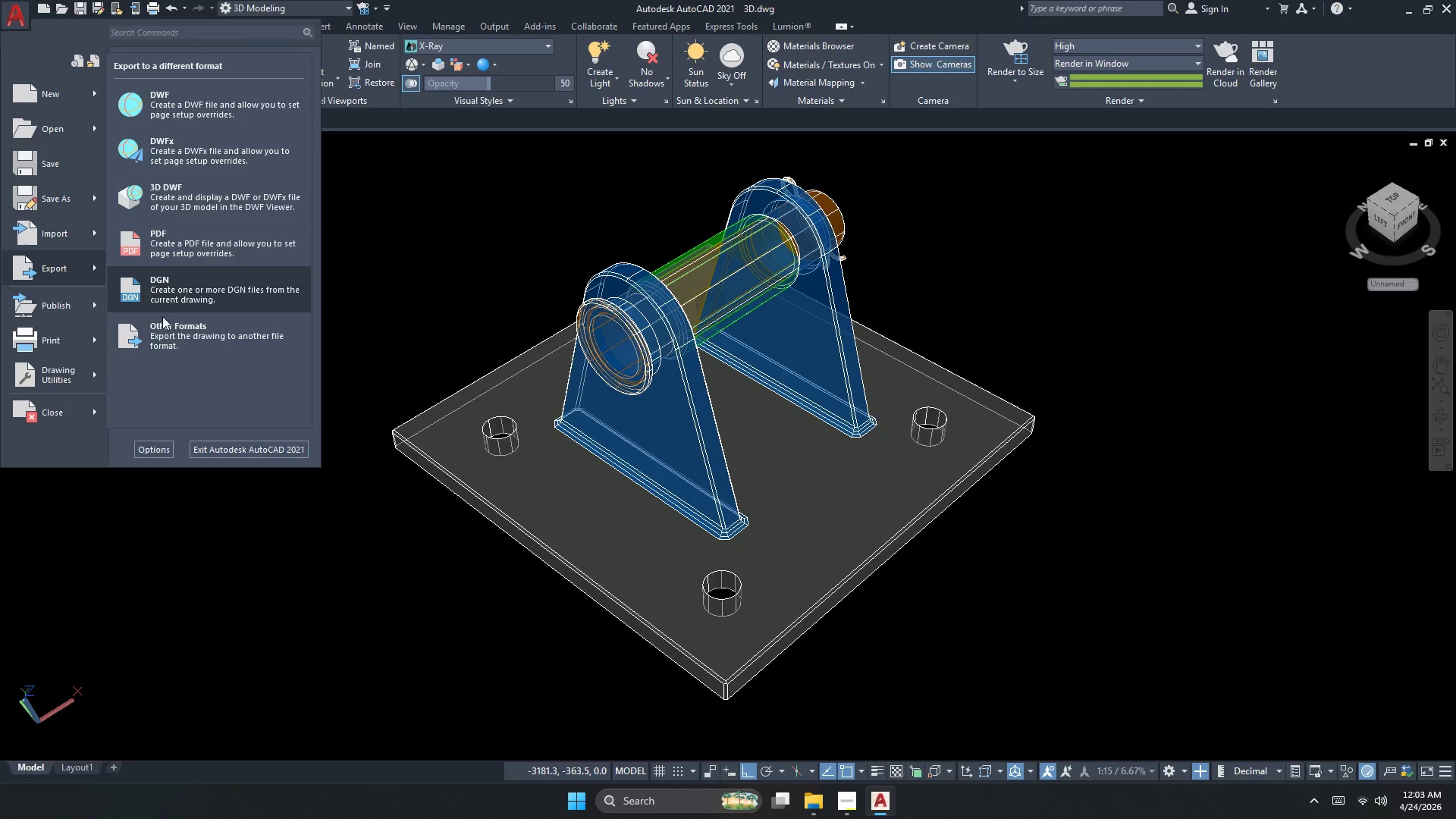 
left_click([164, 339])
 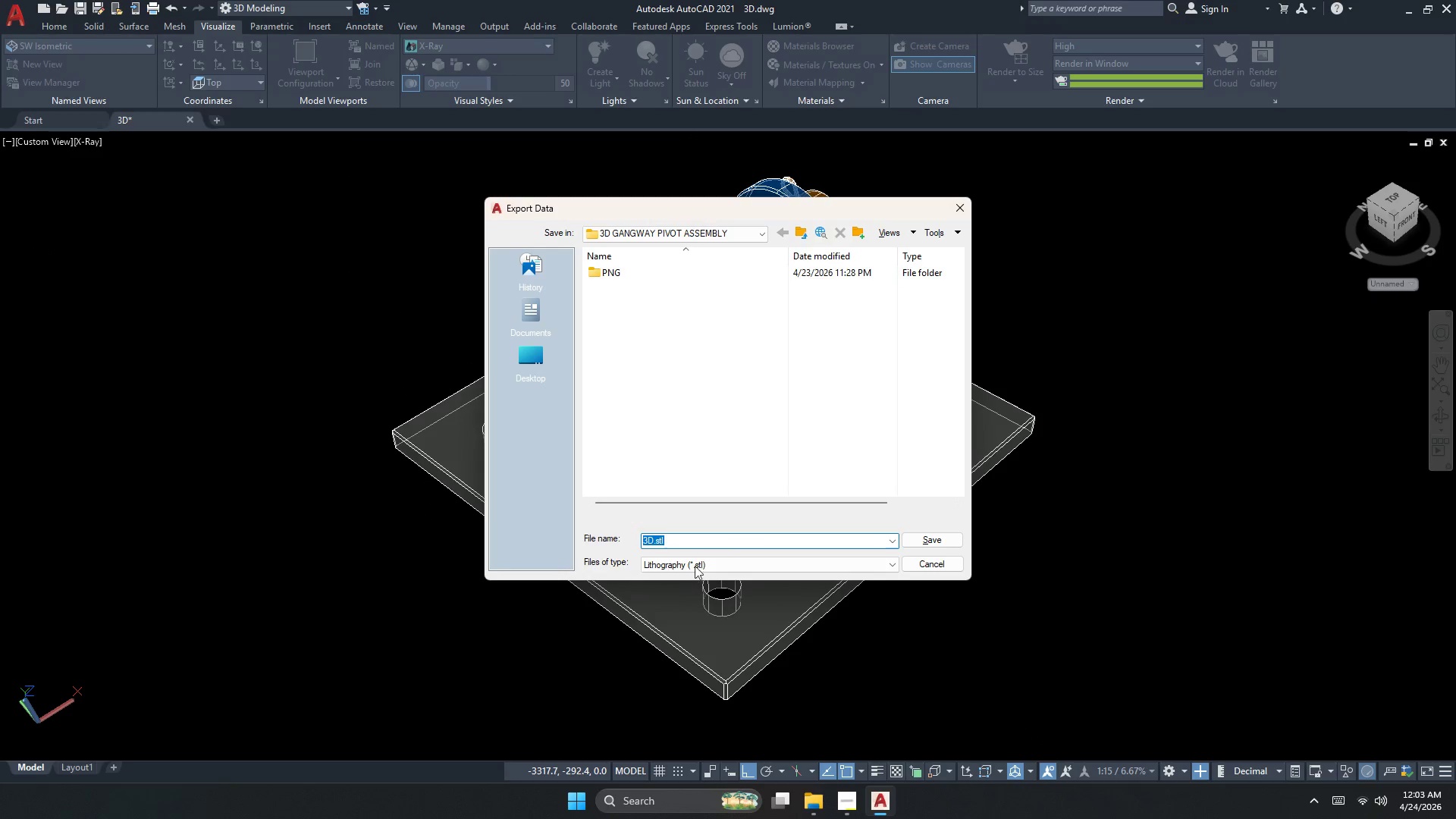 
wait(5.53)
 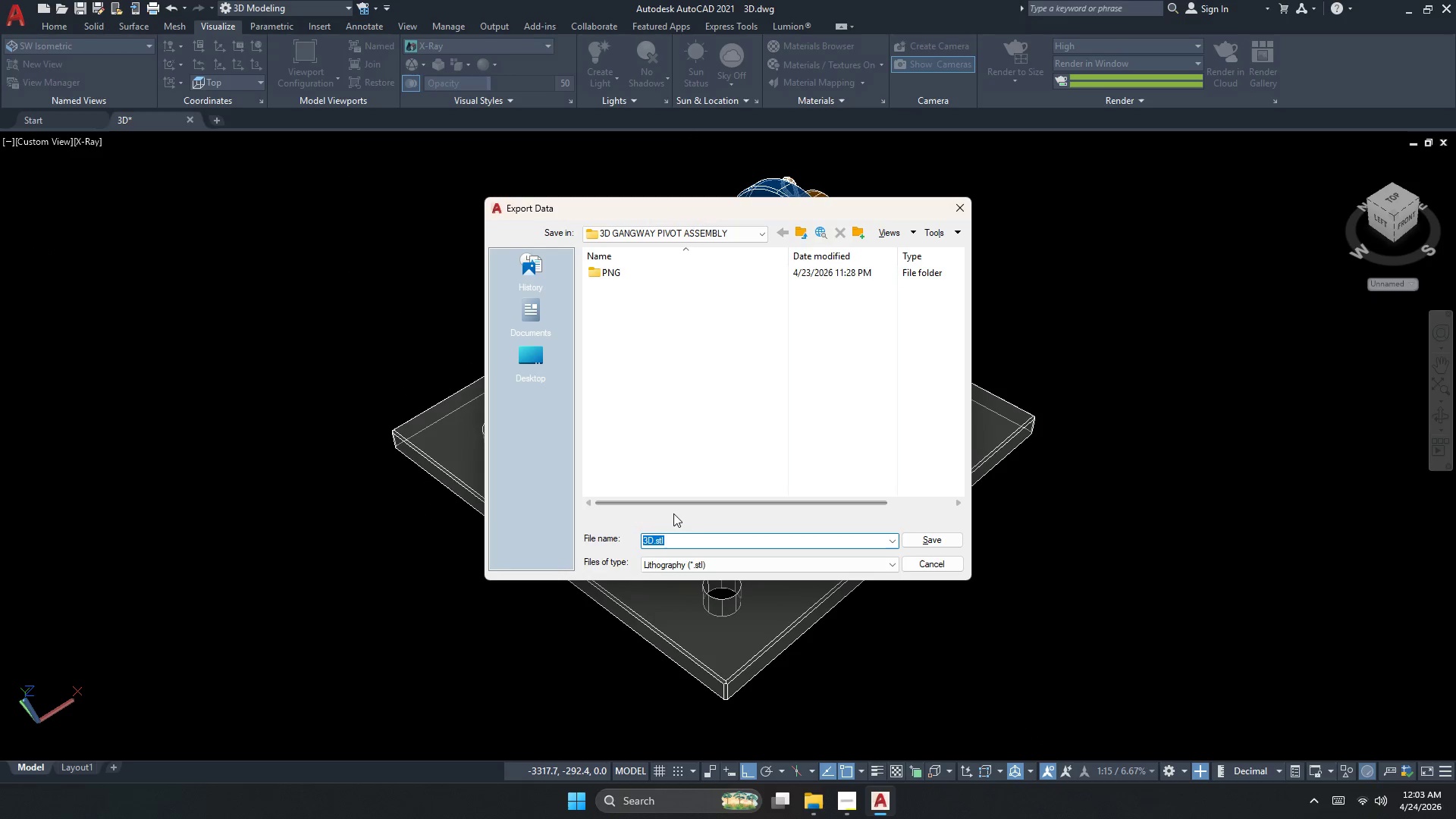 
left_click([915, 546])
 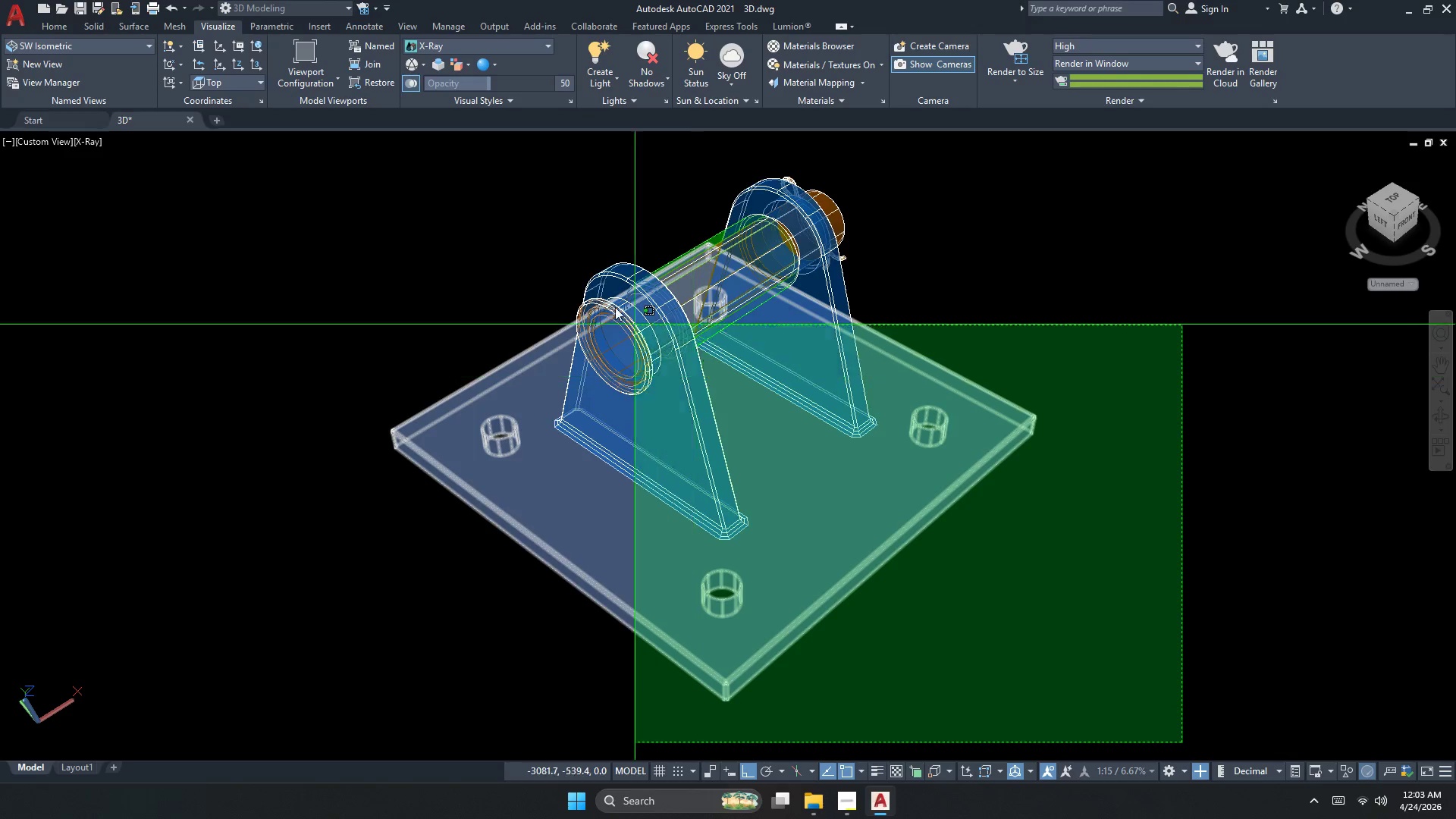 
left_click([371, 159])
 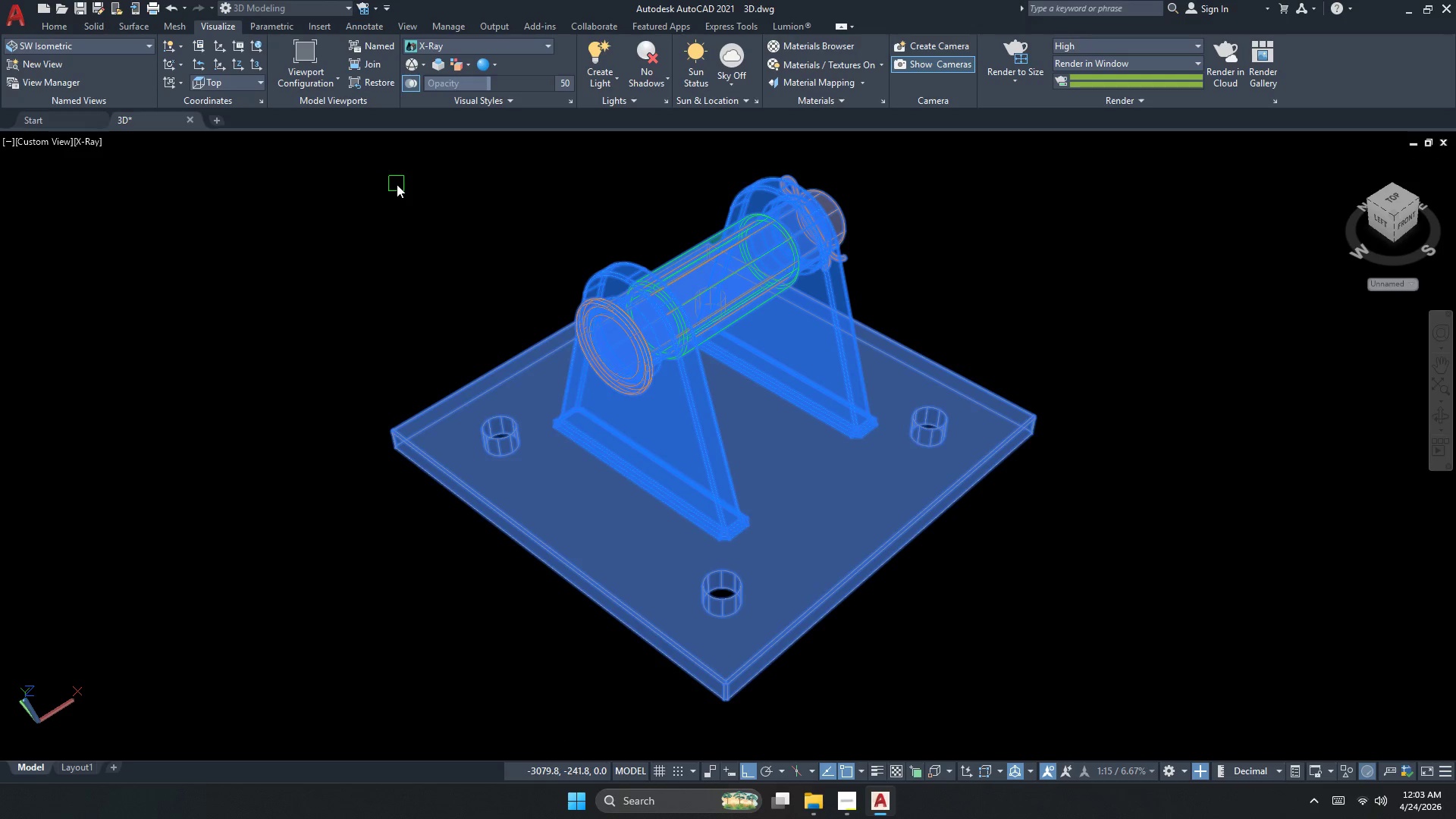 
key(Space)
 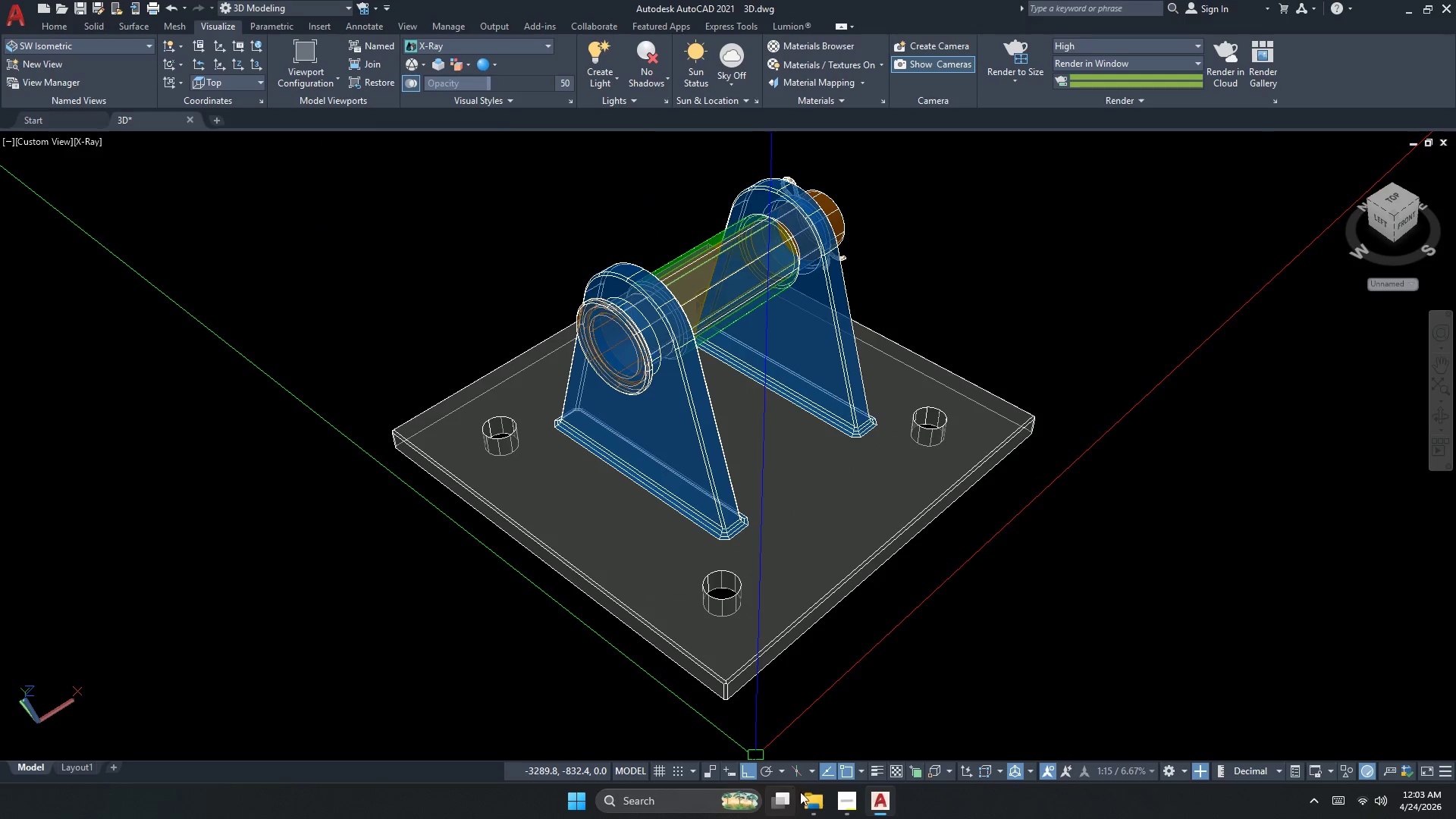 
left_click([821, 804])
 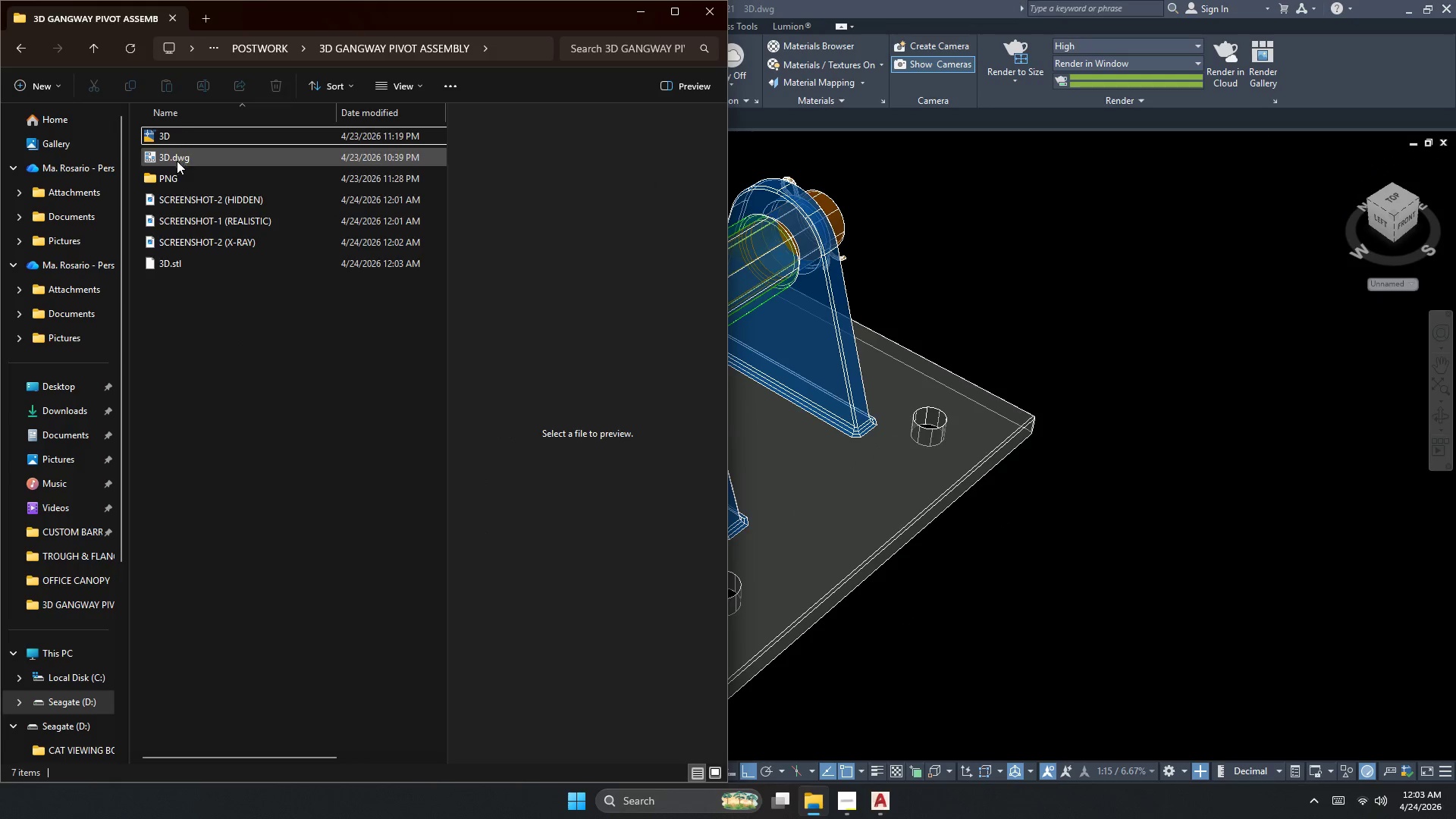 
left_click([178, 260])
 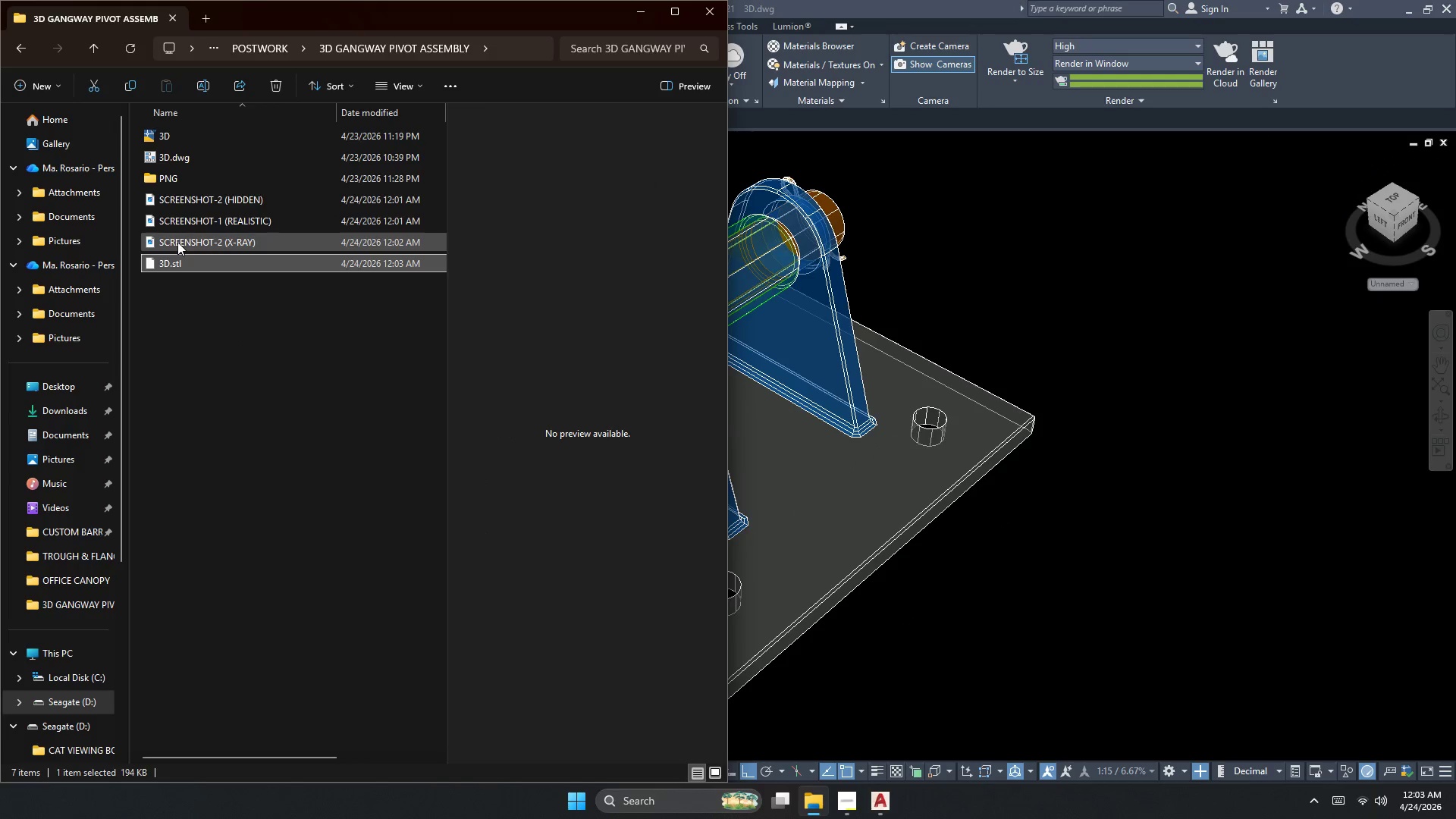 
left_click([177, 241])
 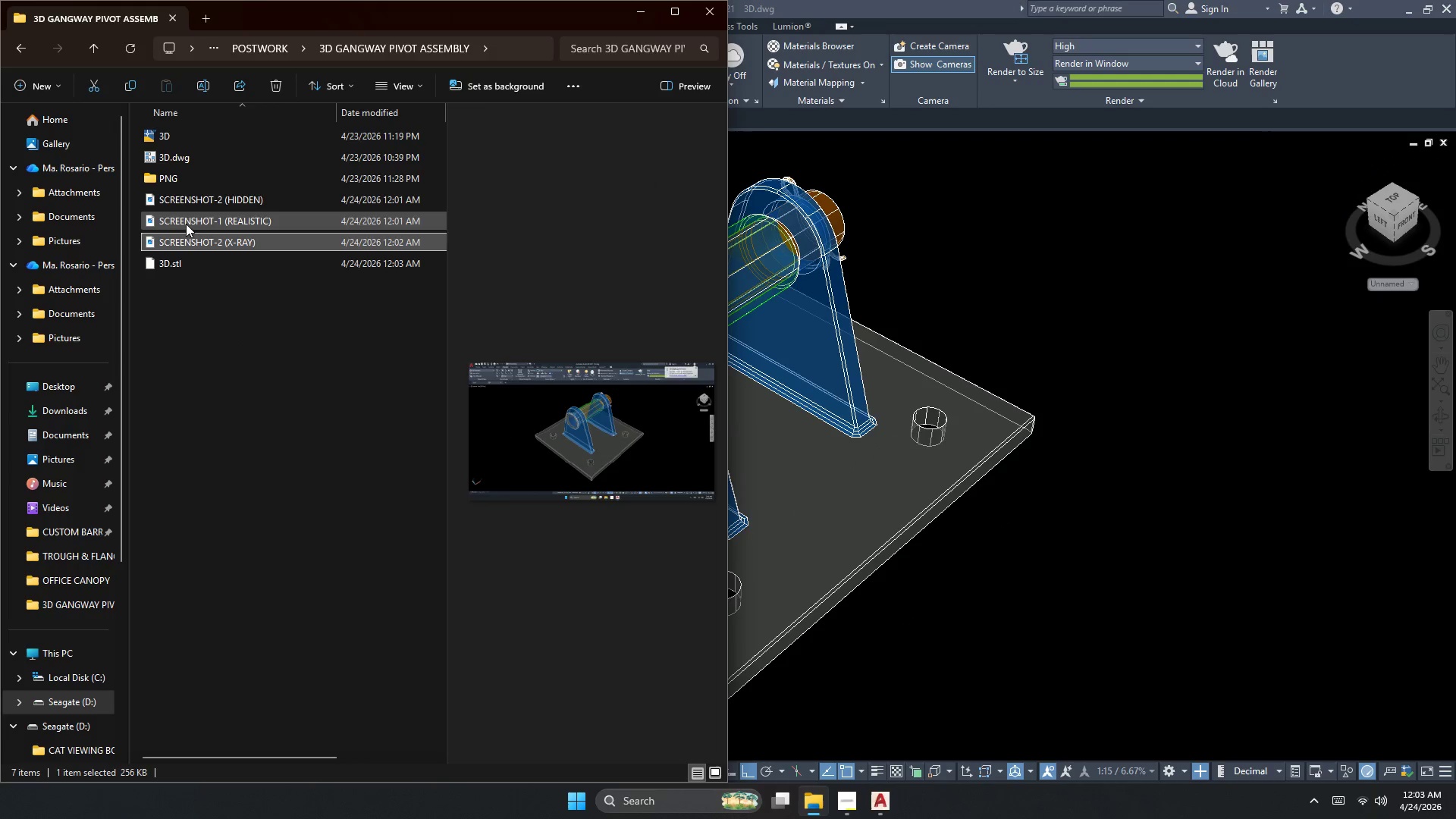 
left_click([187, 222])
 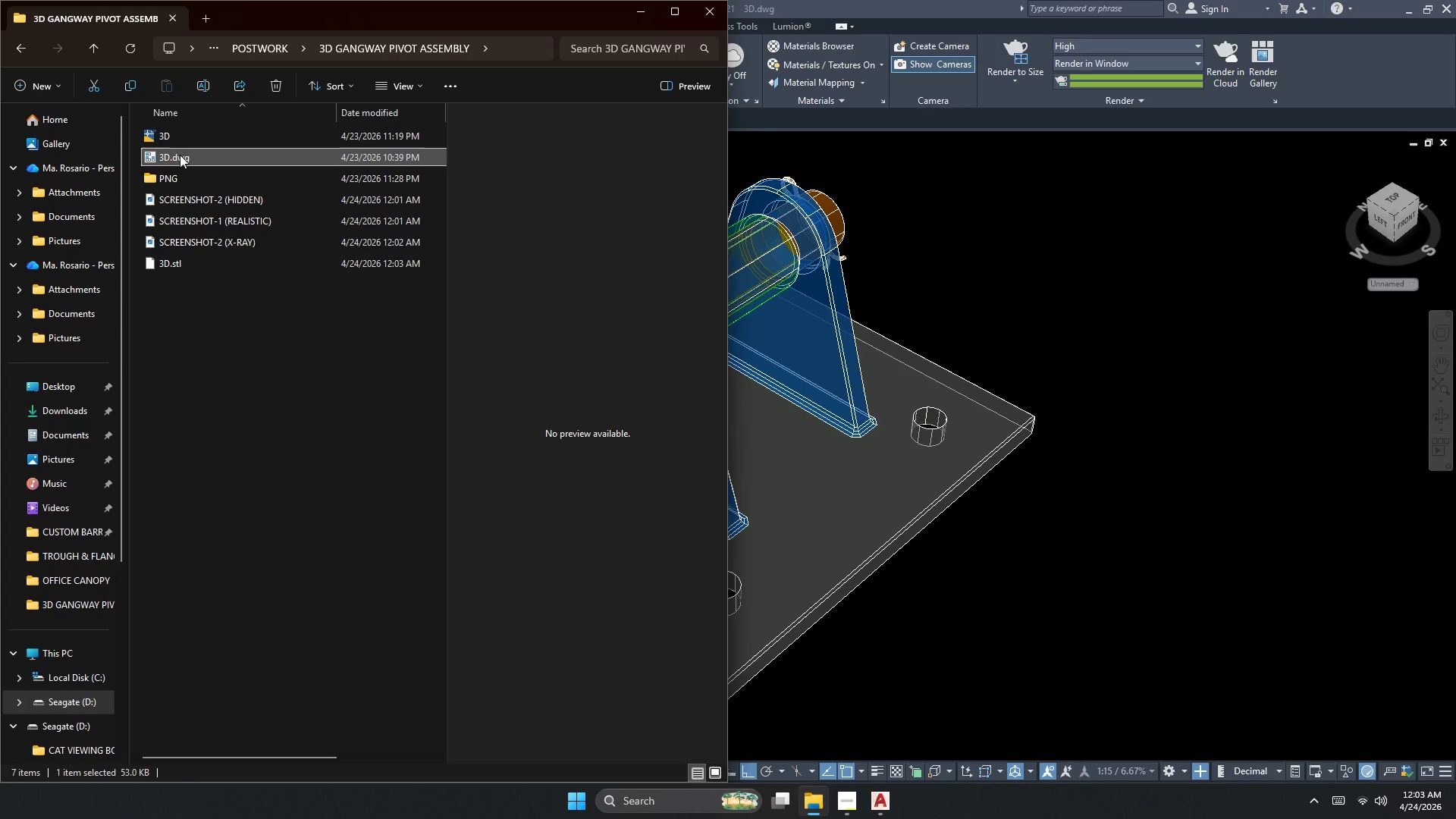 
left_click([1018, 258])
 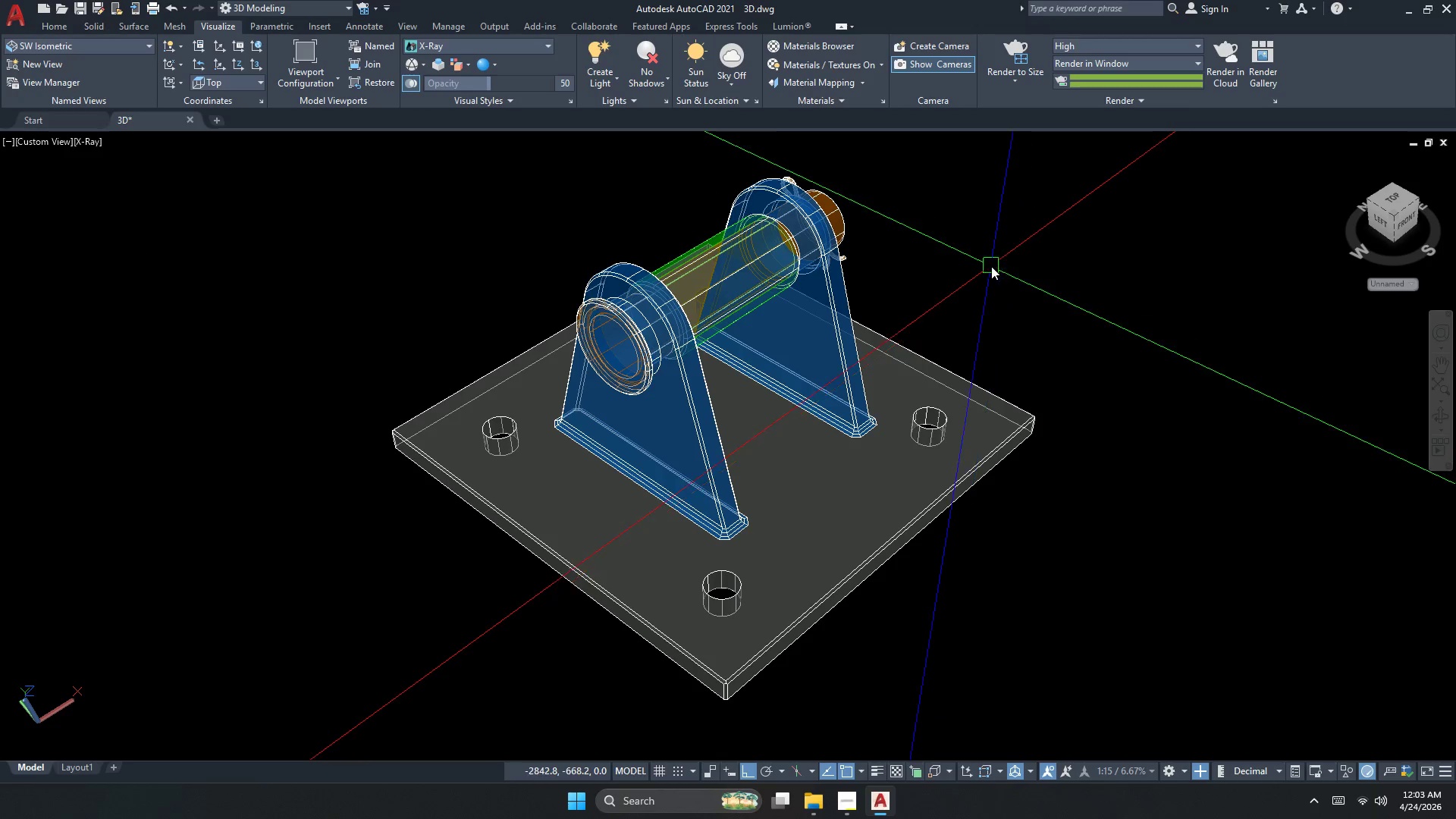 
key(Escape)
 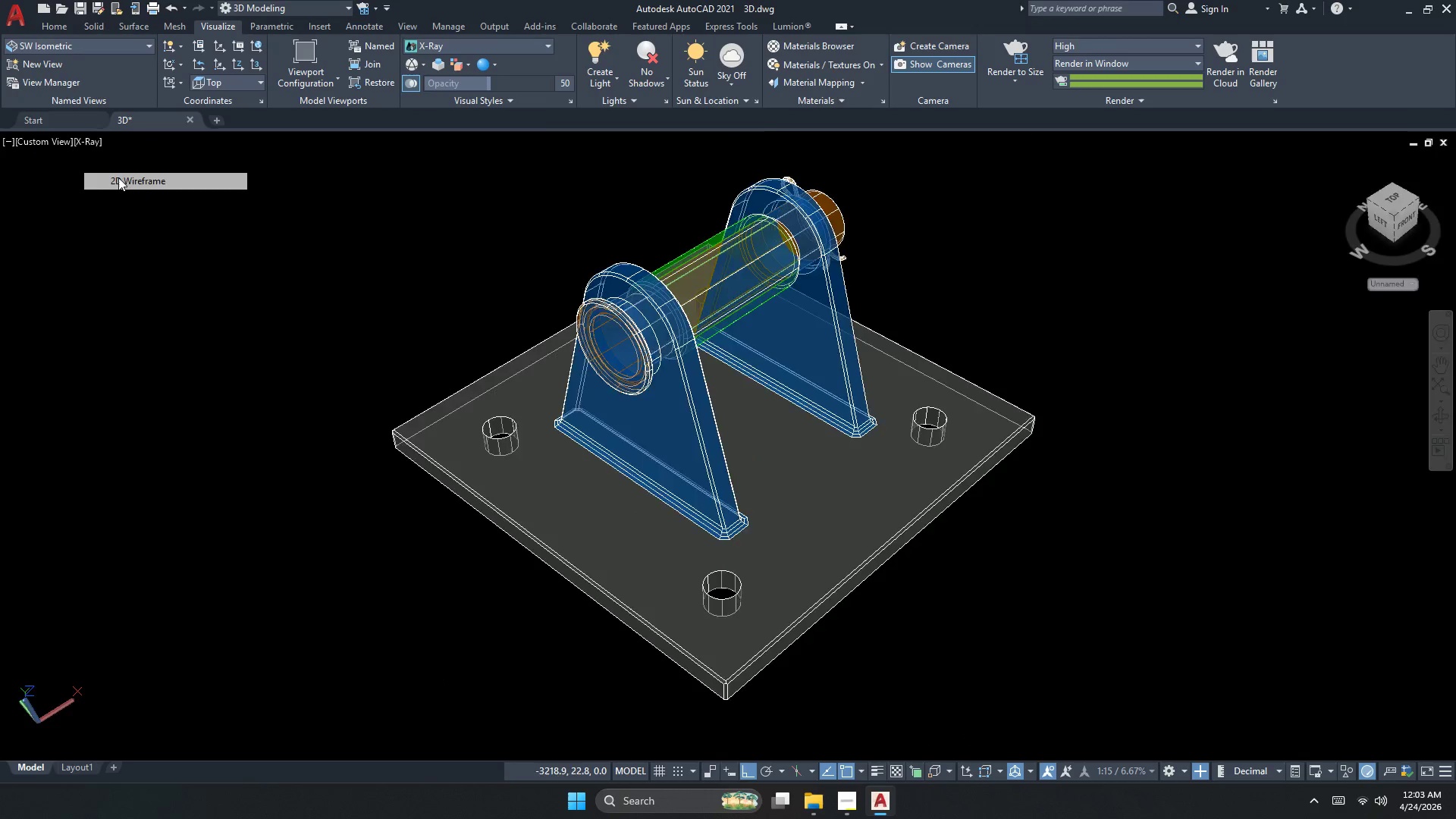 
left_click([49, 145])
 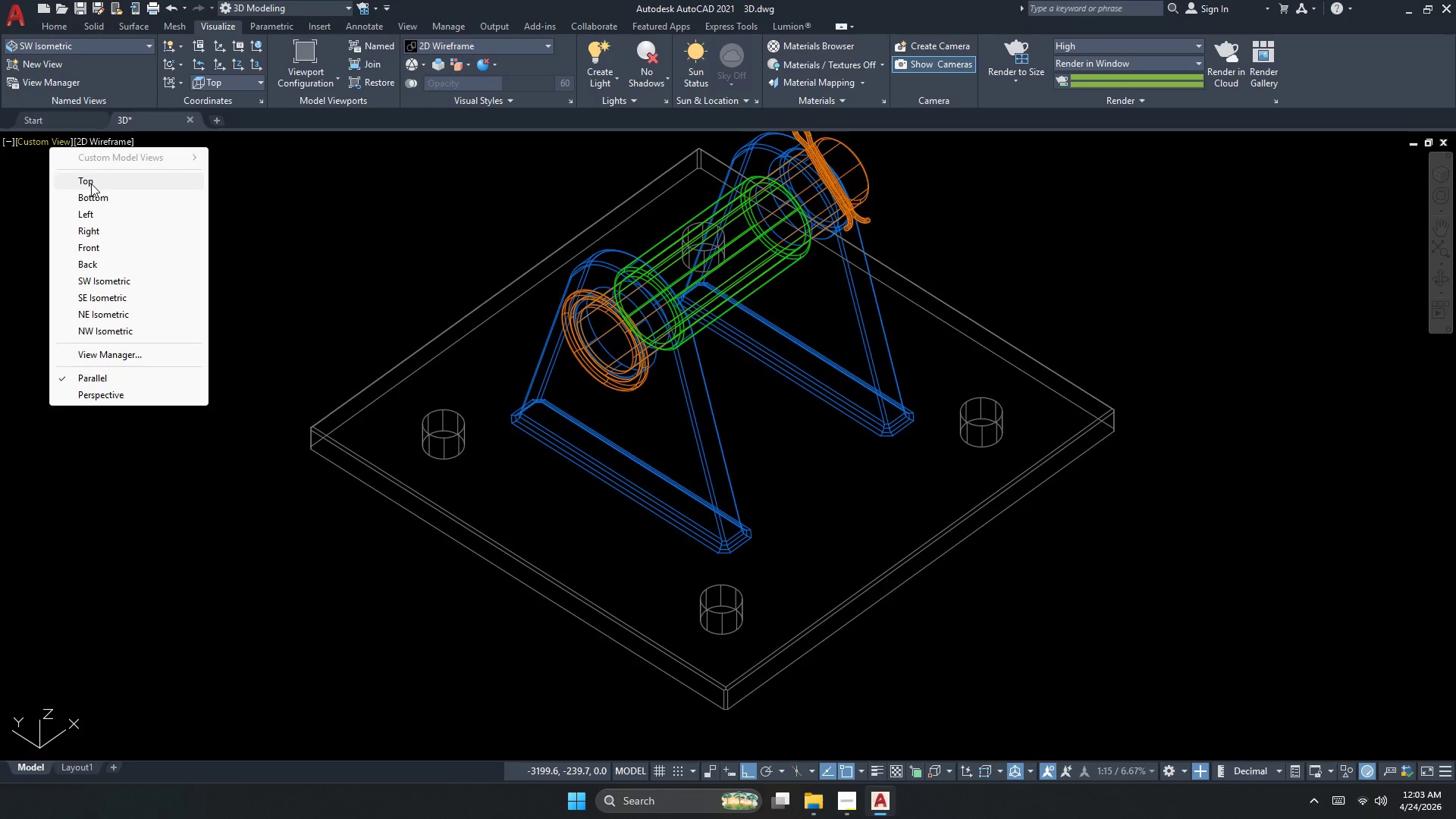 
left_click([93, 186])
 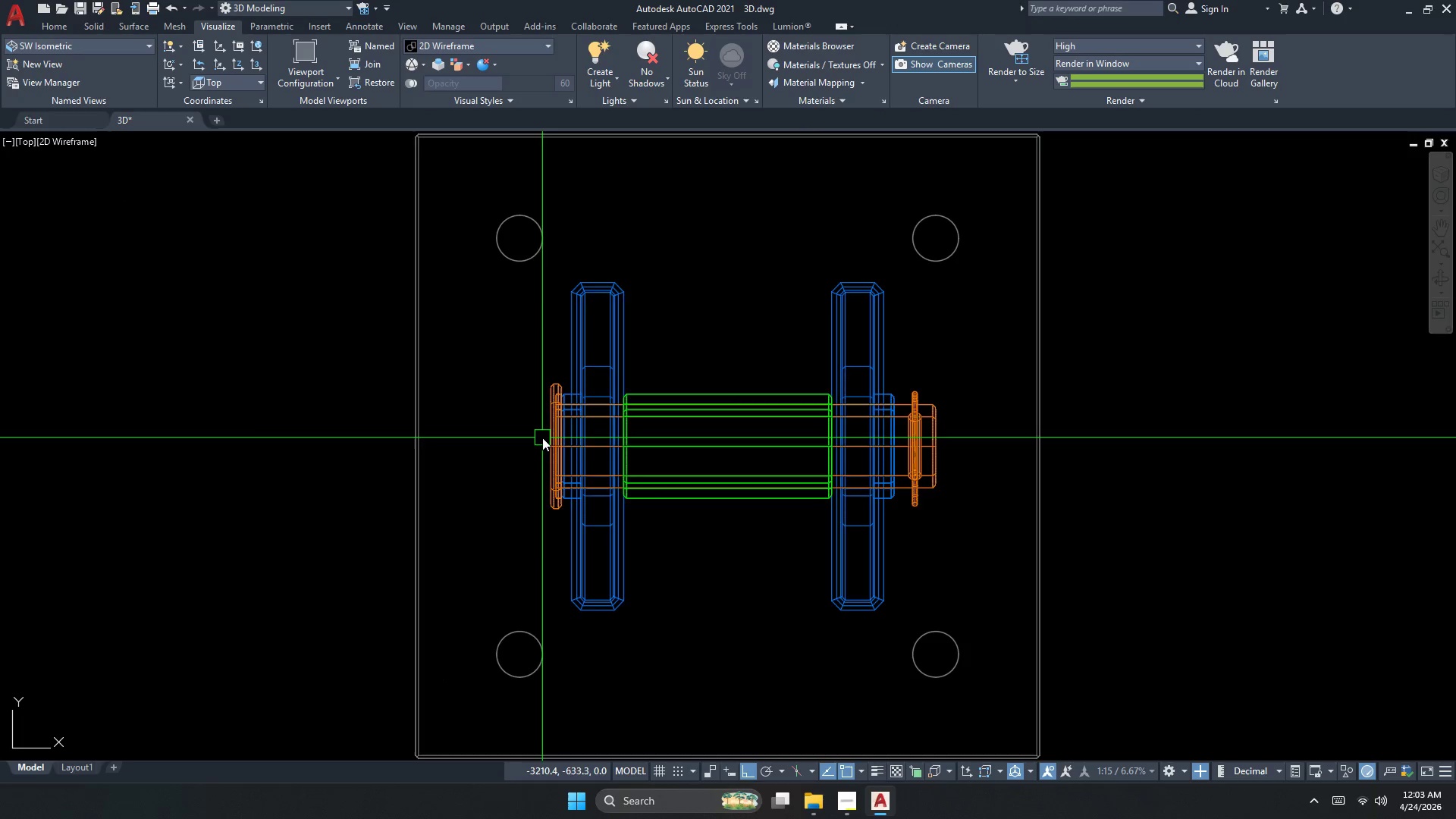 
key(Escape)
 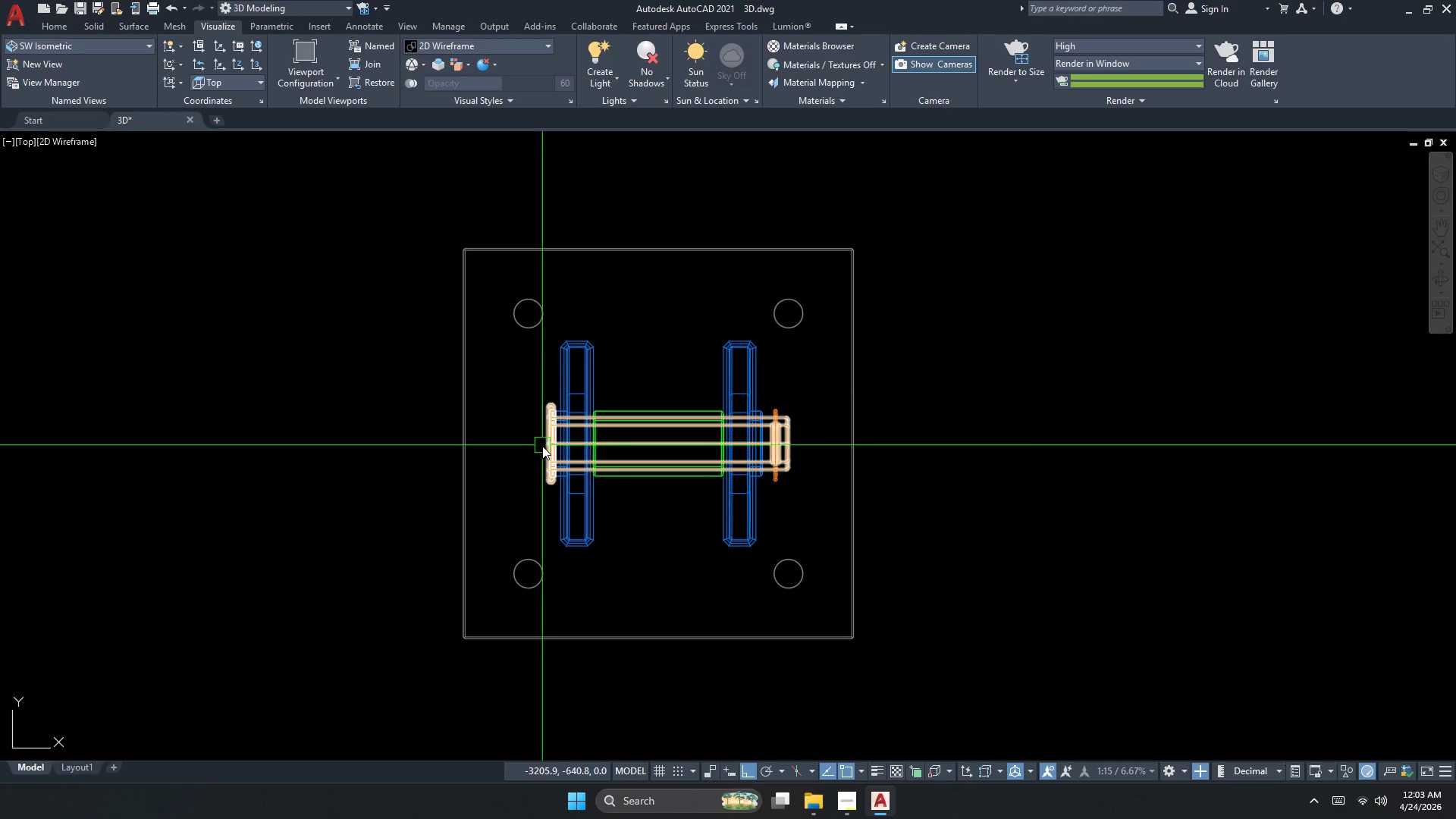 
middle_click([542, 446])
 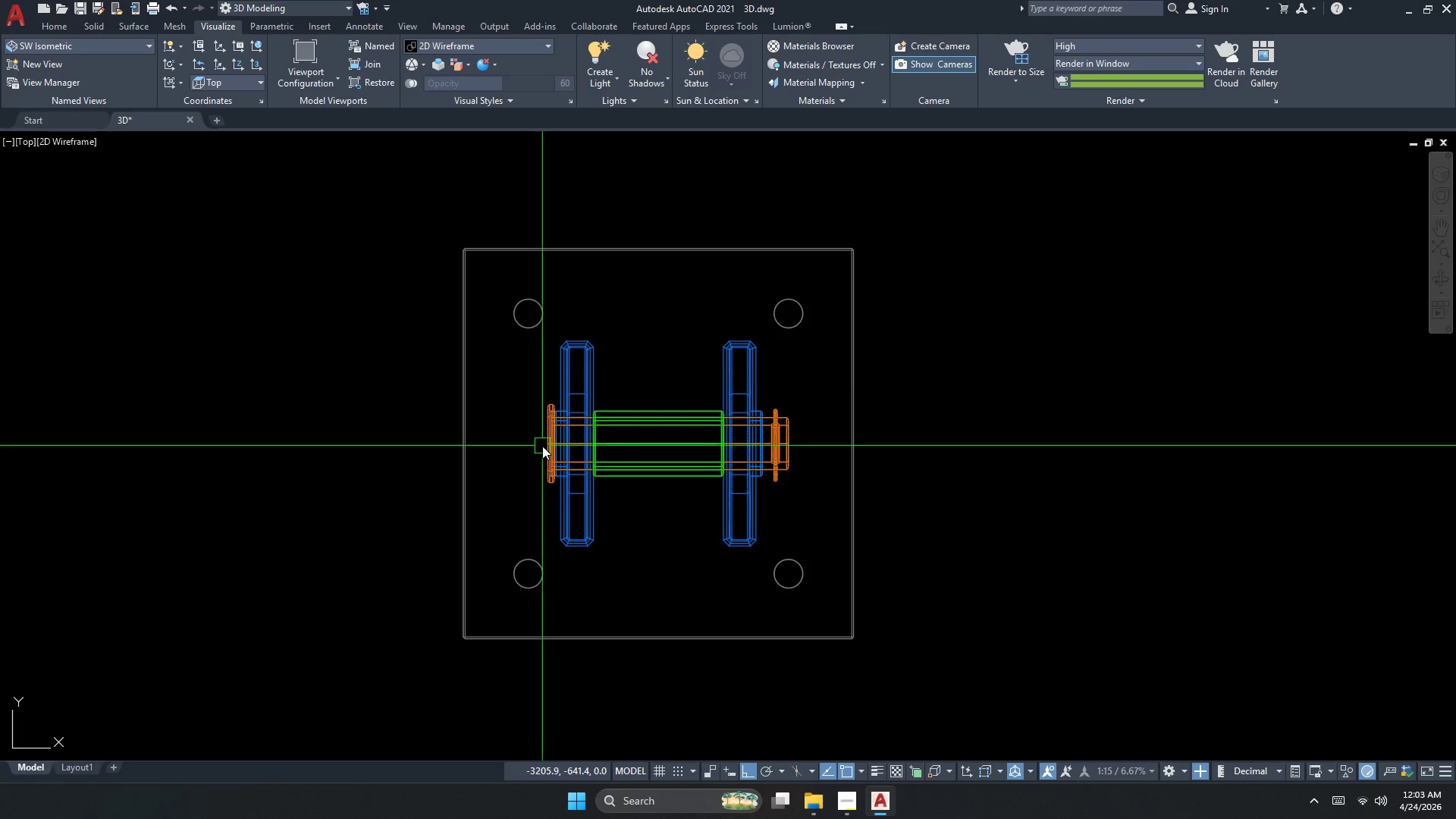 
scroll: coordinate [542, 439], scroll_direction: down, amount: 2.0
 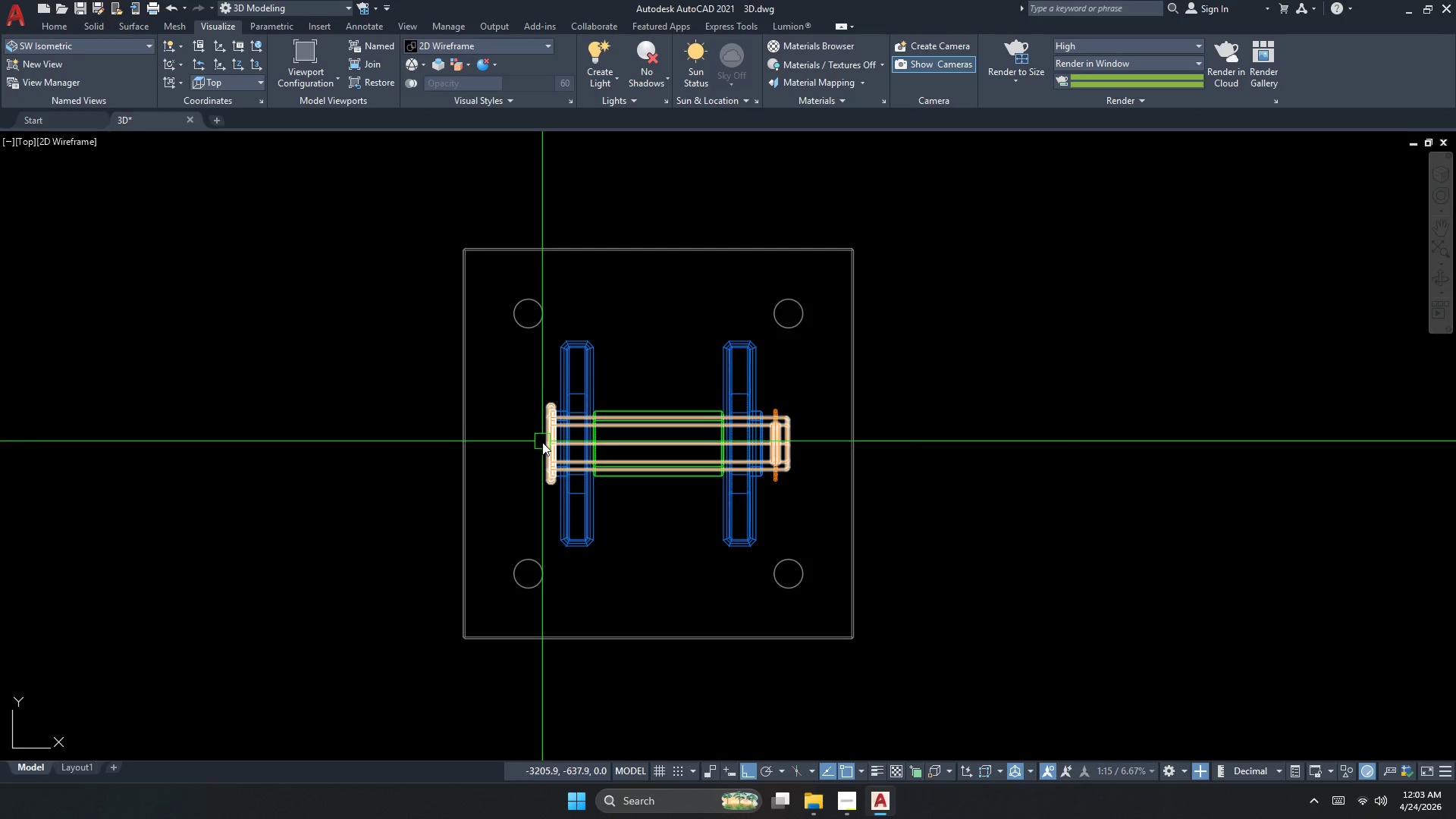 
double_click([542, 446])
 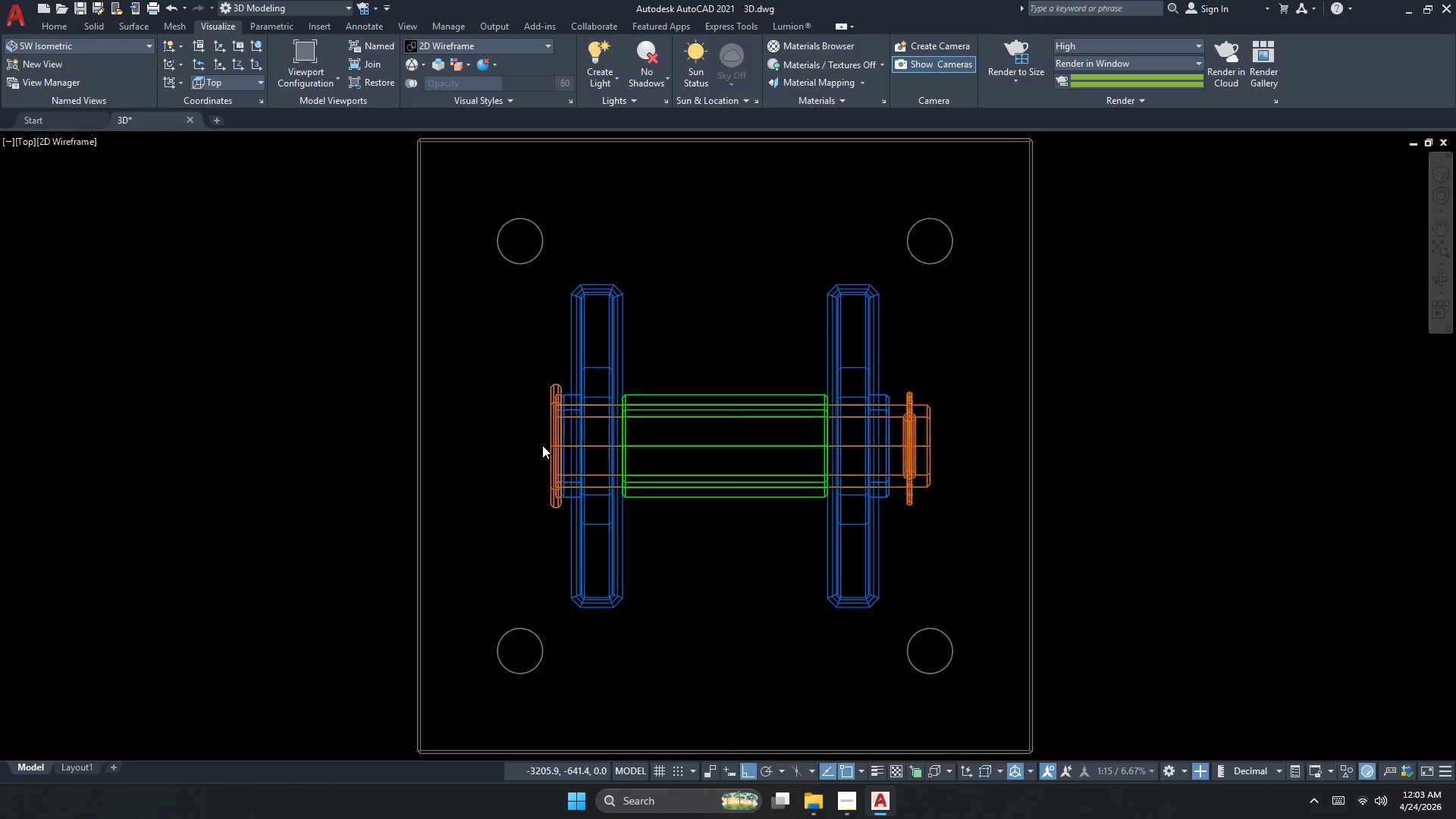 
key(Control+S)
 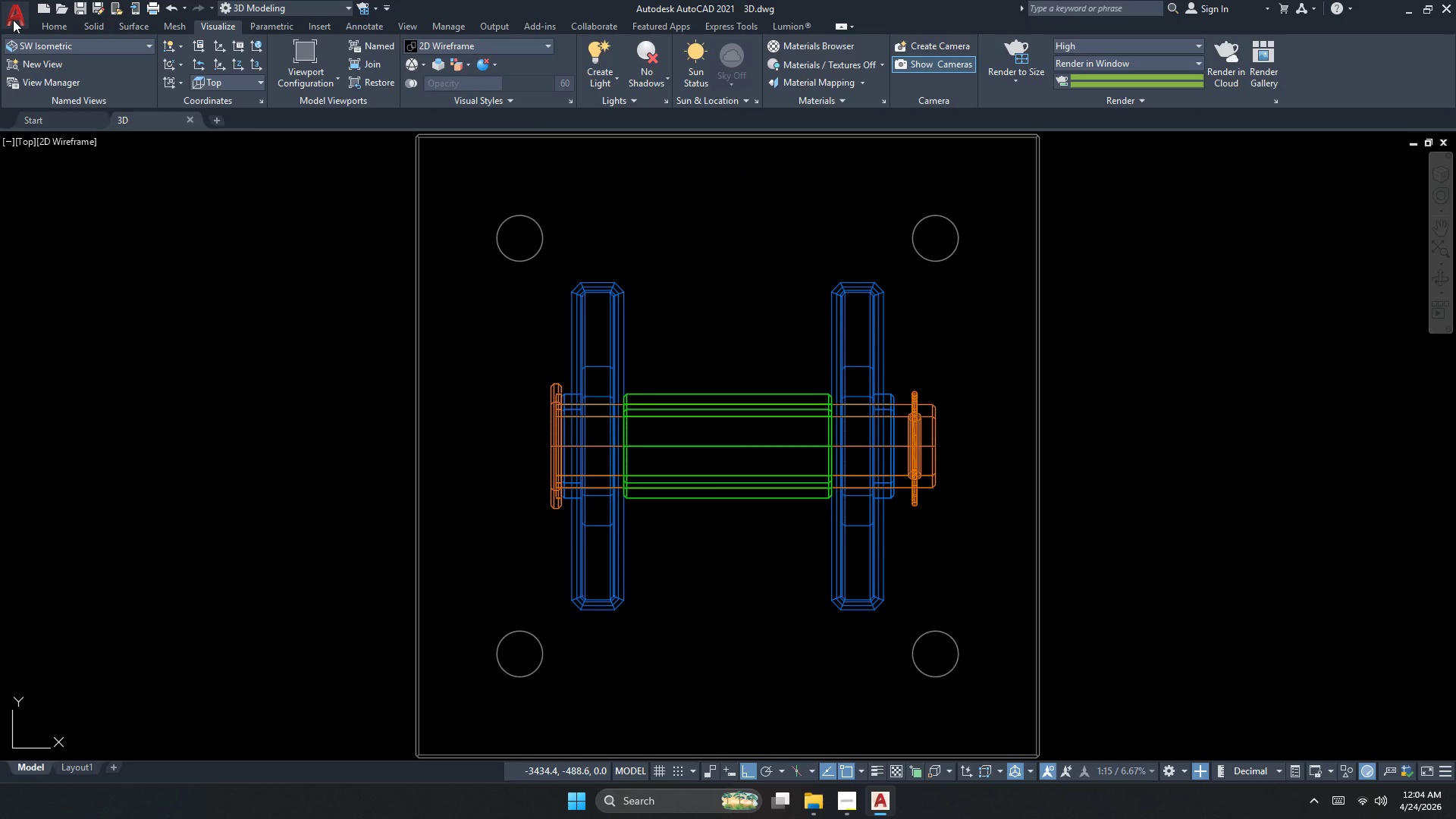 
left_click([13, 20])
 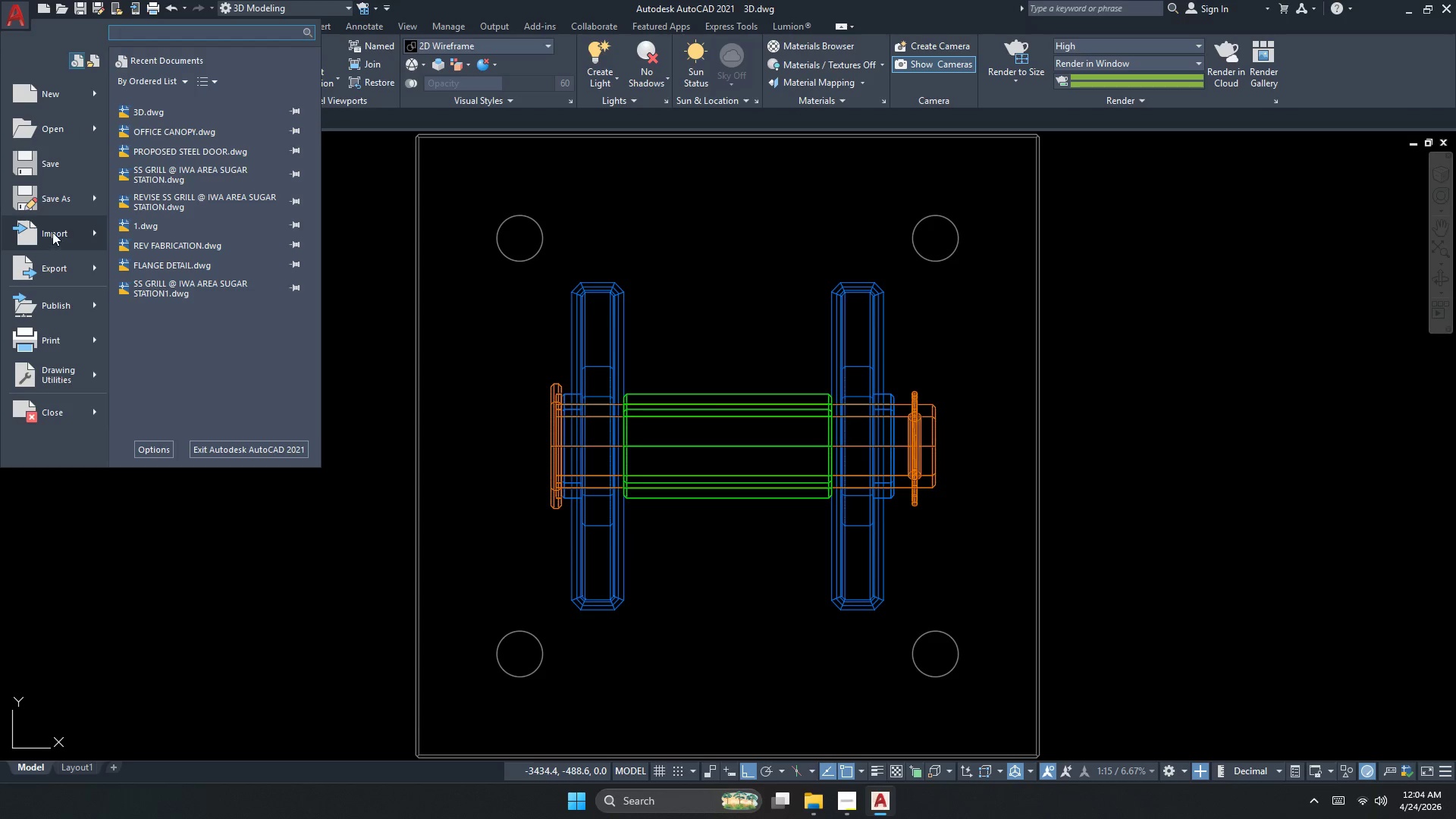 
left_click([58, 205])
 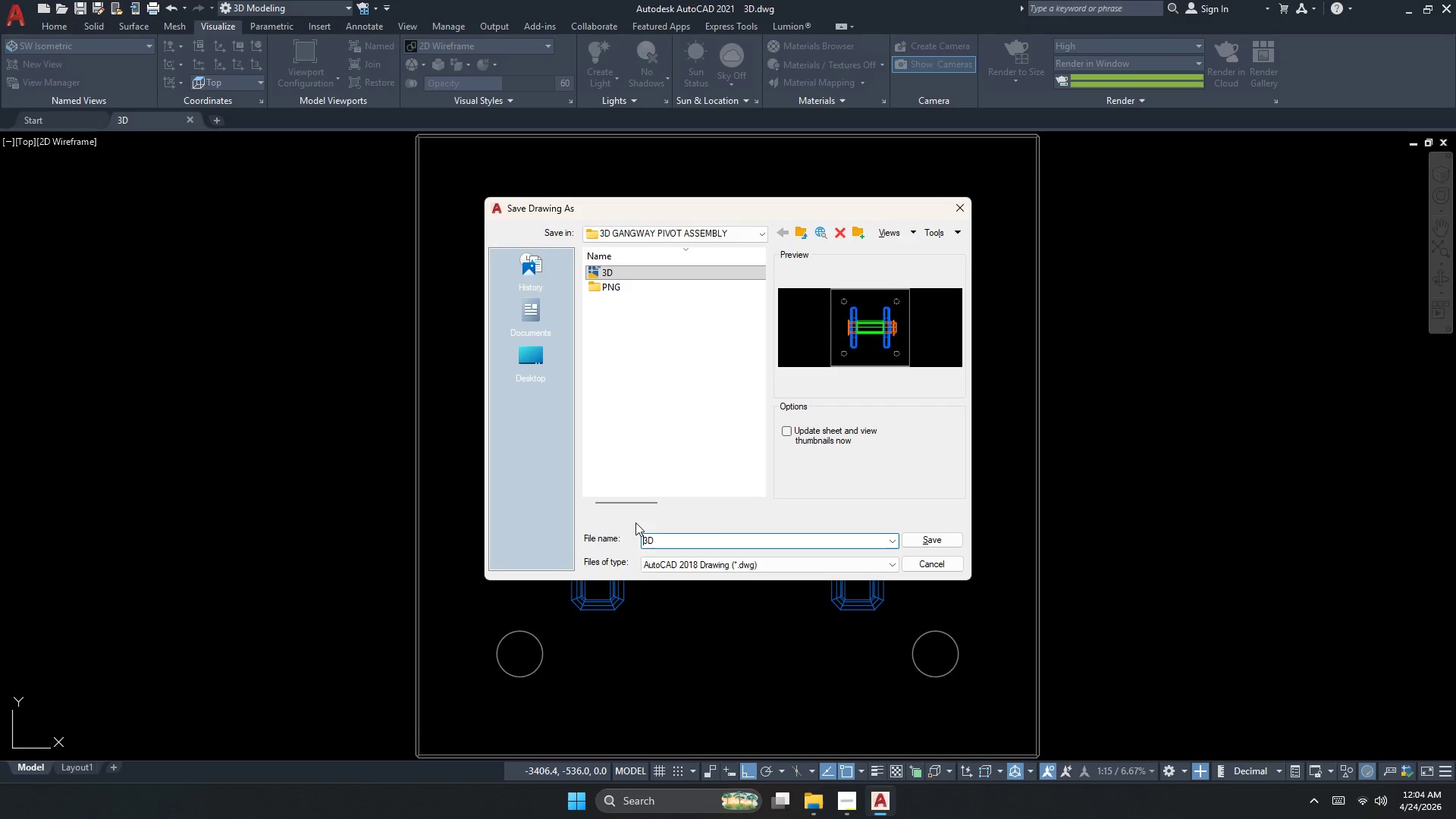 
double_click([686, 546])
 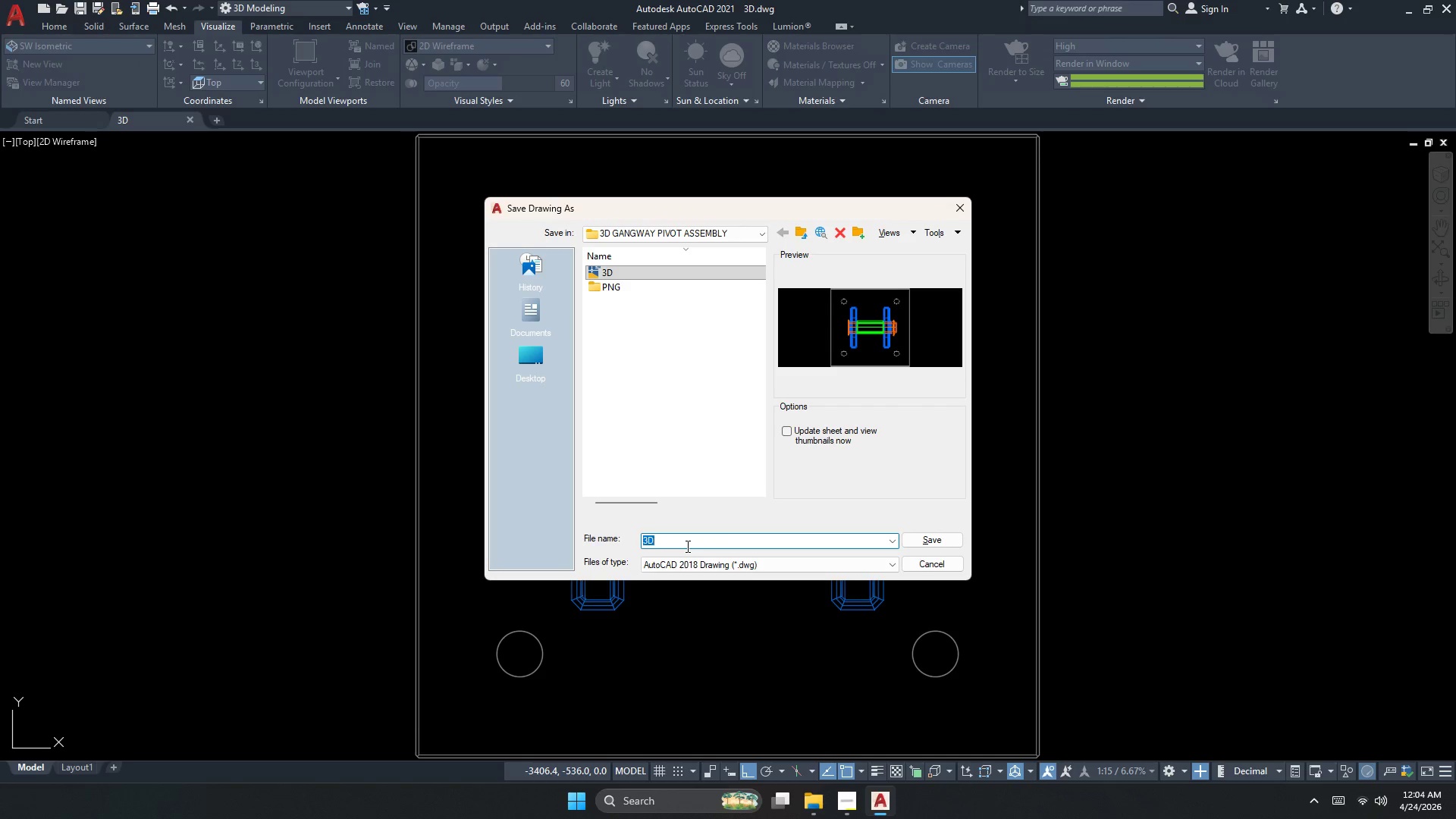 
type(ORTOGRAPHIC VIEW)
 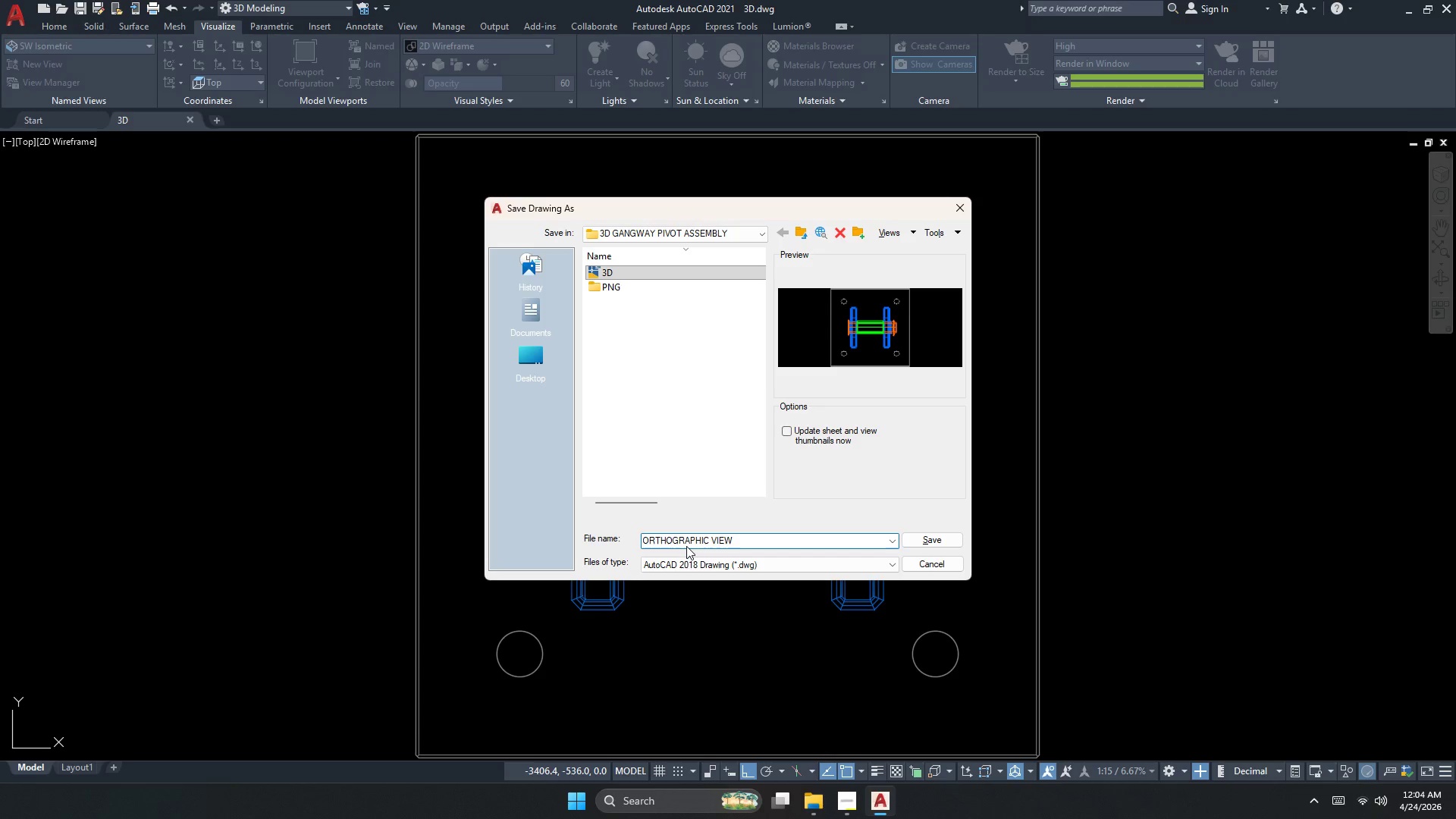 
key(Enter)
 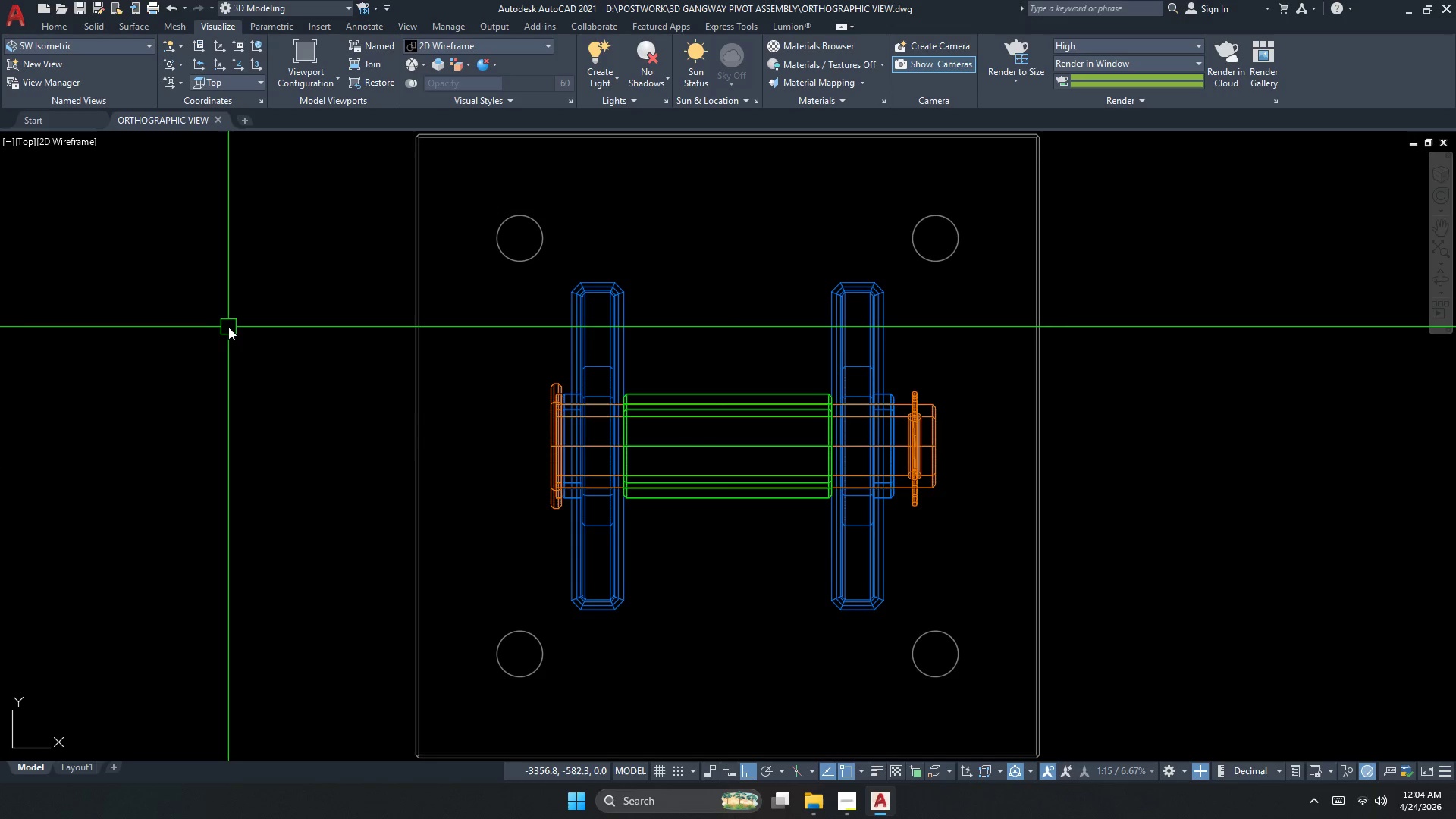 
middle_click([328, 347])
 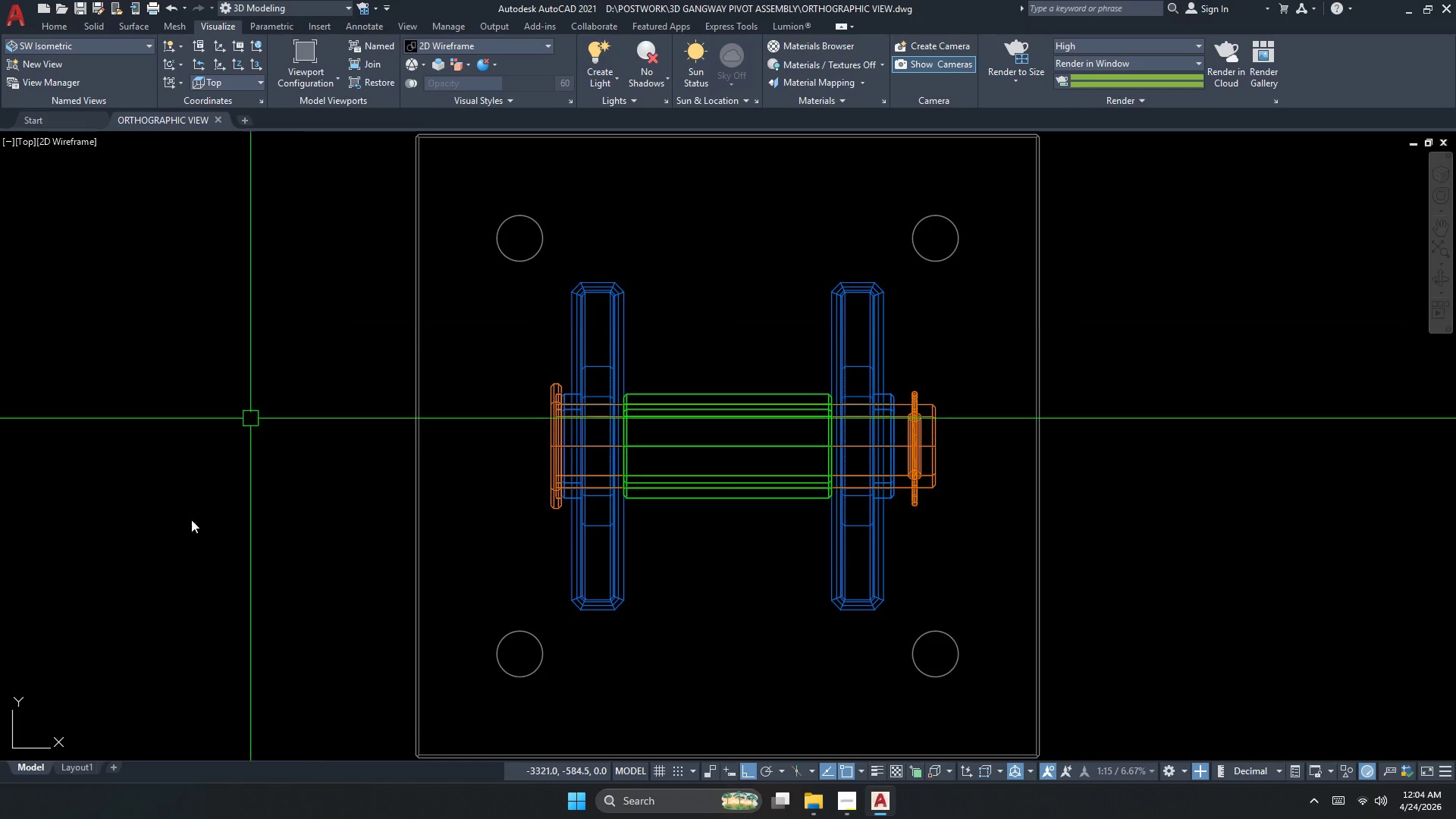 
mouse_move([98, 763])
 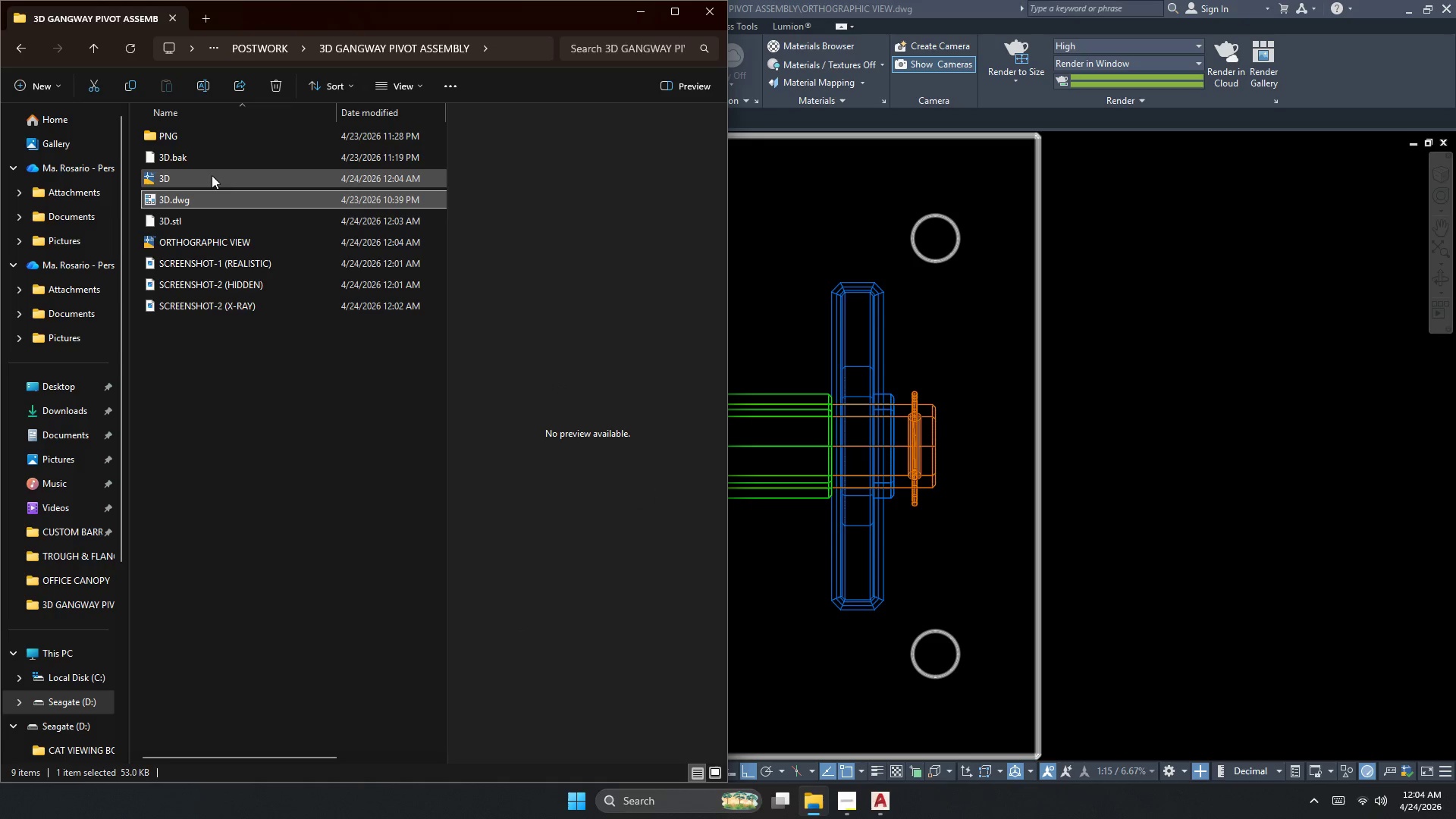 
wait(5.4)
 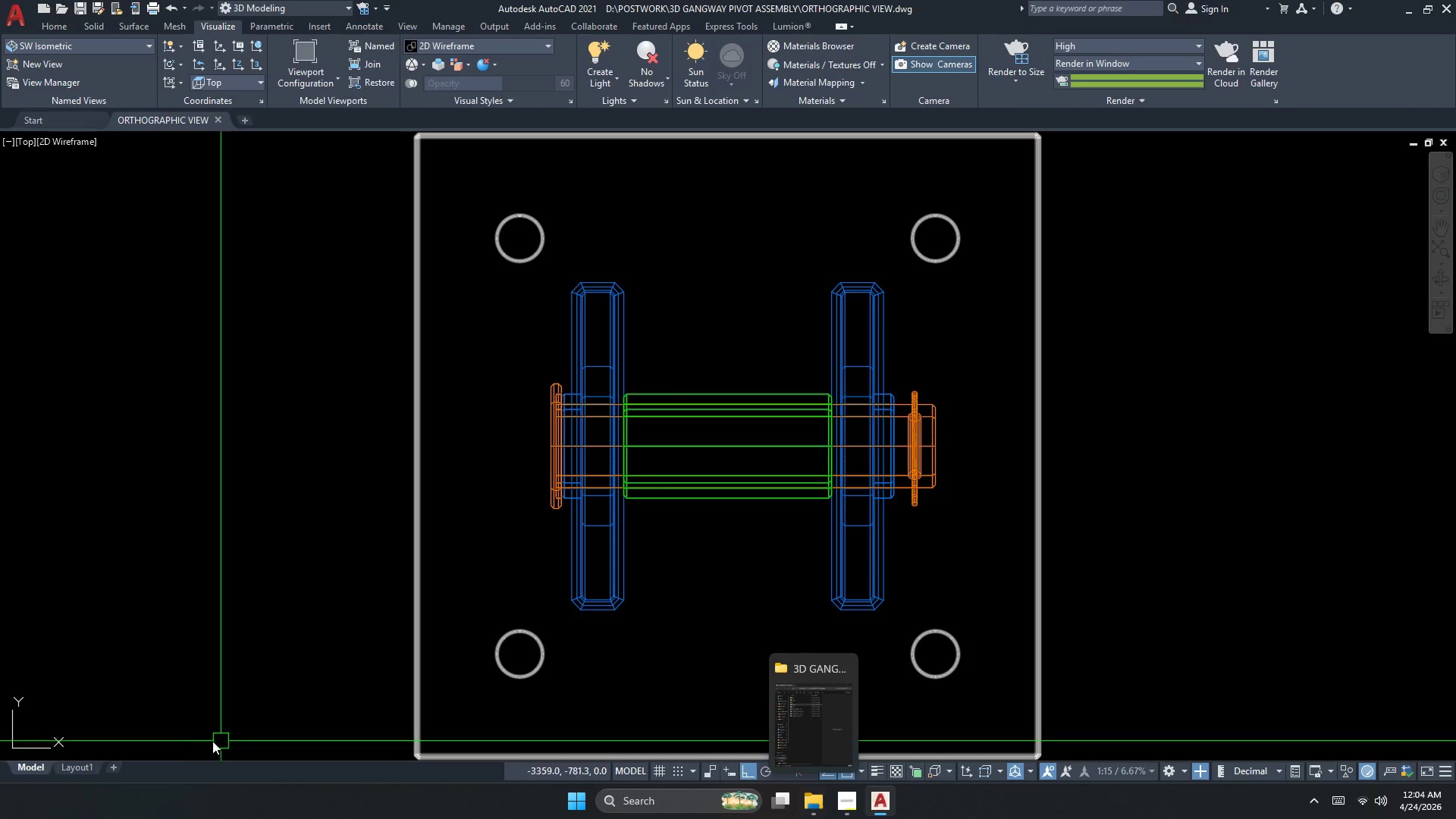 
left_click([211, 160])
 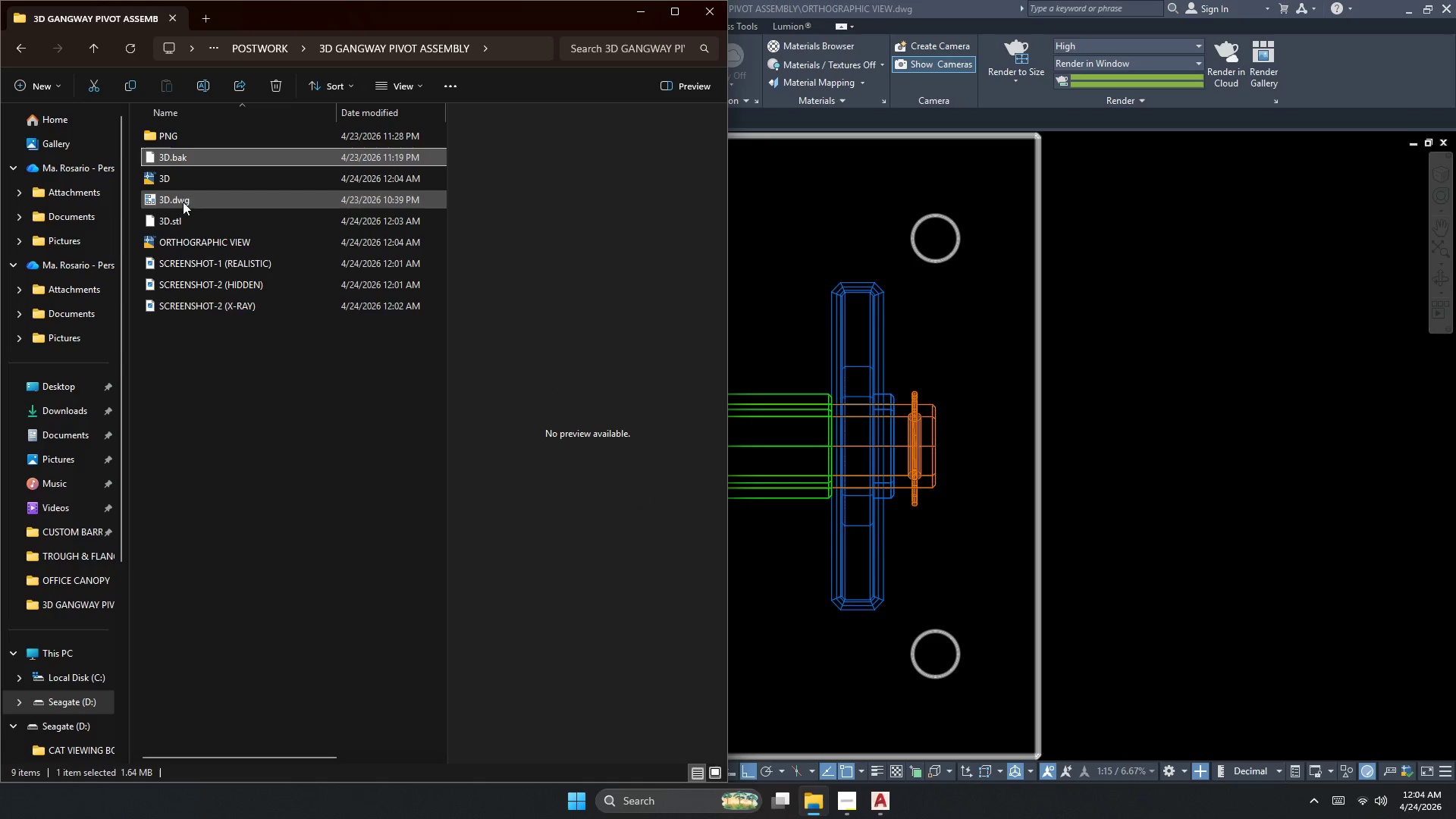 
left_click([183, 195])
 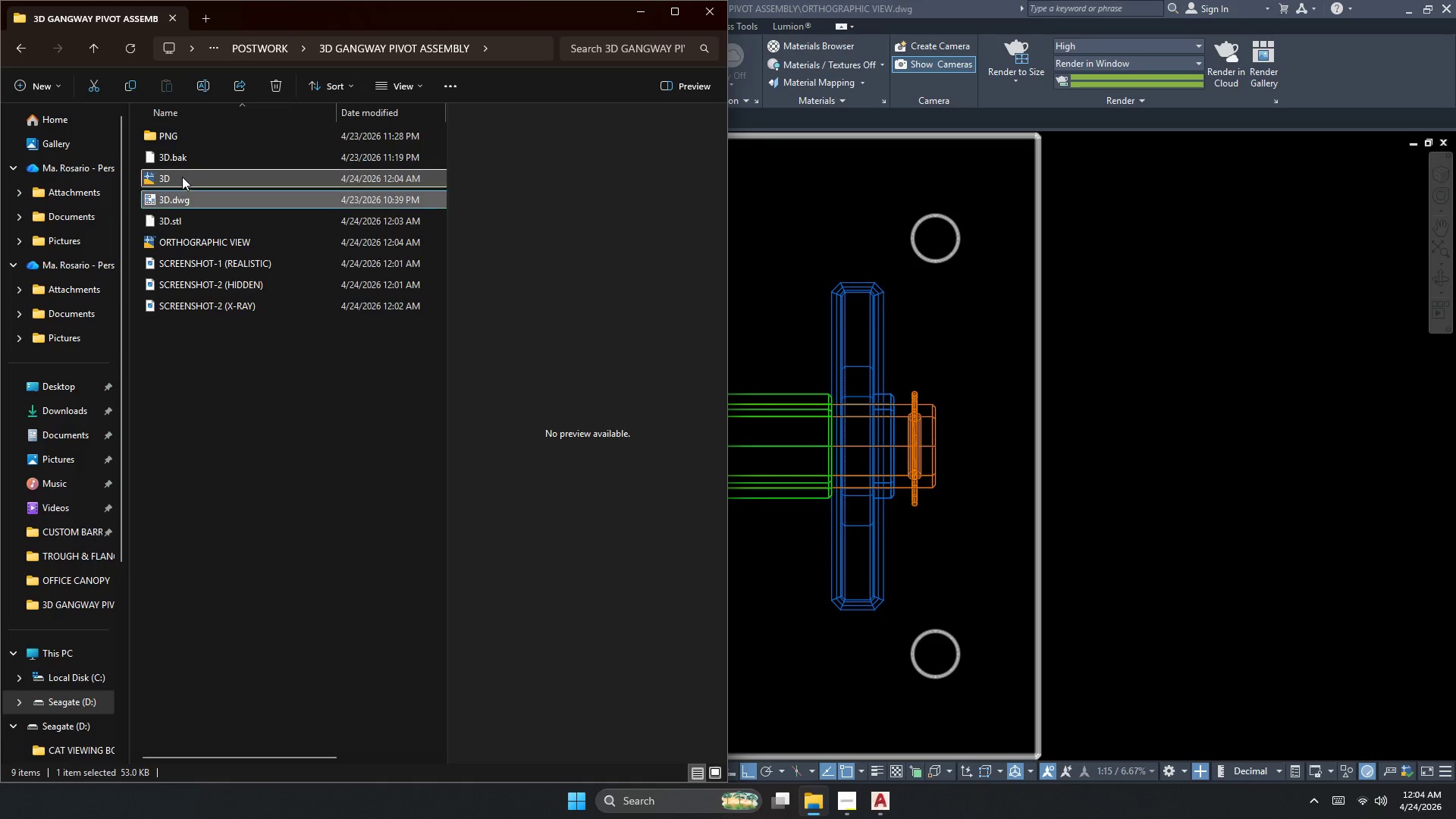 
triple_click([182, 177])
 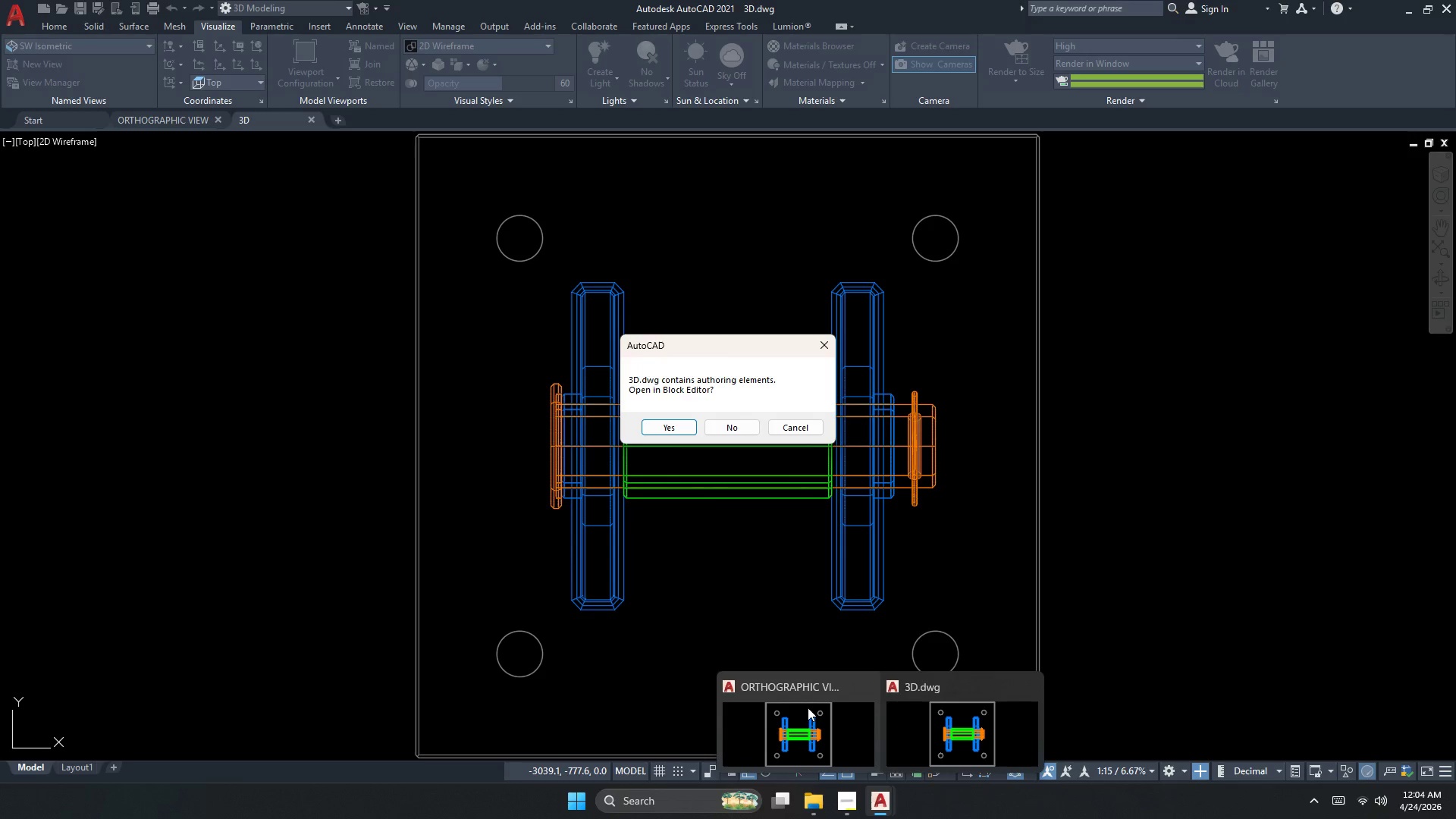 
left_click([721, 436])
 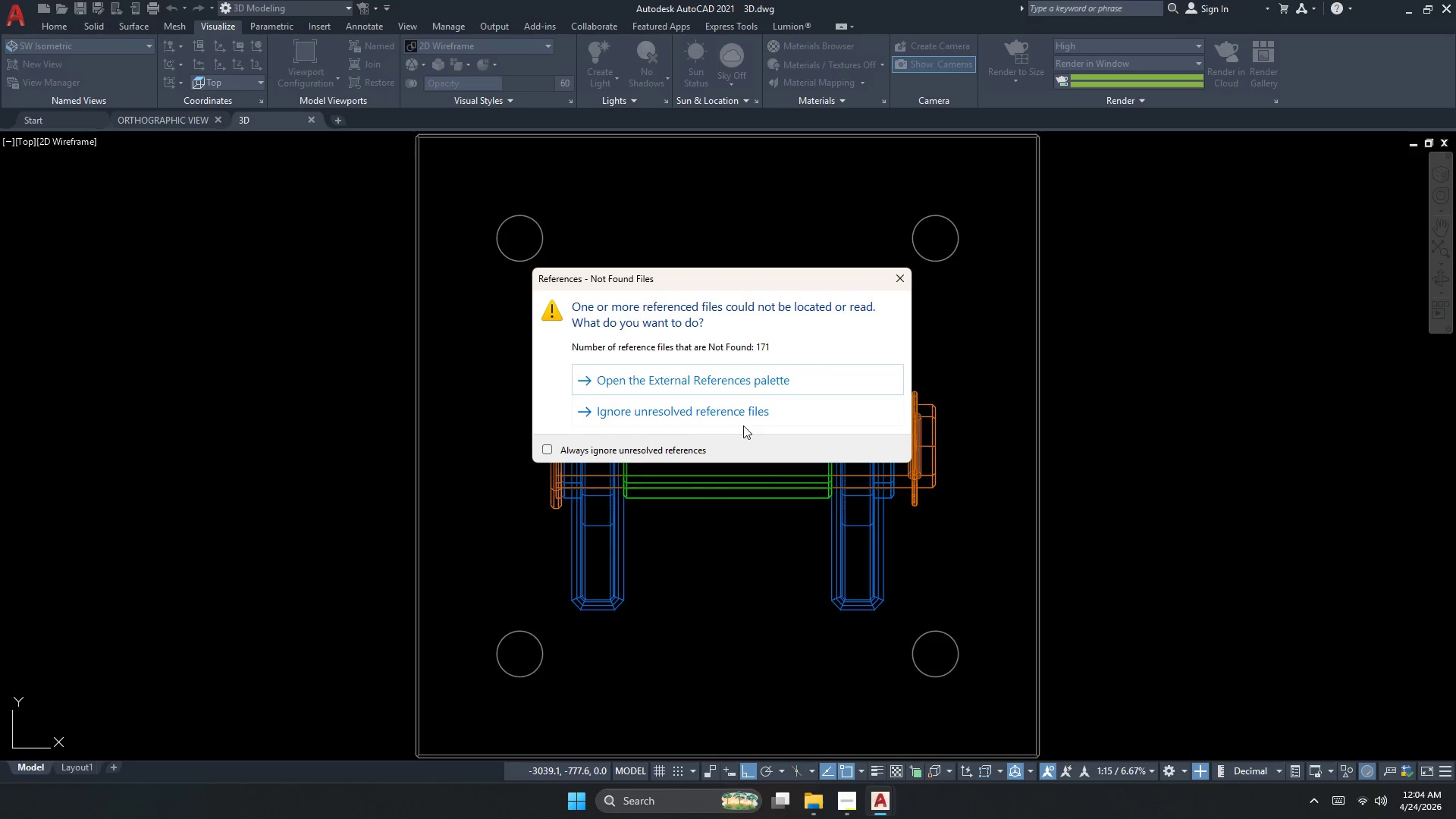 
left_click([906, 277])
 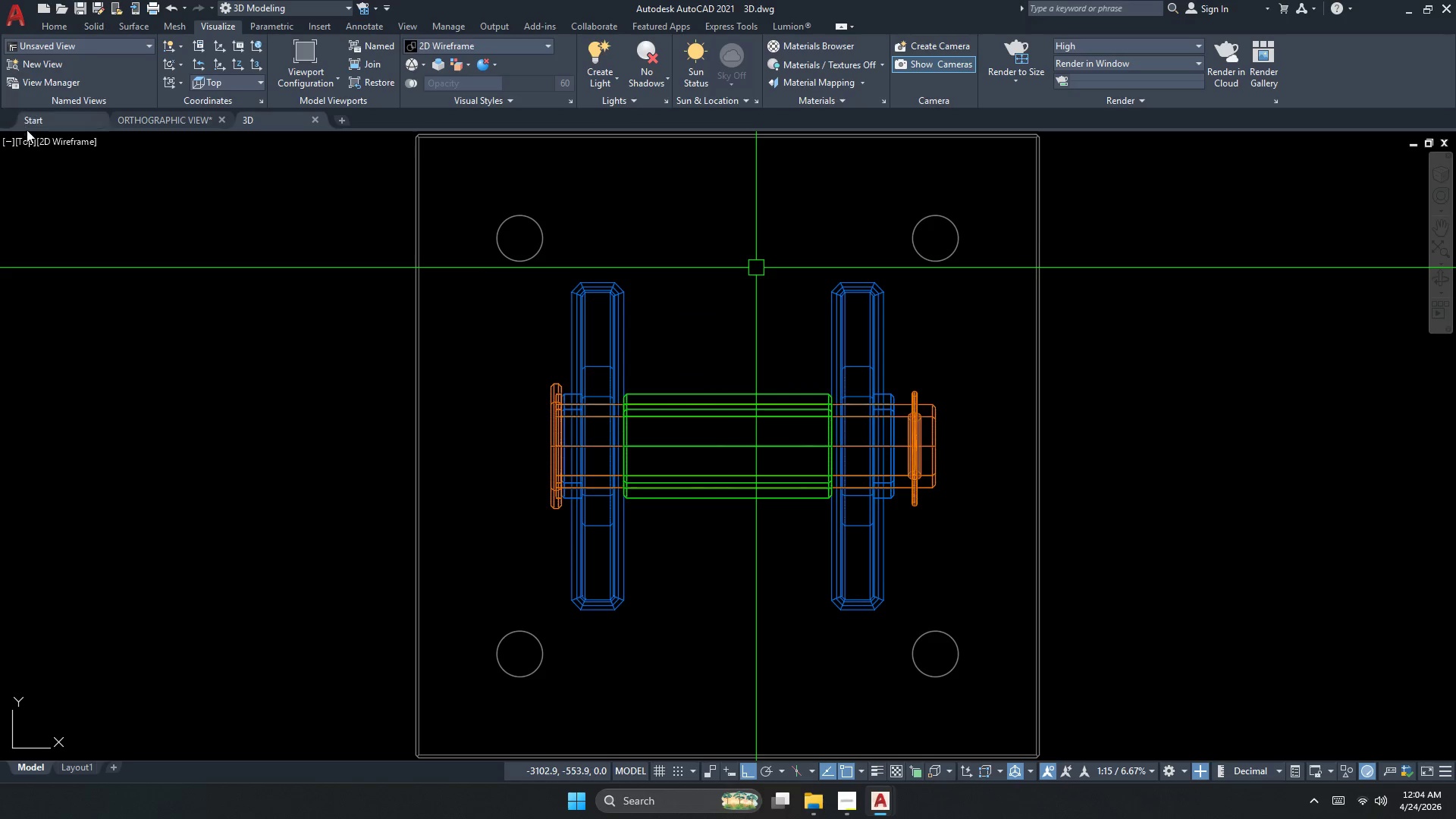 
left_click([27, 146])
 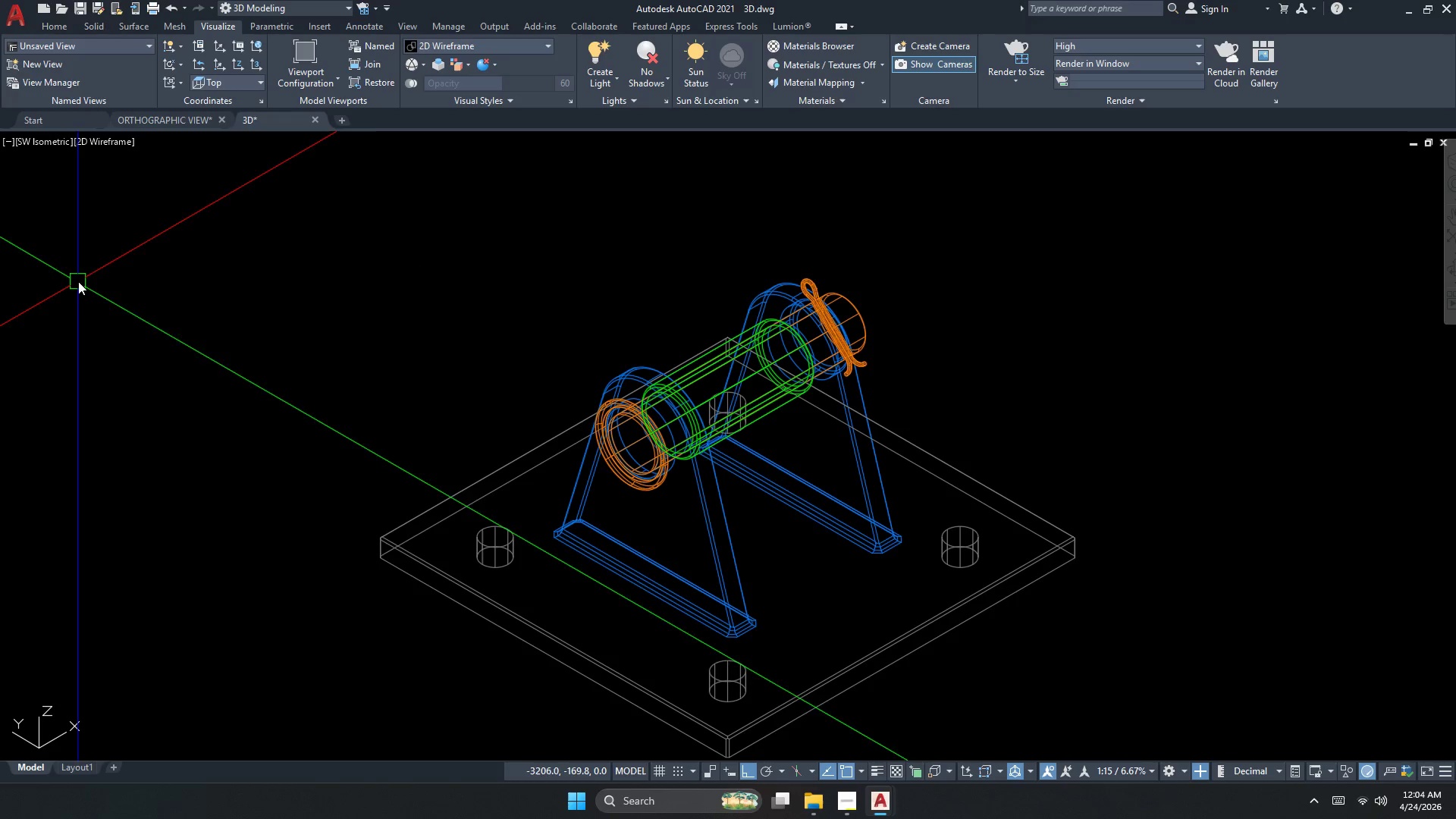 
wait(5.53)
 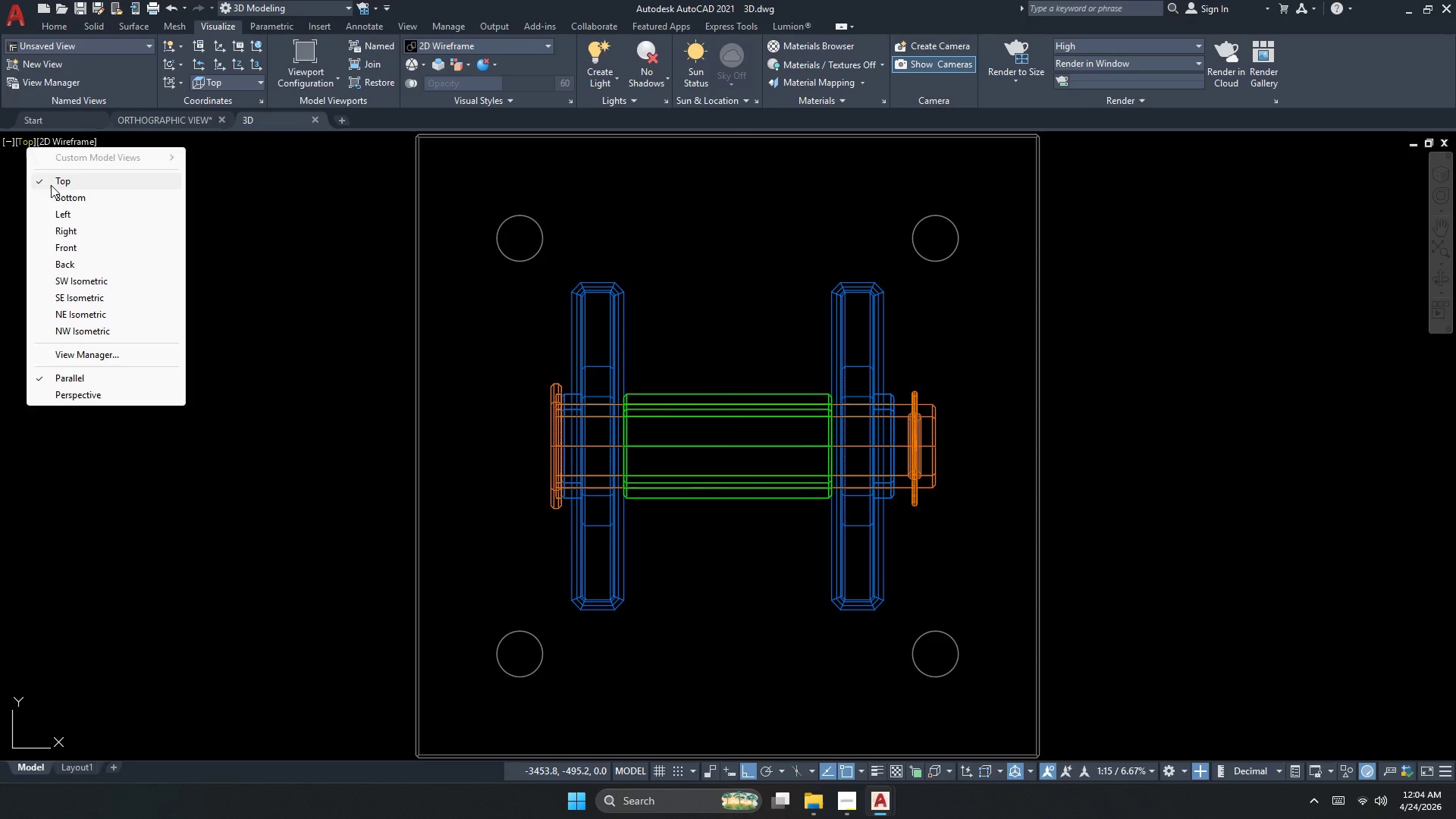 
type(PERS)
key(Escape)
key(Escape)
key(Escape)
 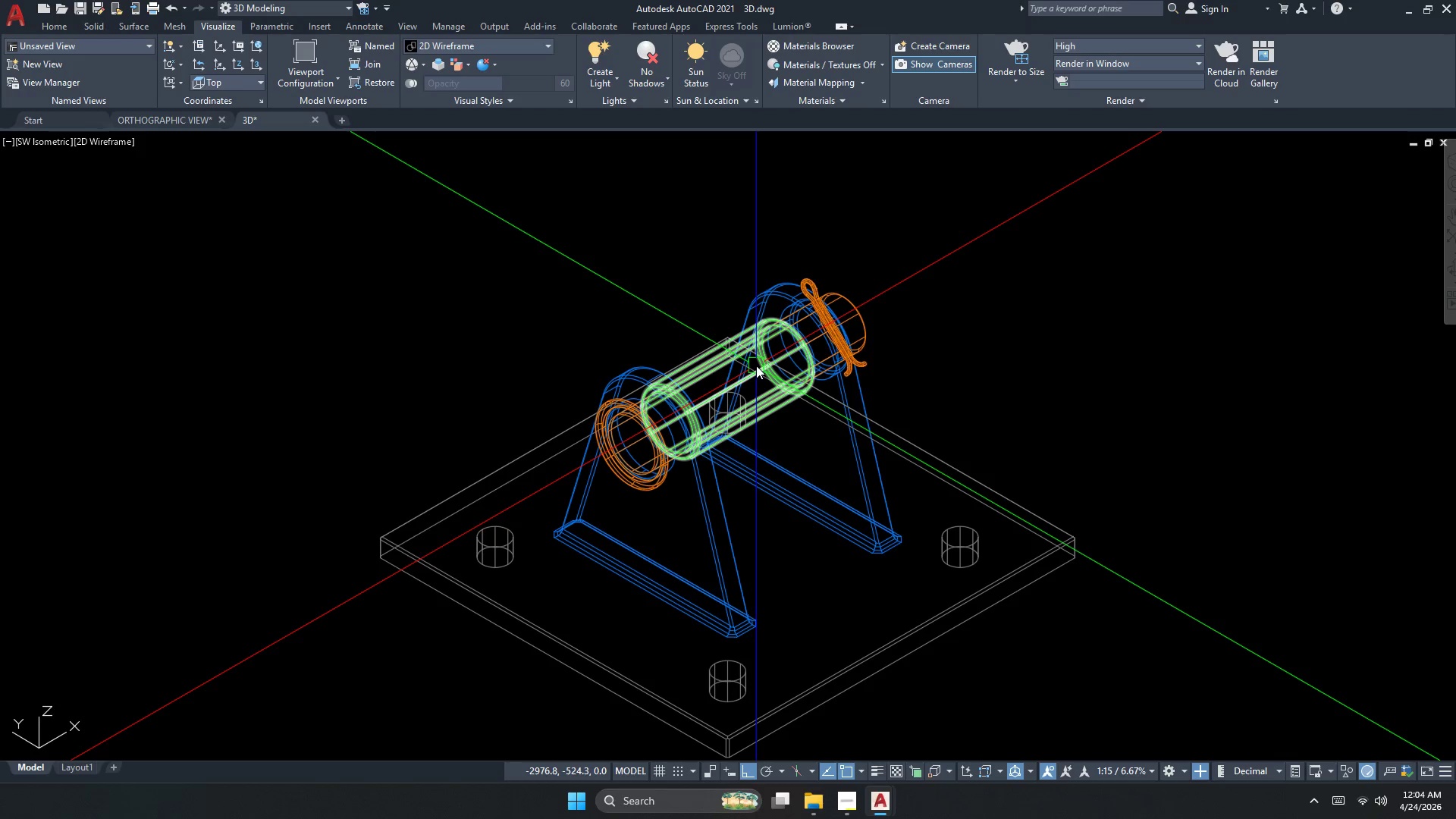 
key(Control+9)
 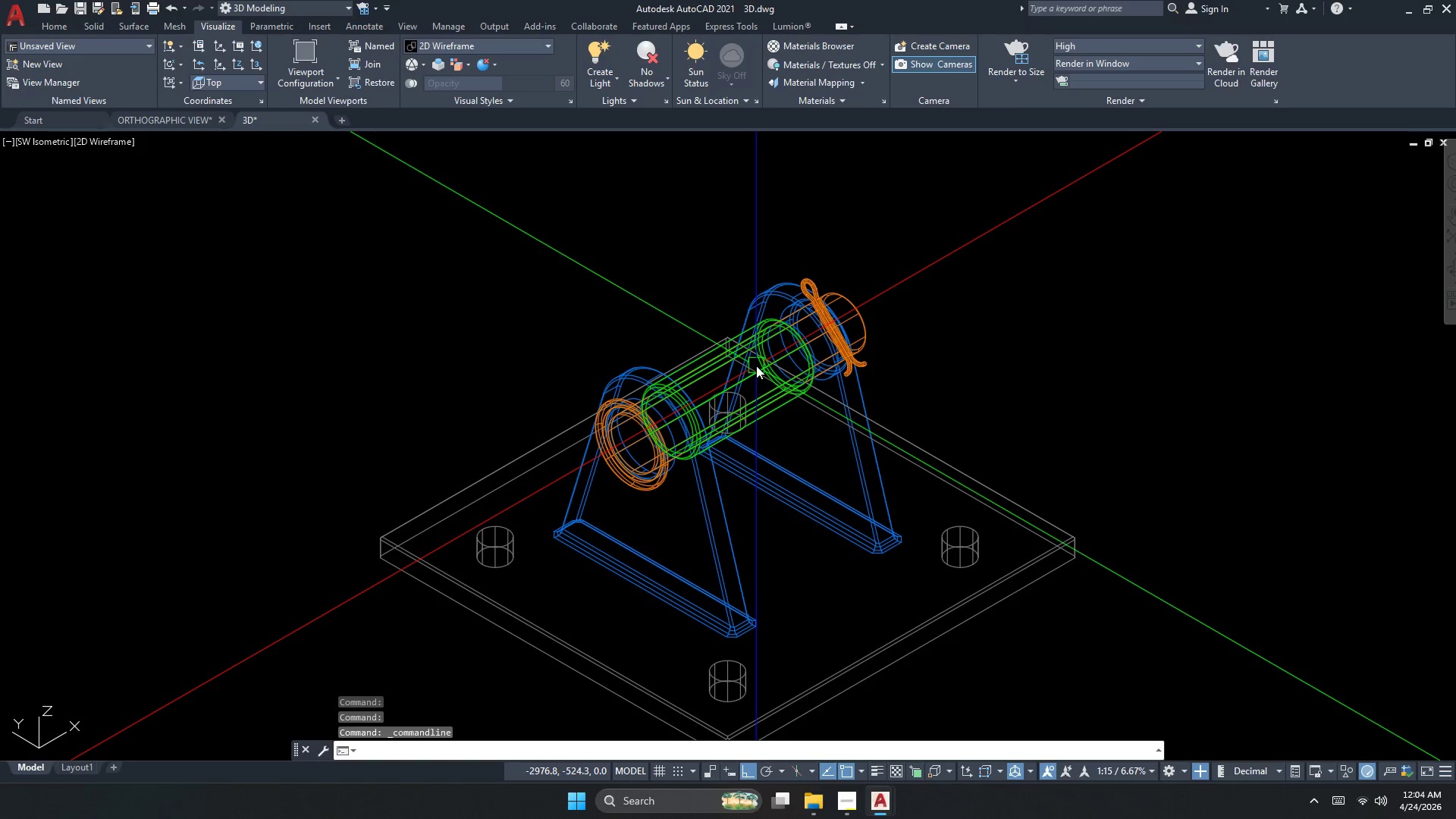 
key(Escape)
 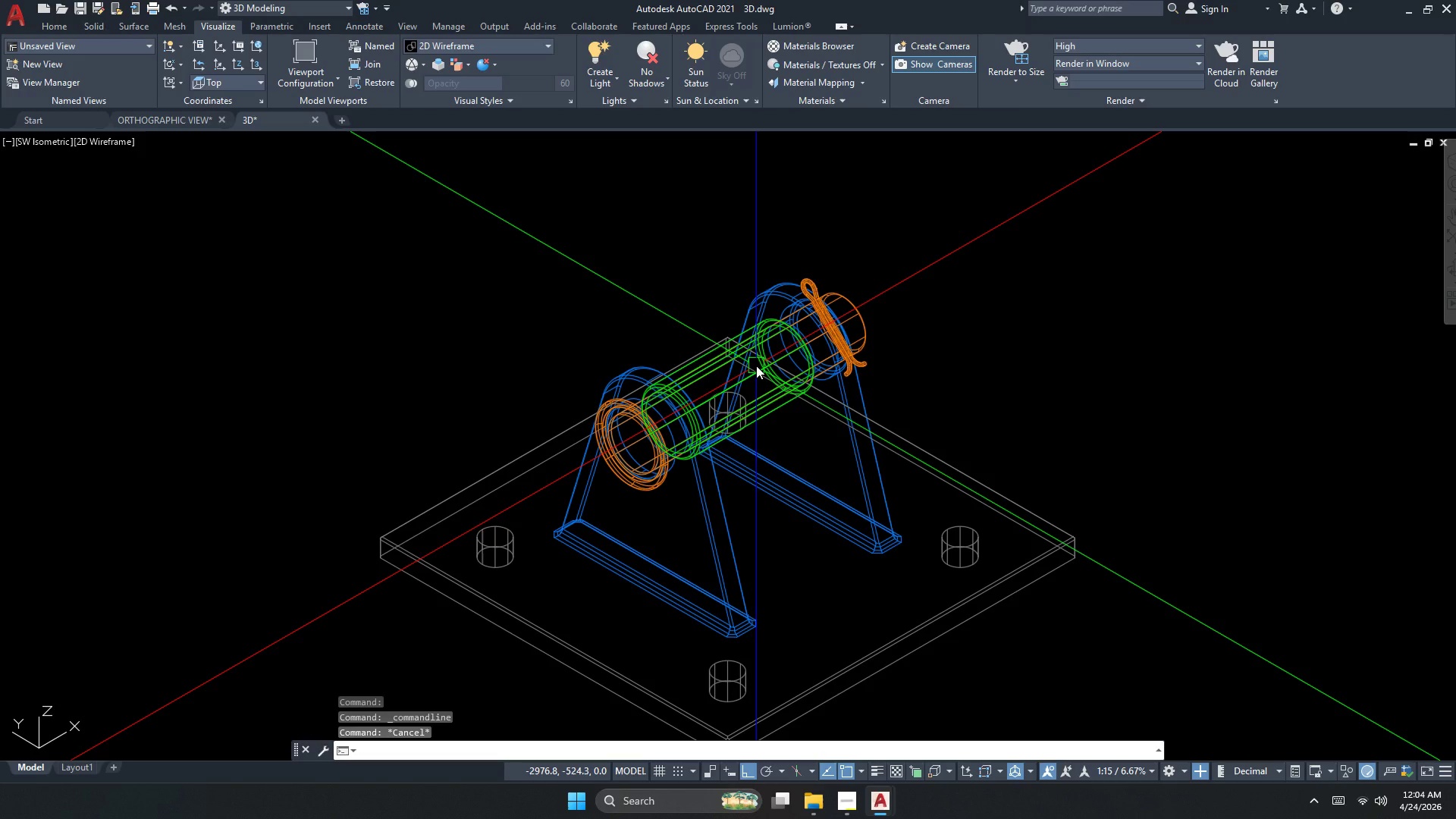 
type(PERS)
 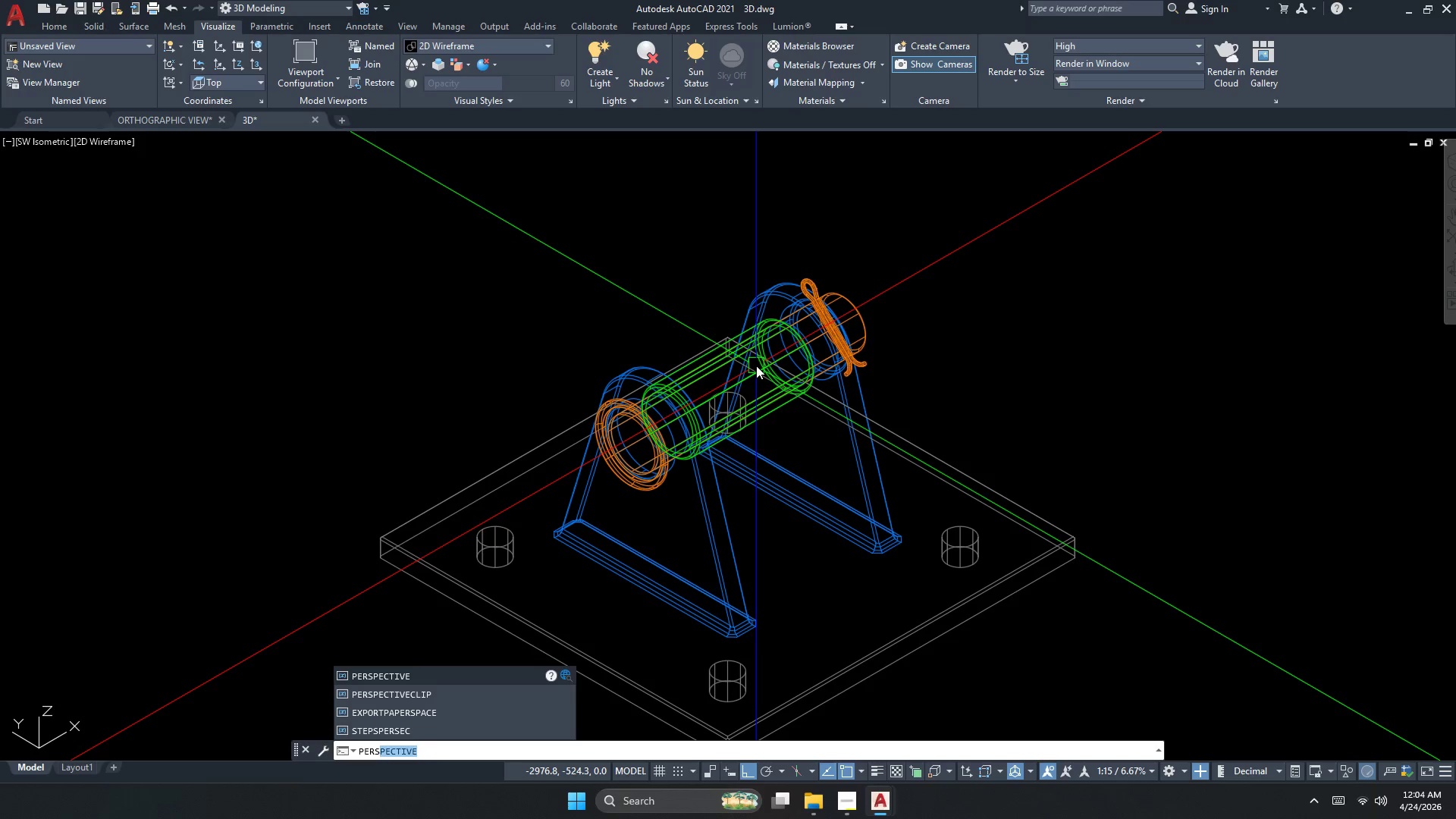 
key(Enter)
 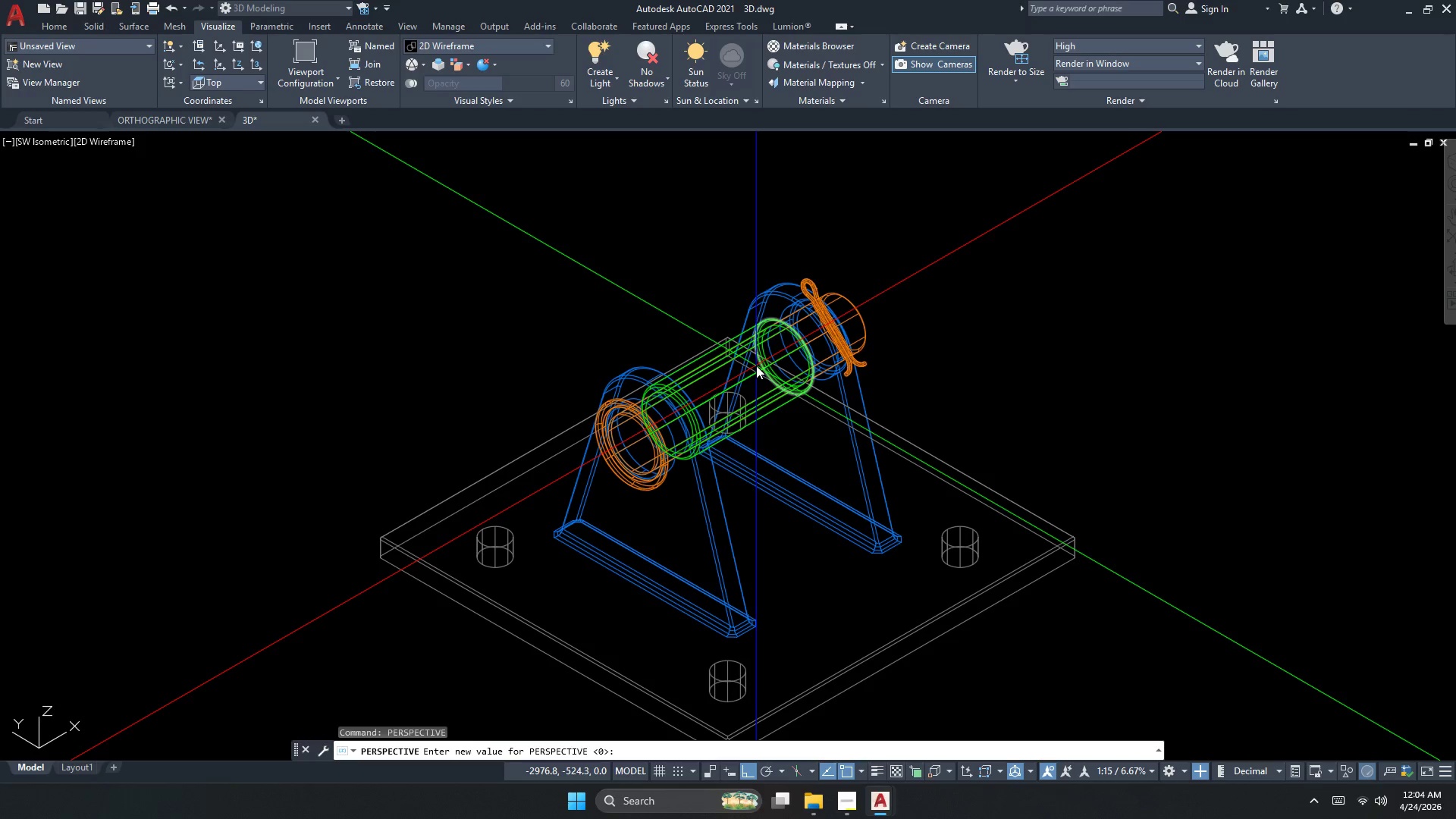 
key(Numpad1)
 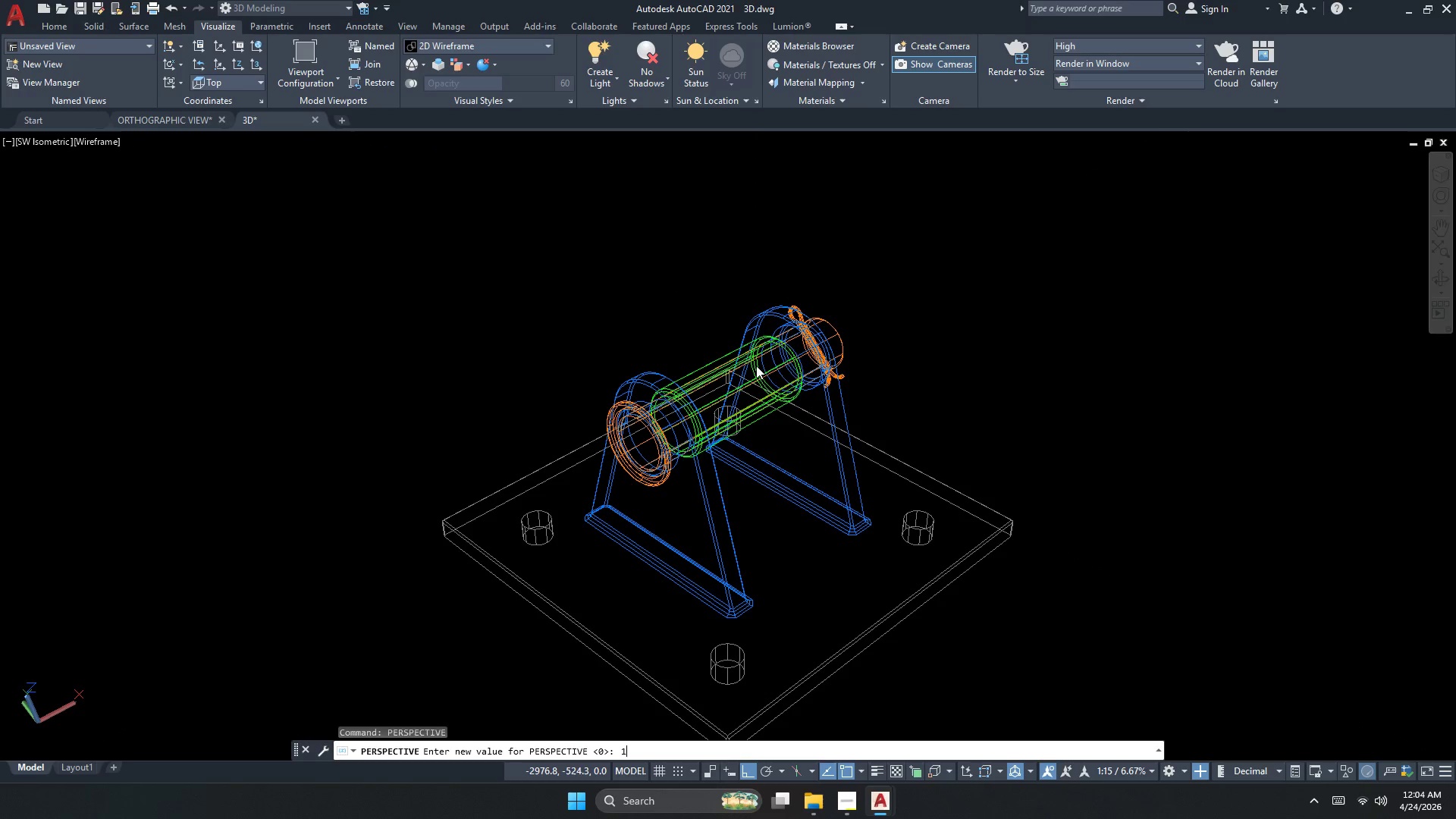 
key(NumpadEnter)
 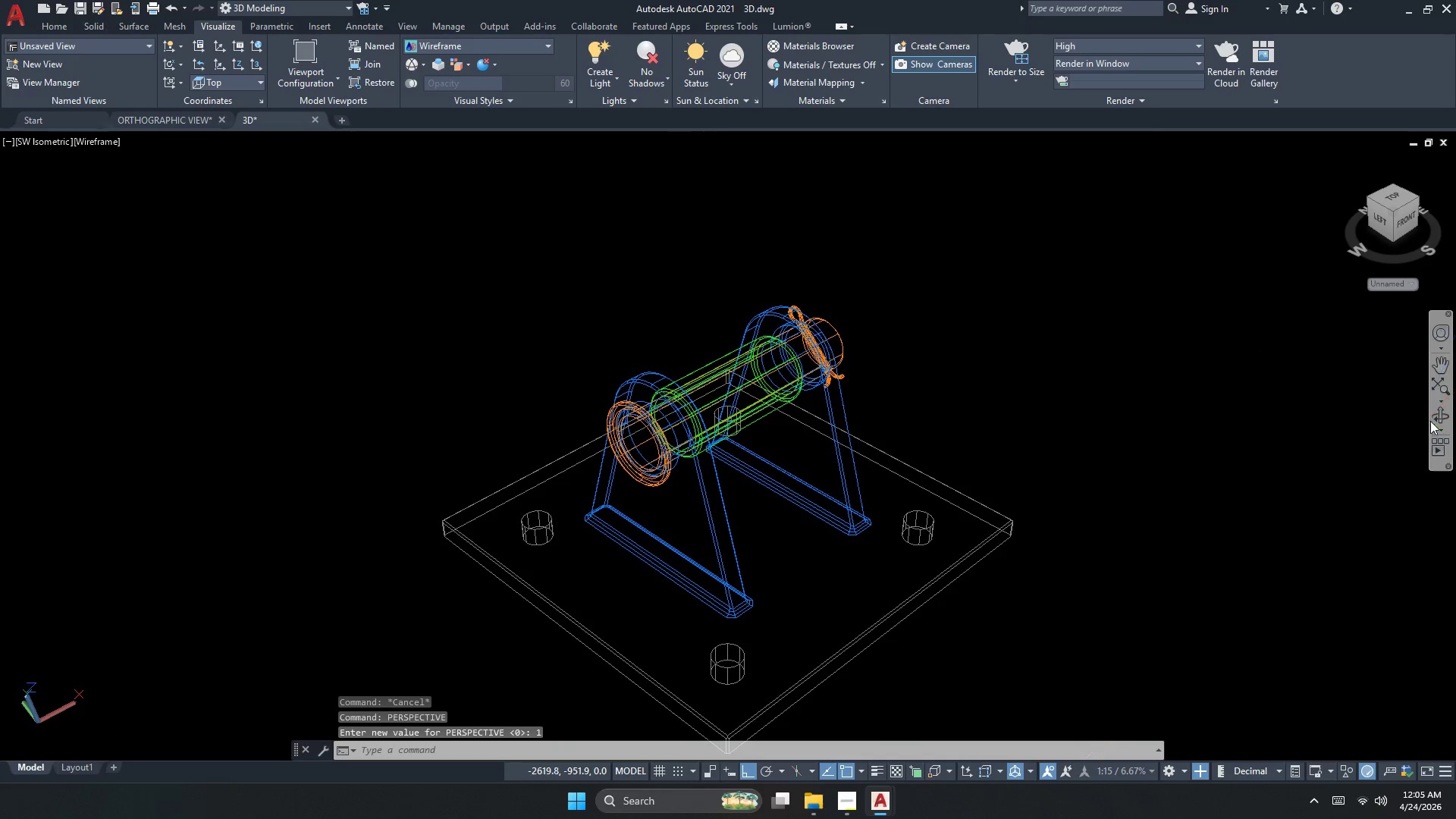 
left_click_drag(start_coordinate=[942, 396], to_coordinate=[936, 441])
 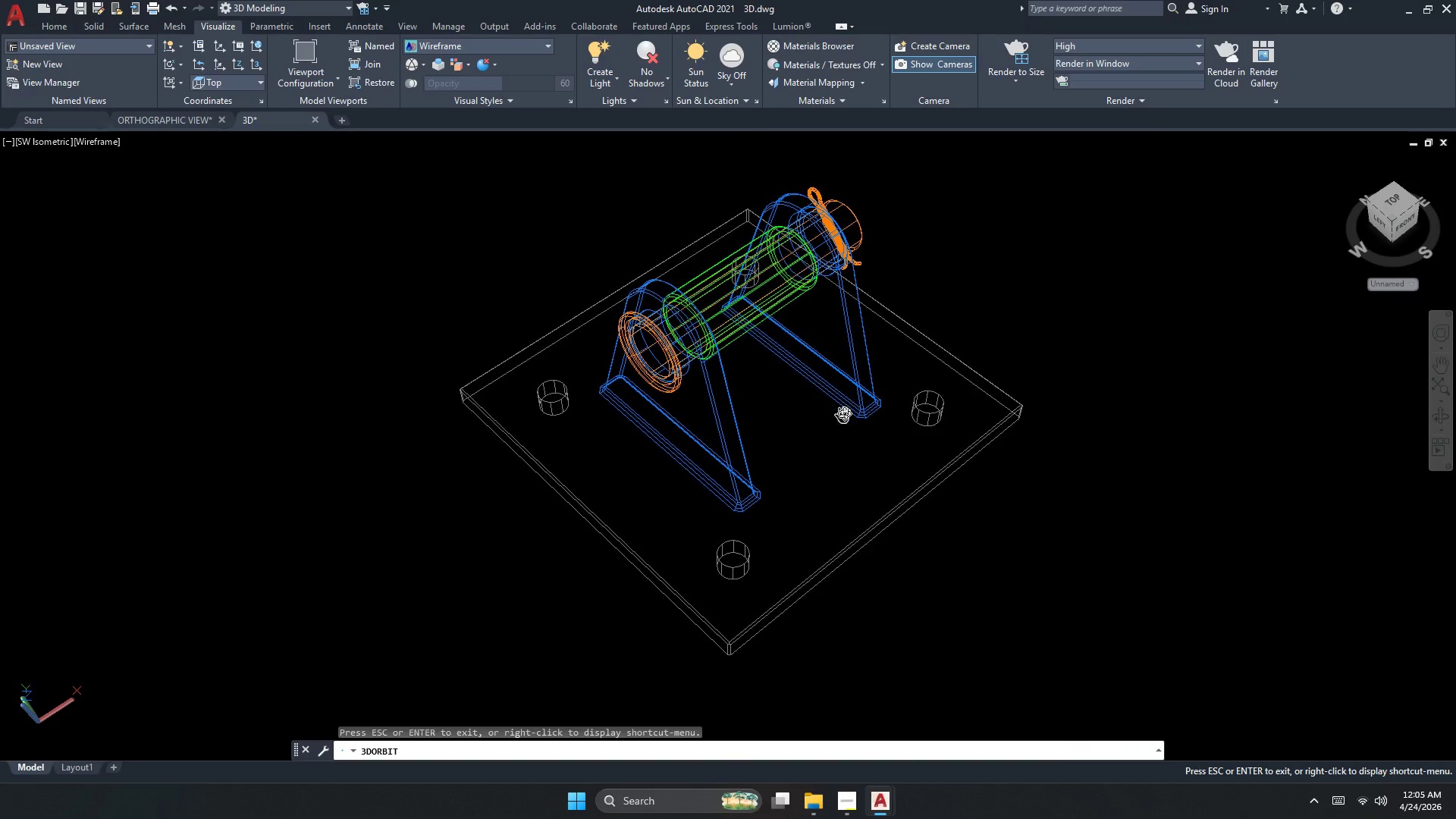 
scroll: coordinate [824, 437], scroll_direction: up, amount: 2.0
 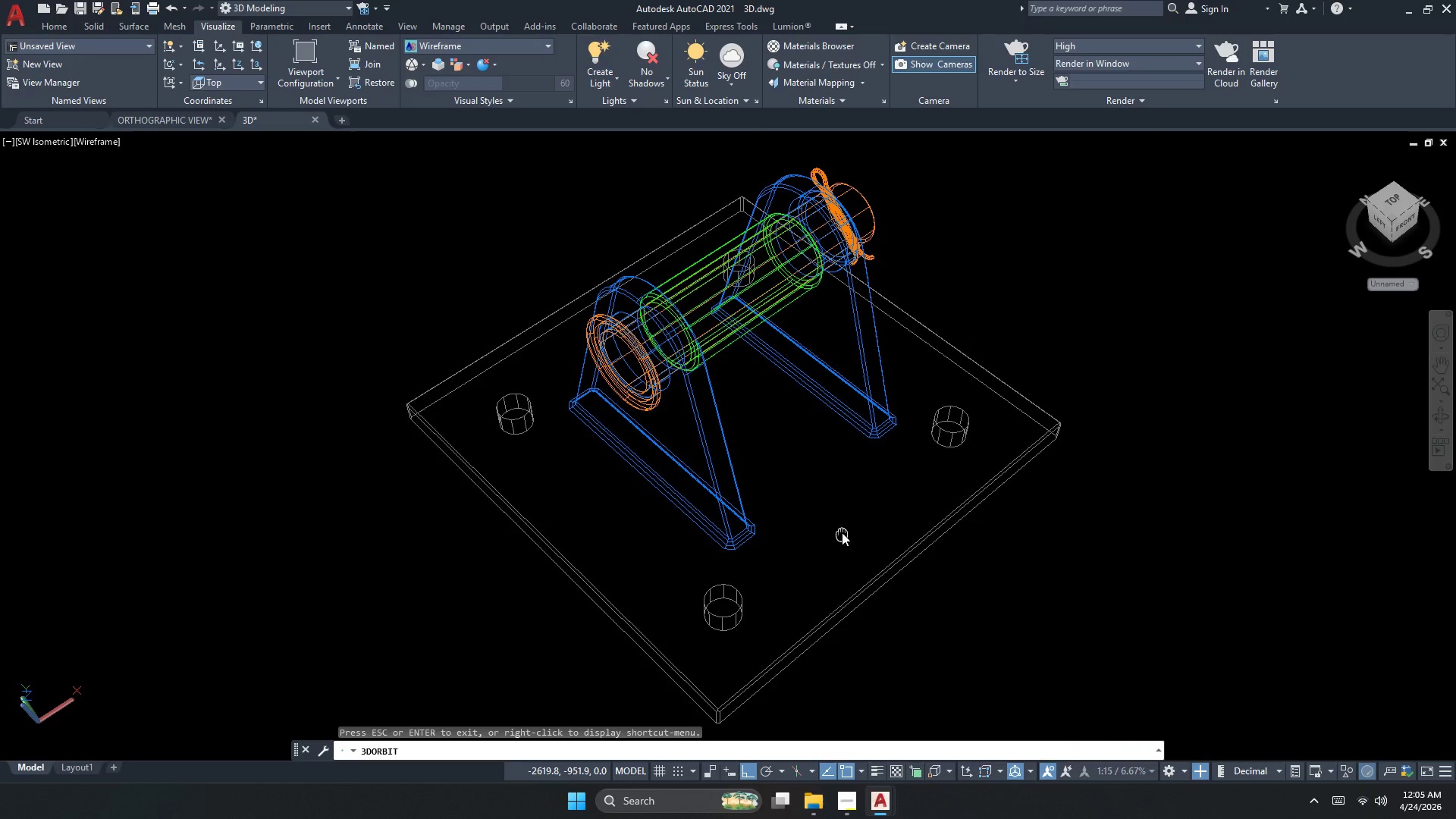 
left_click_drag(start_coordinate=[843, 526], to_coordinate=[851, 472])
 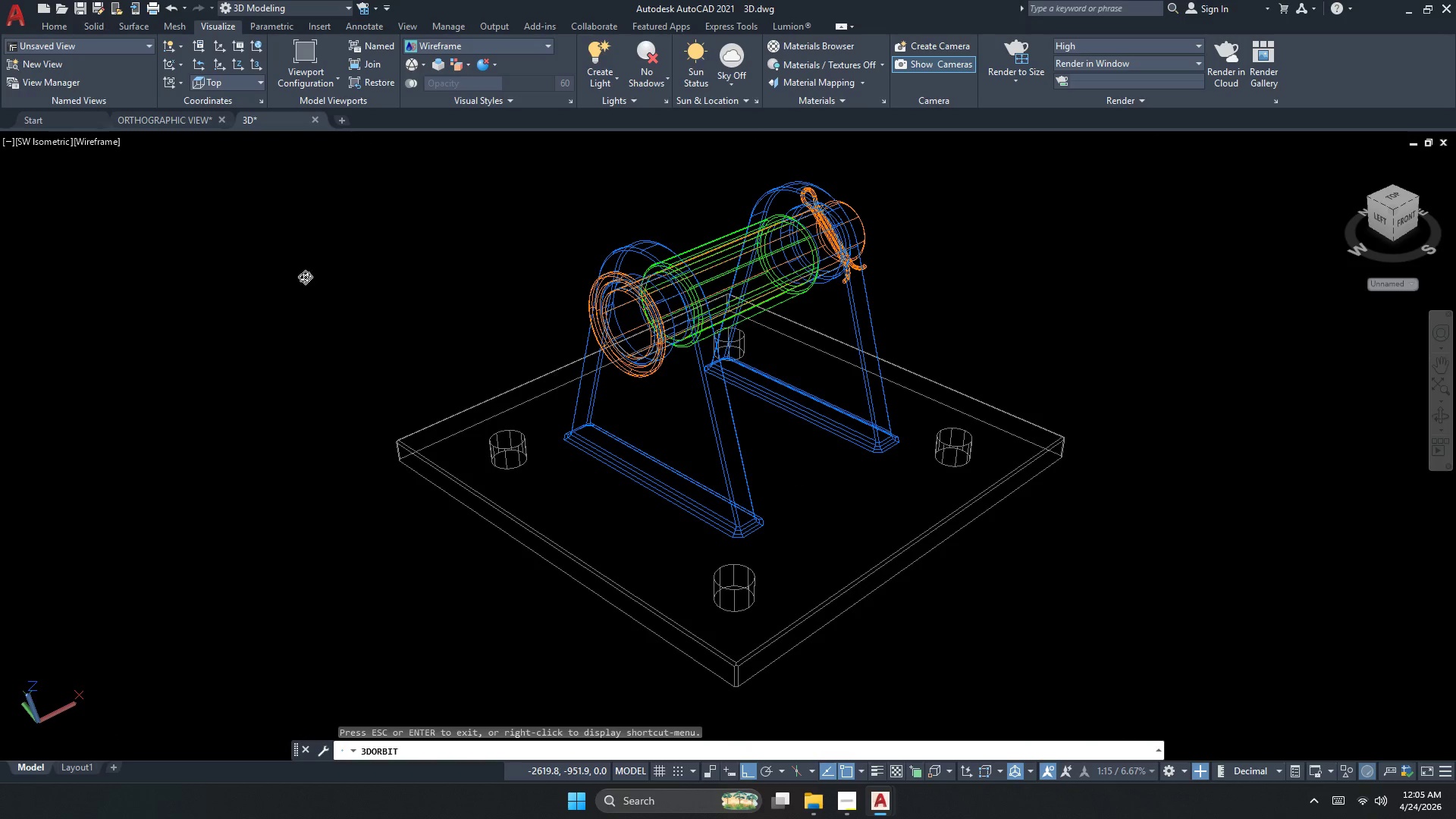 
key(Escape)
 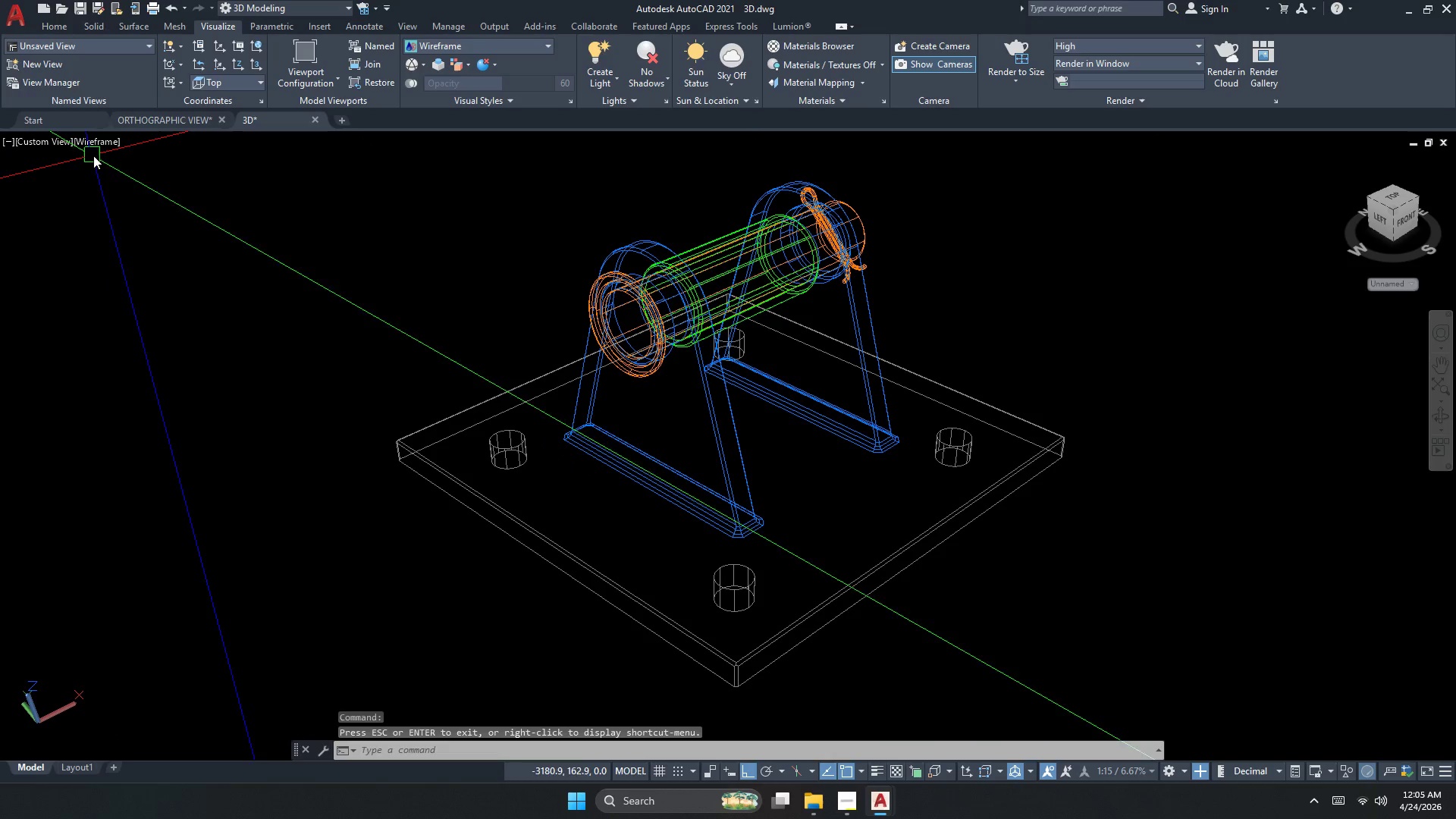 
left_click([98, 144])
 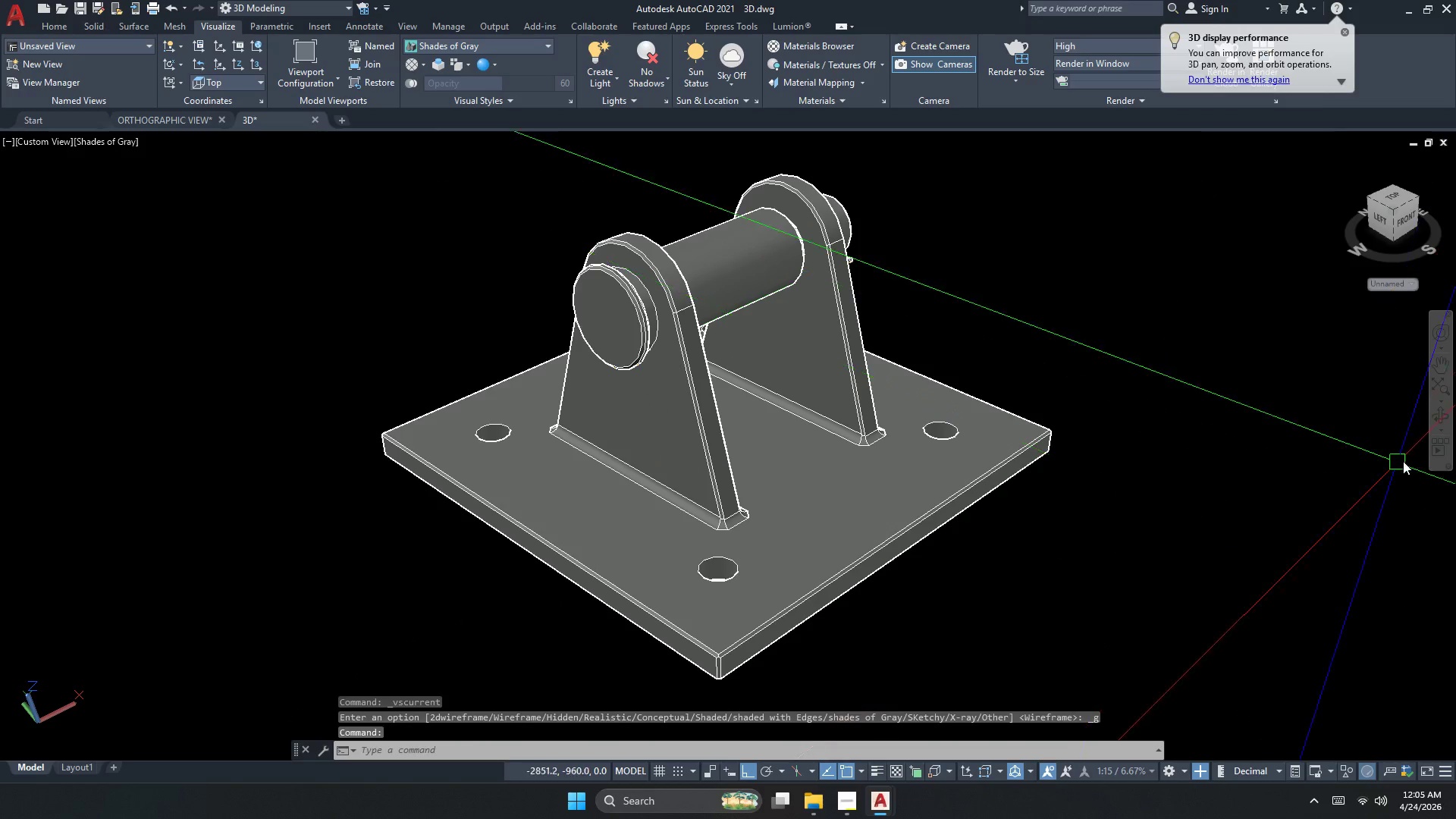 
left_click_drag(start_coordinate=[1059, 464], to_coordinate=[1053, 486])
 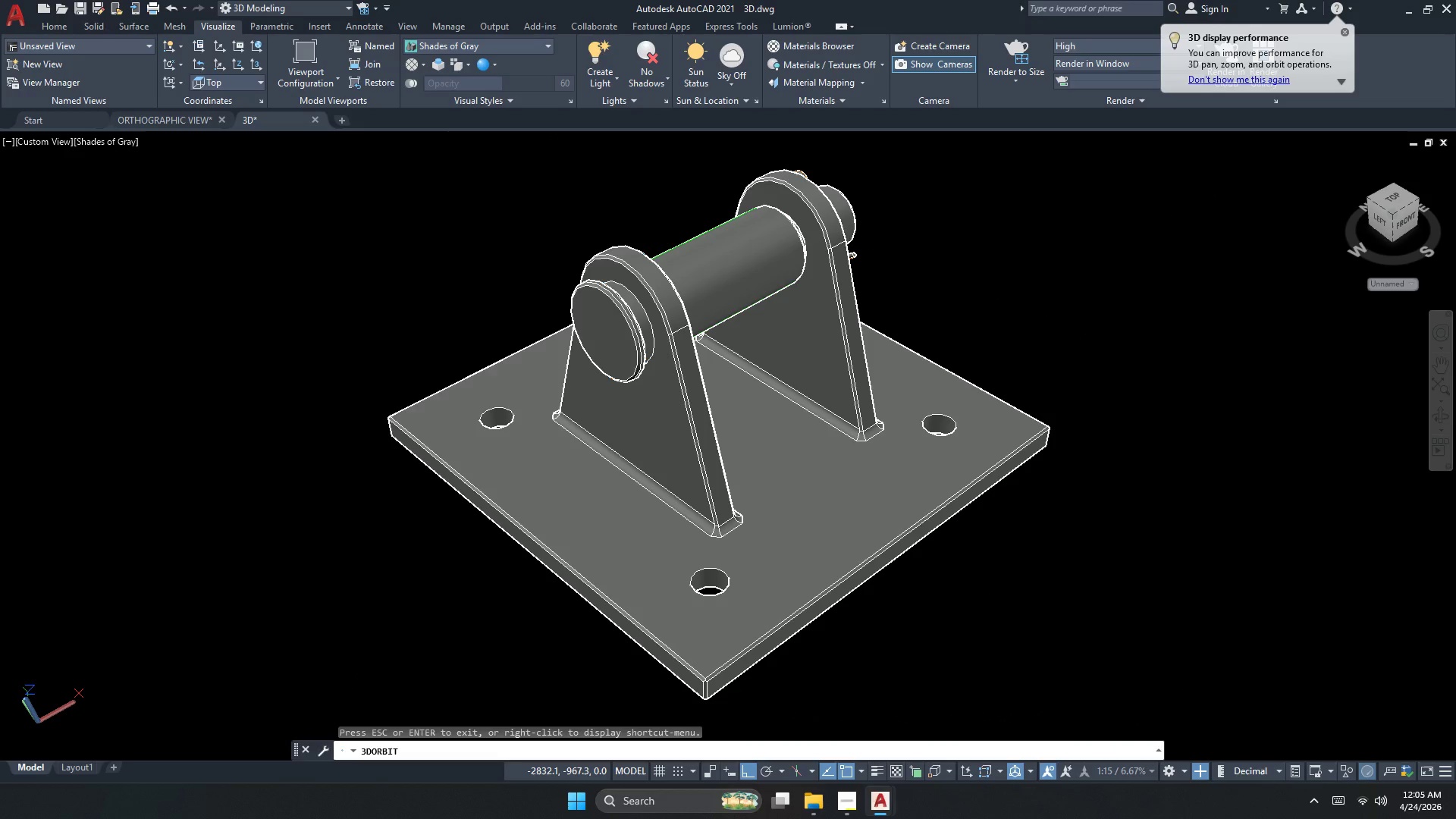 
key(Escape)
 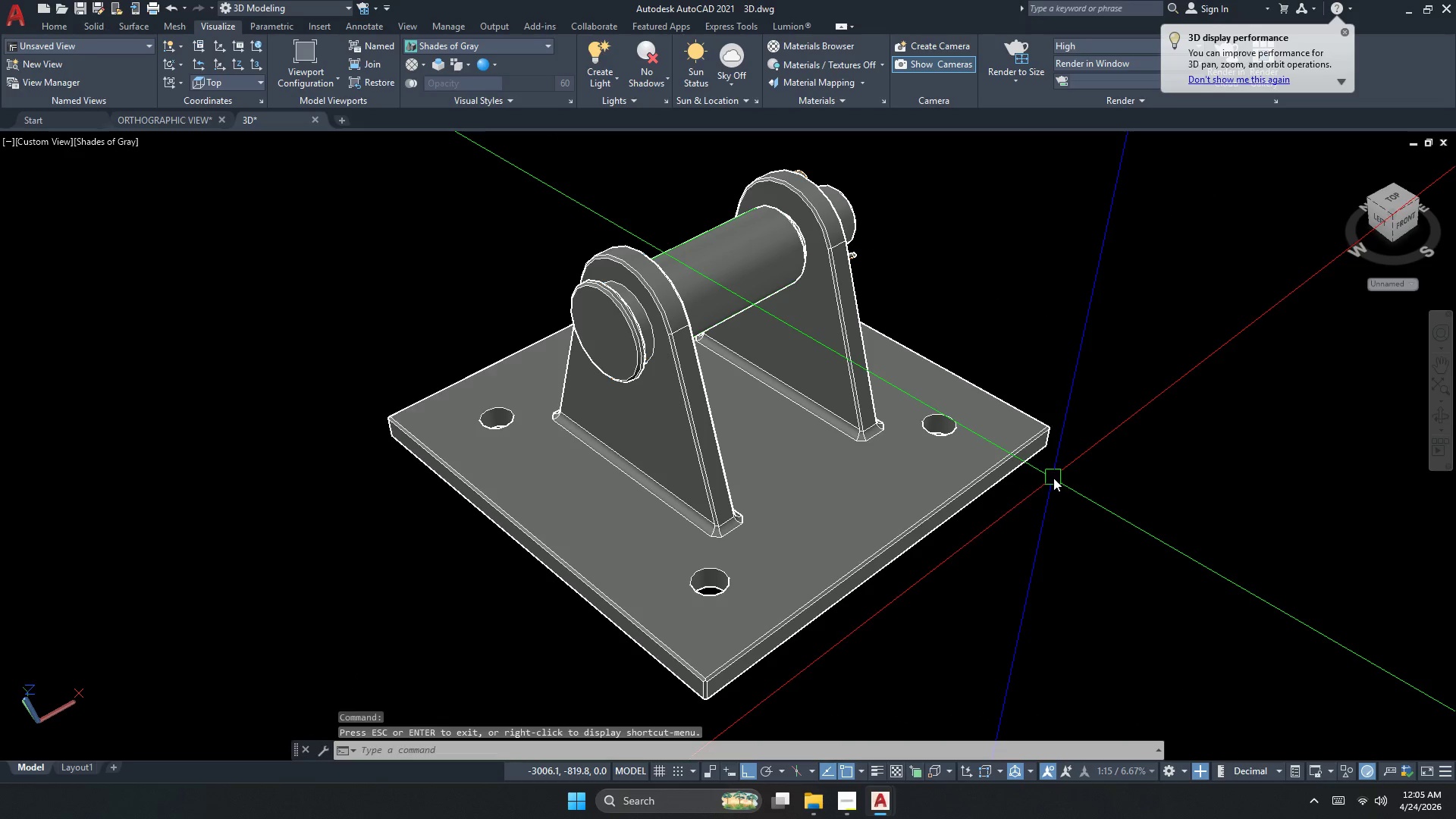 
key(Escape)
 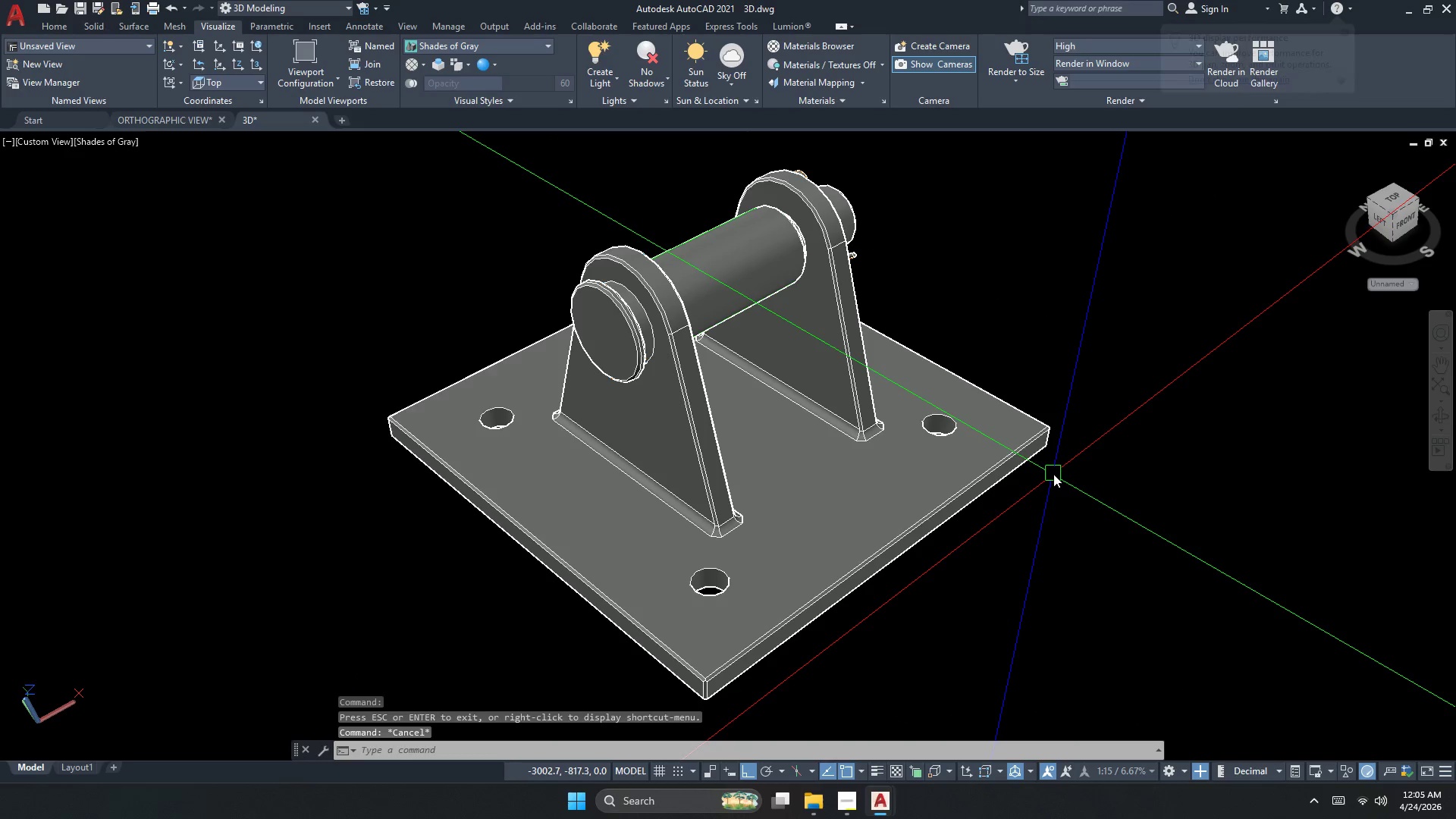 
key(Control+S)
 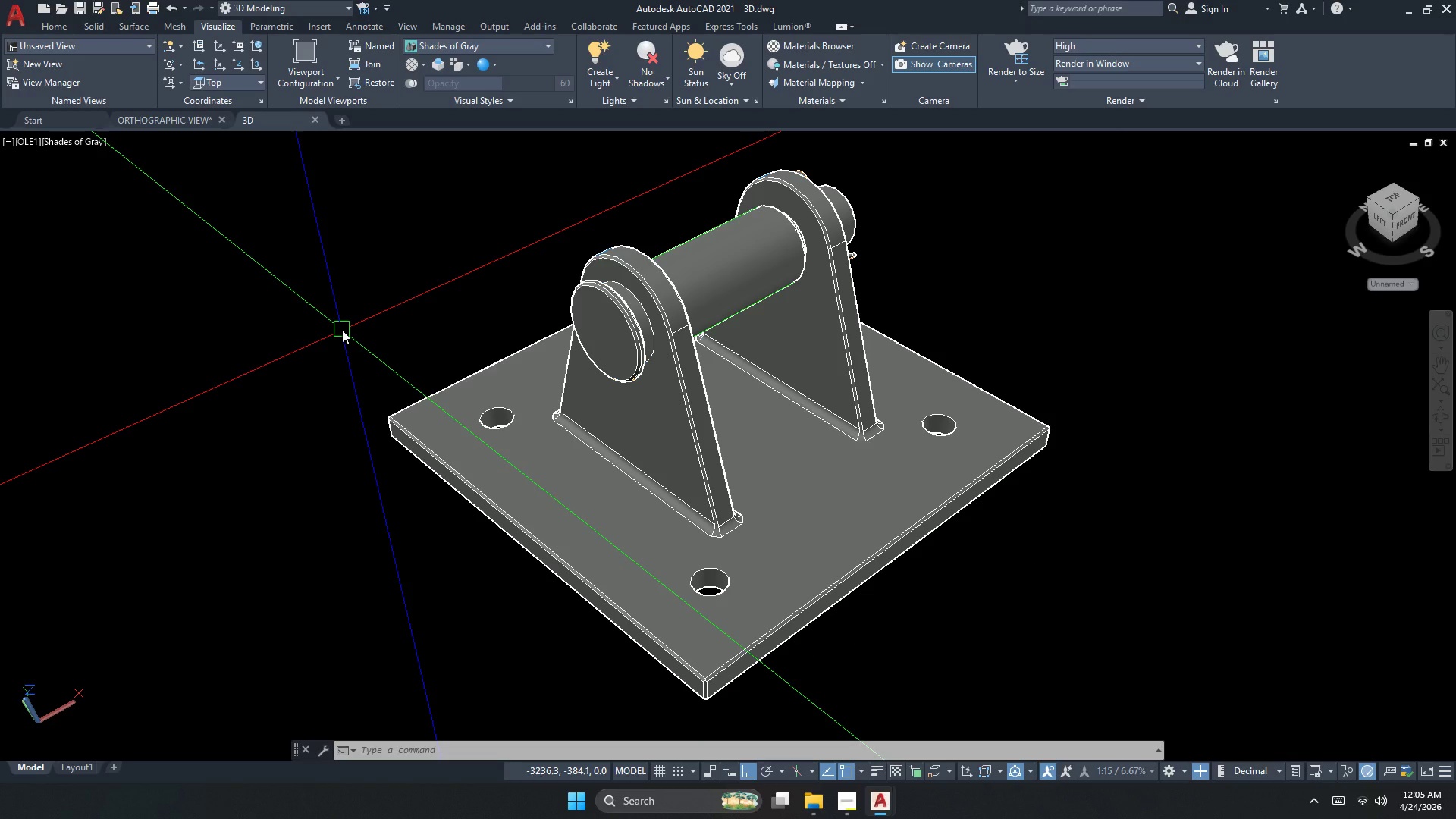 
wait(16.14)
 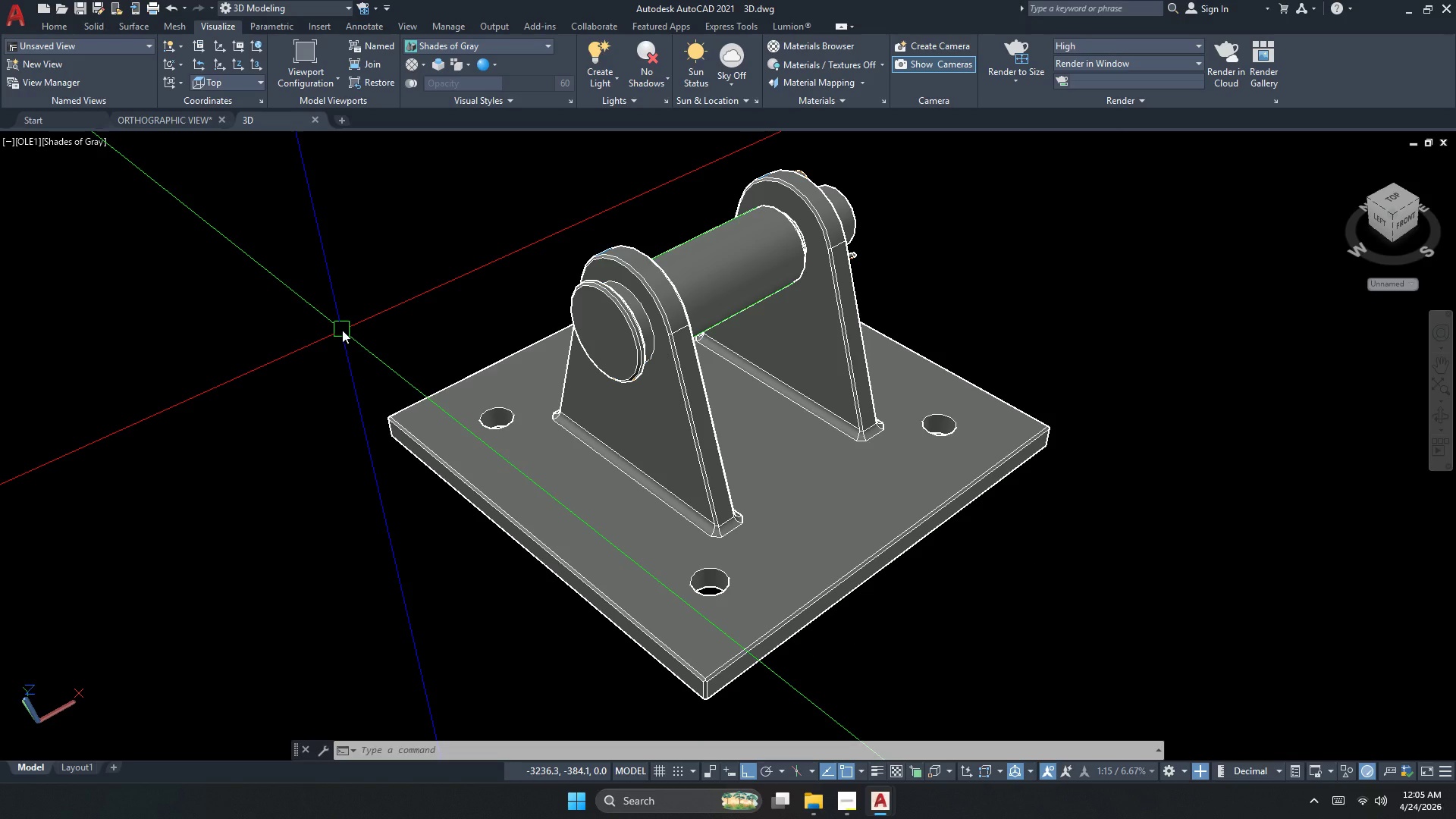 
left_click([622, 440])
 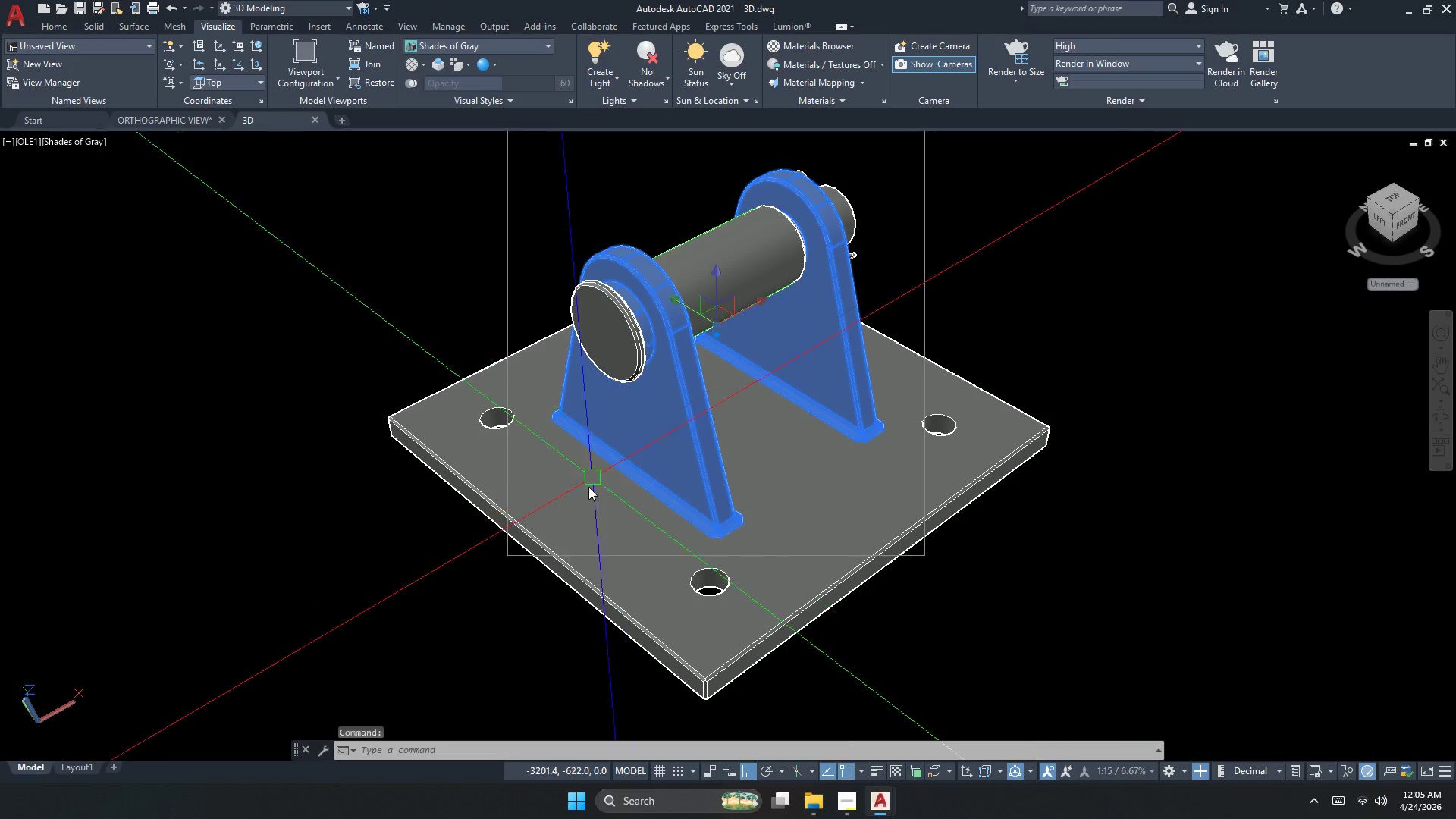 
key(Escape)
 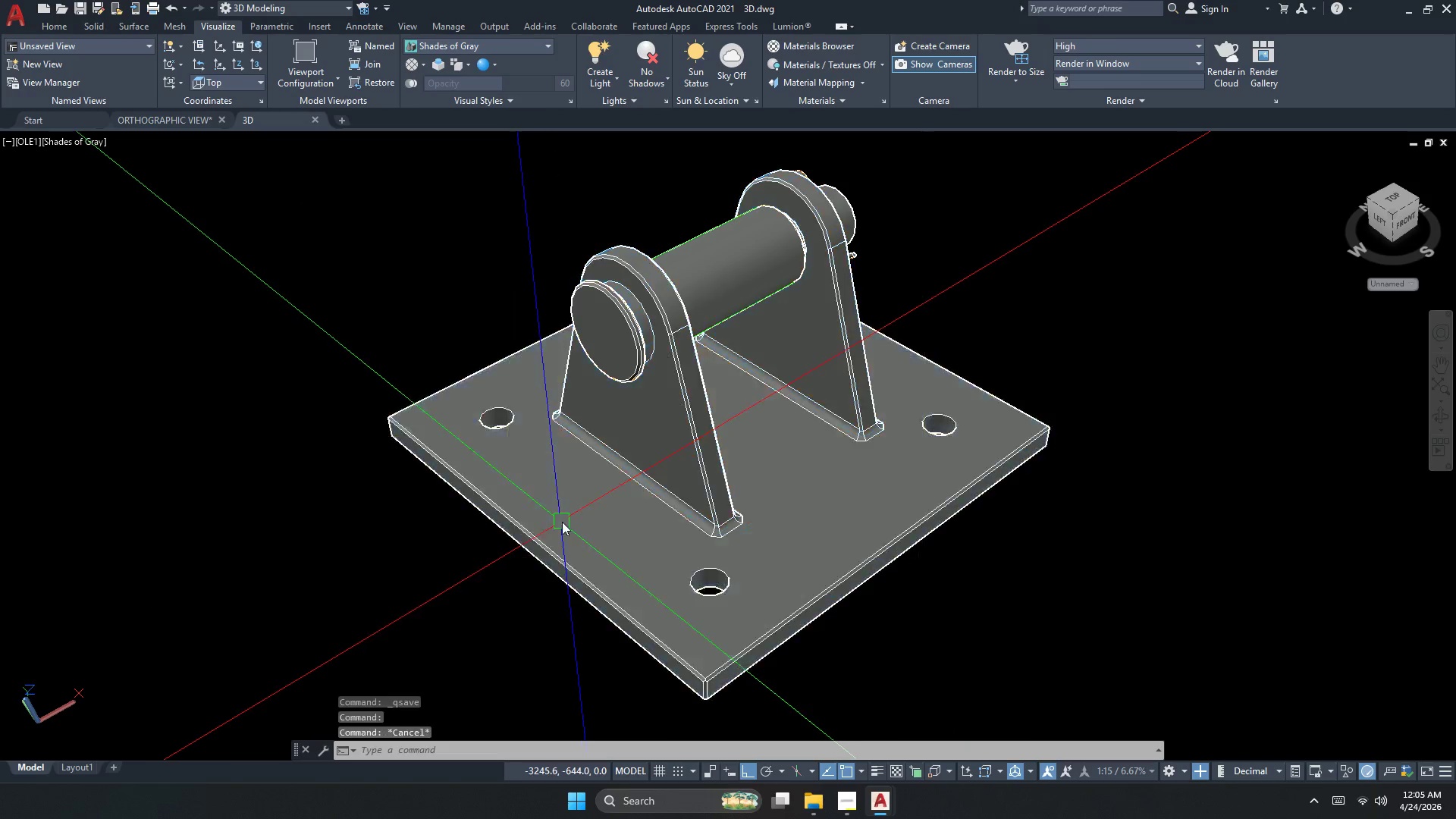 
left_click([562, 522])
 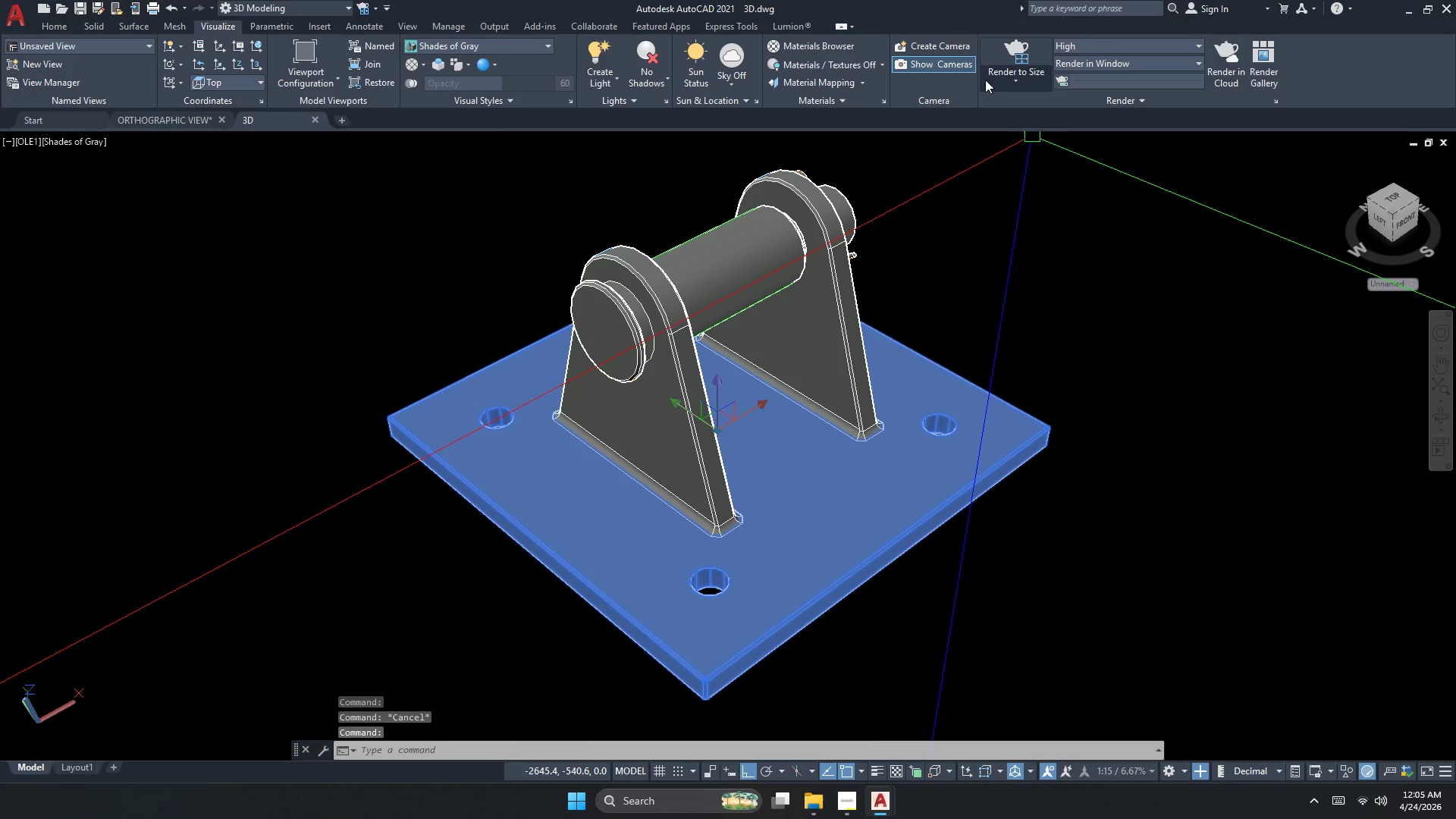 
key(Escape)
 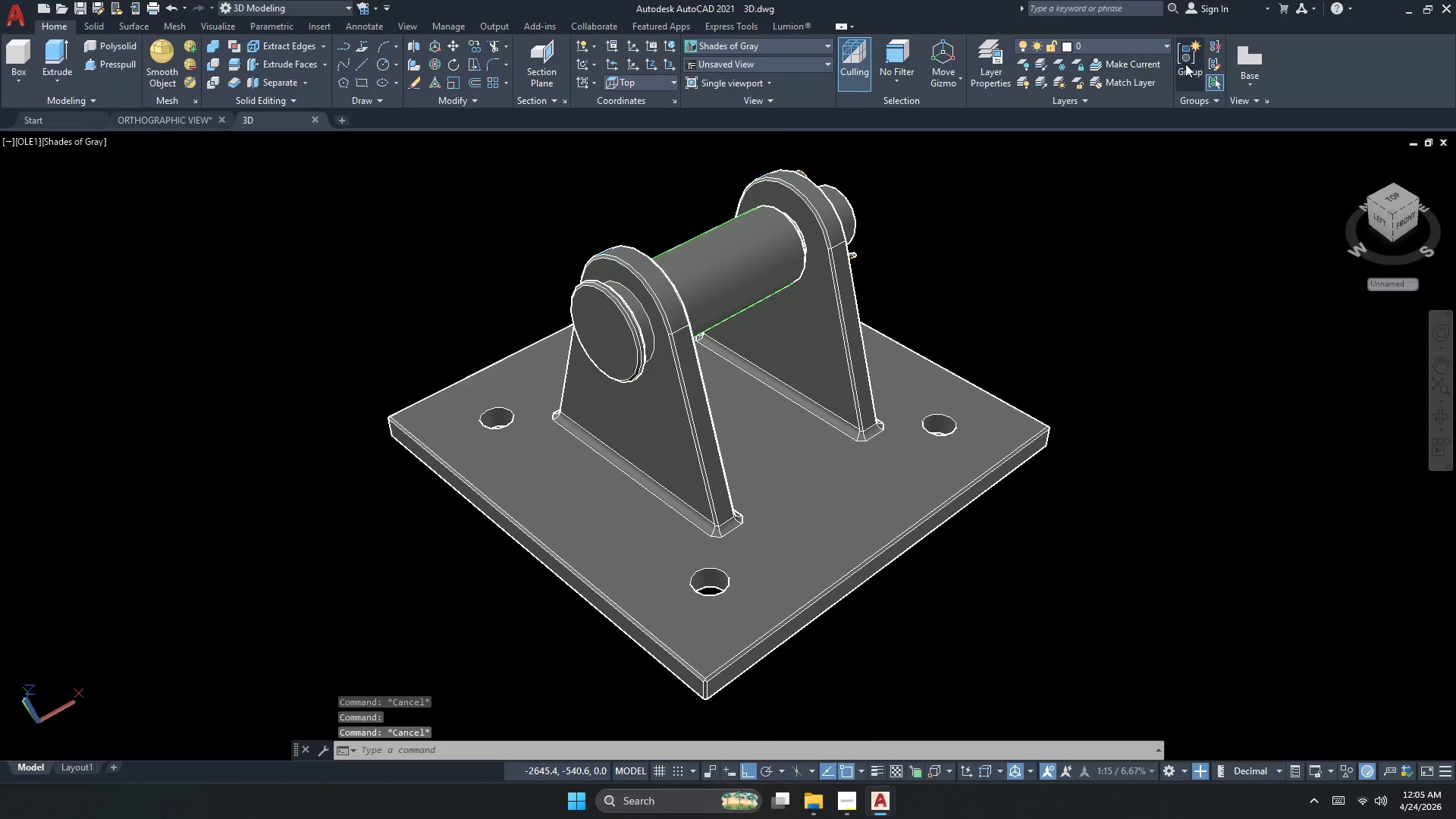 
left_click([1130, 46])
 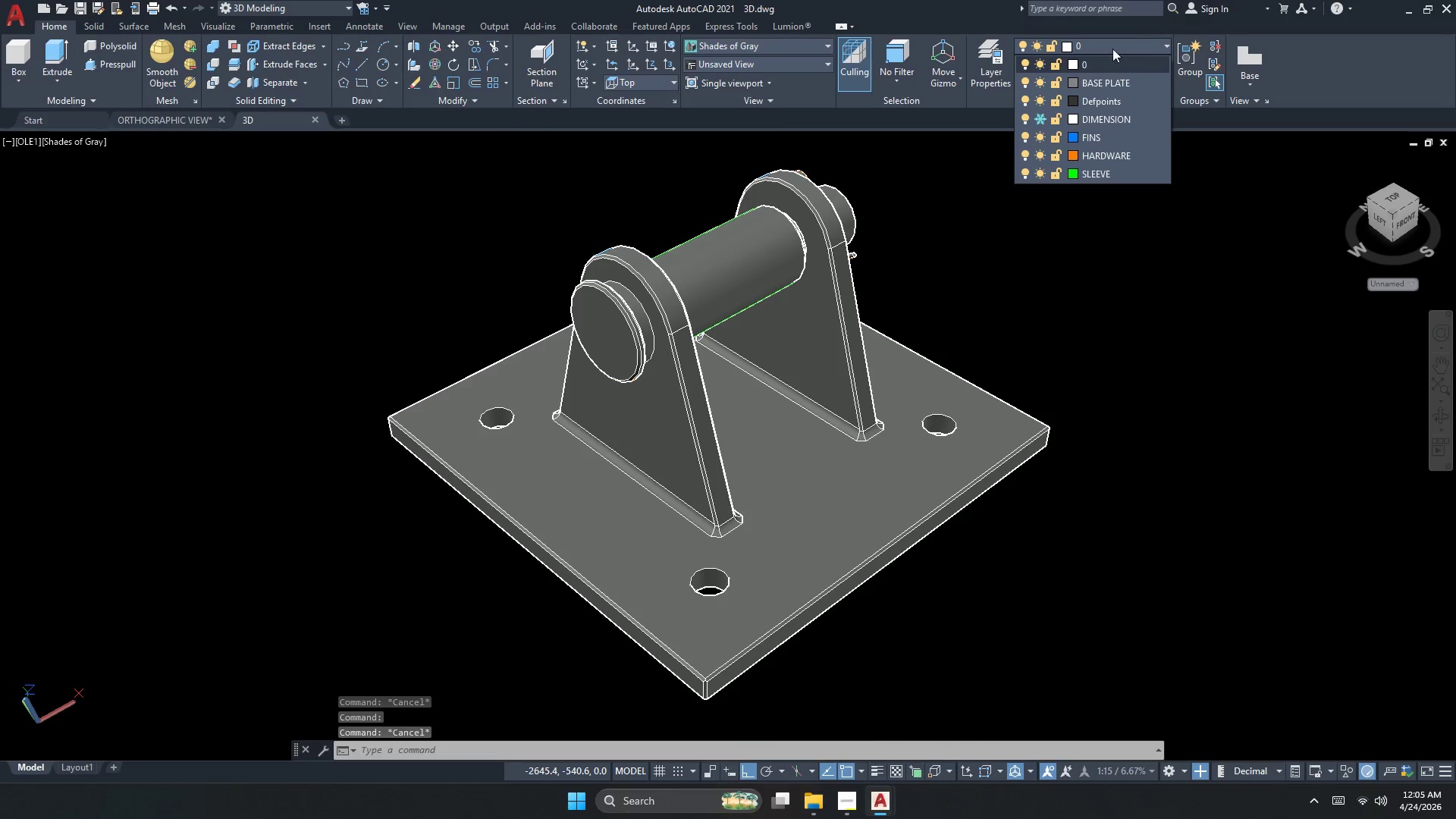 
left_click([1043, 115])
 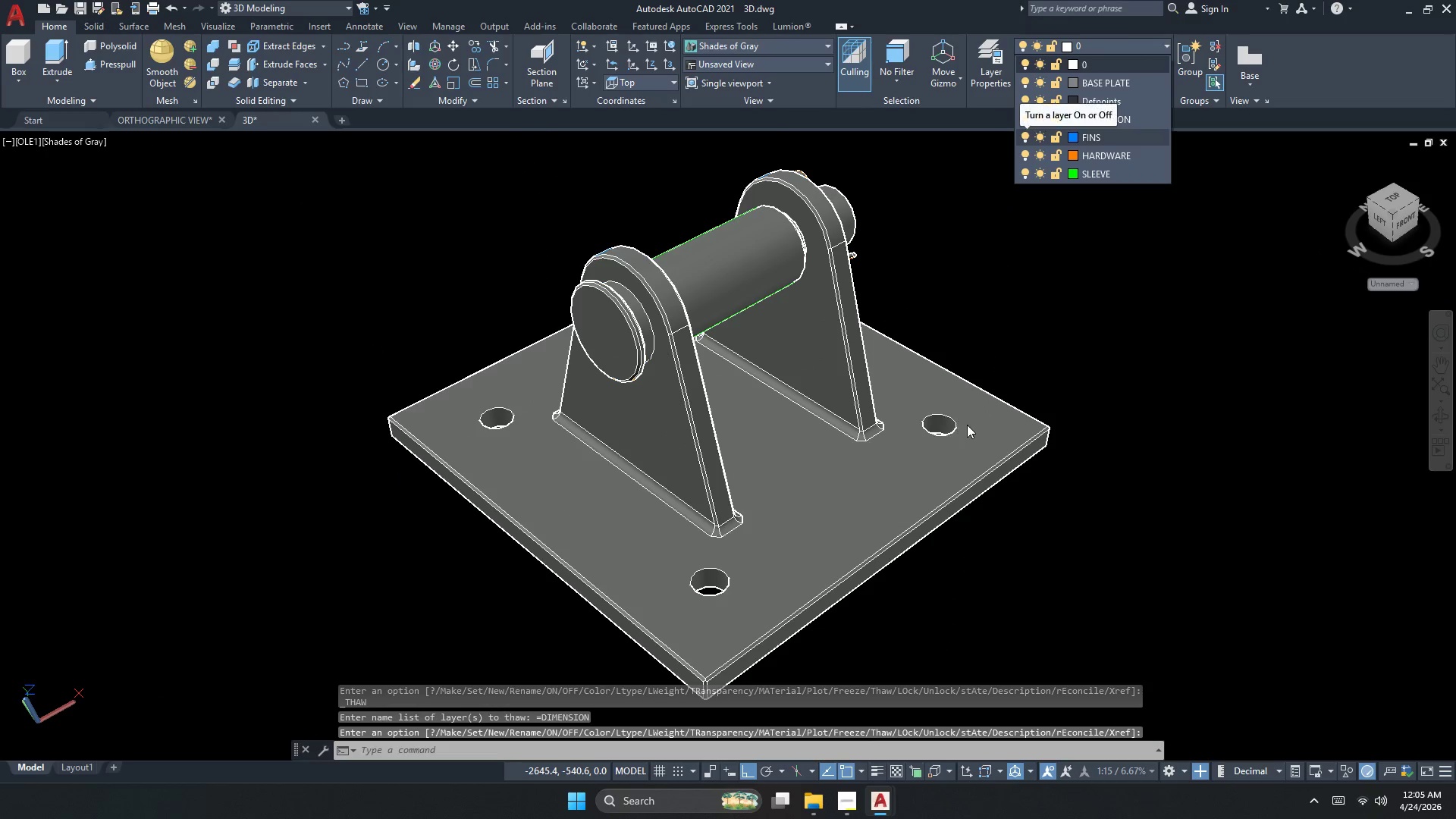 
key(Escape)
 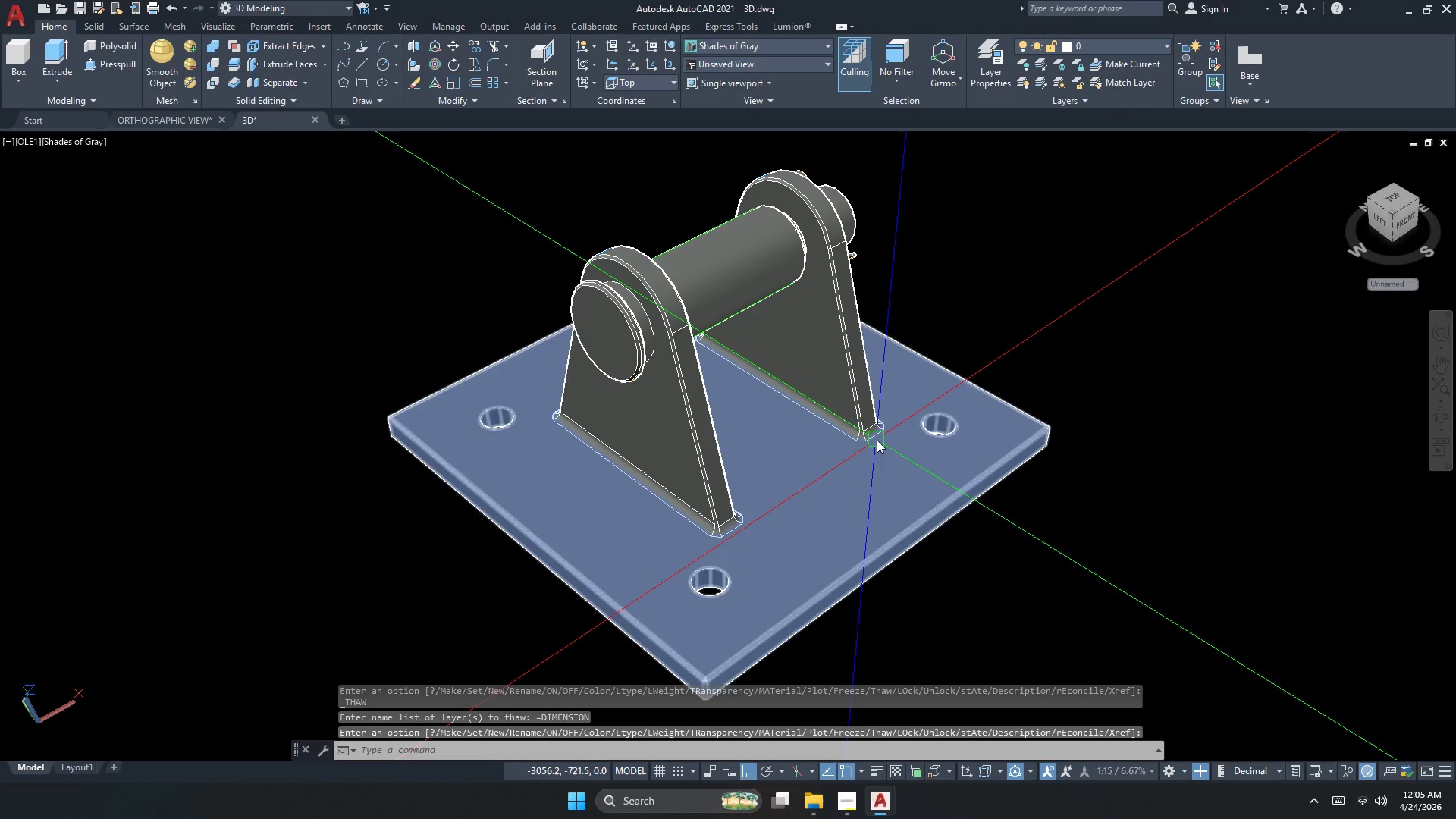 
key(Control+A)
 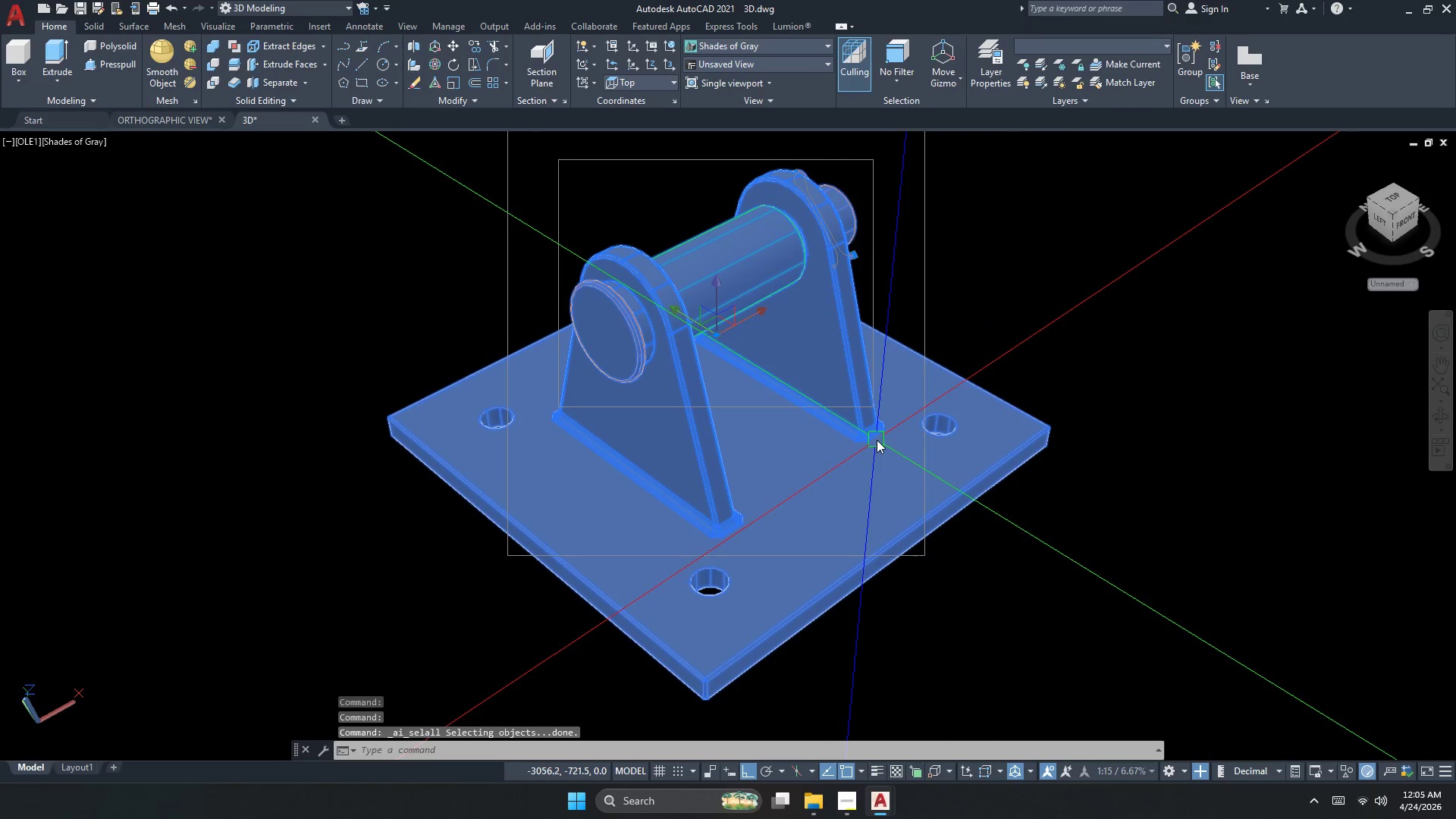 
hold_key(key=ShiftLeft, duration=1.08)
left_click_drag(start_coordinate=[1006, 551], to_coordinate=[994, 538])
 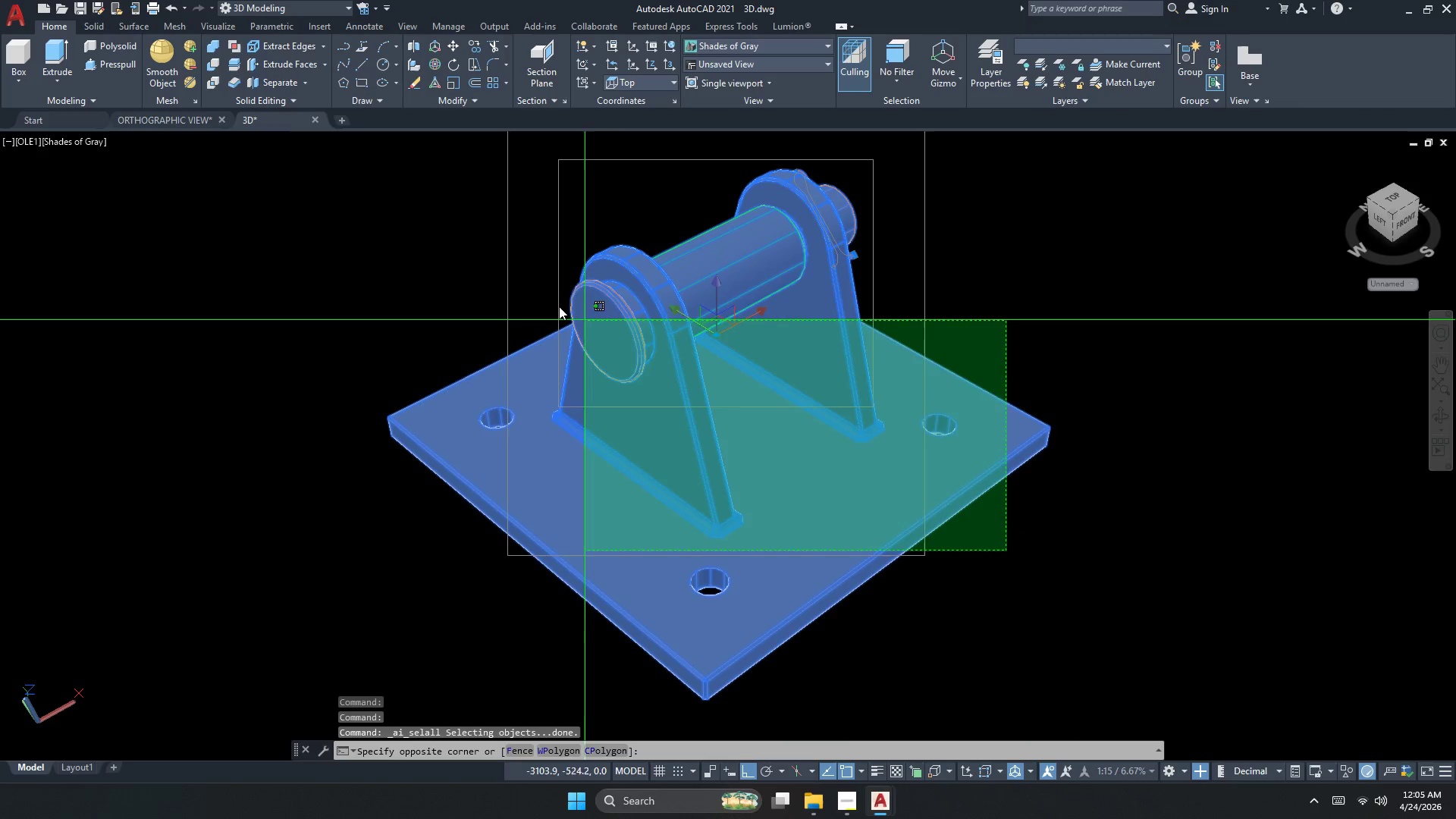 
double_click([532, 293])
 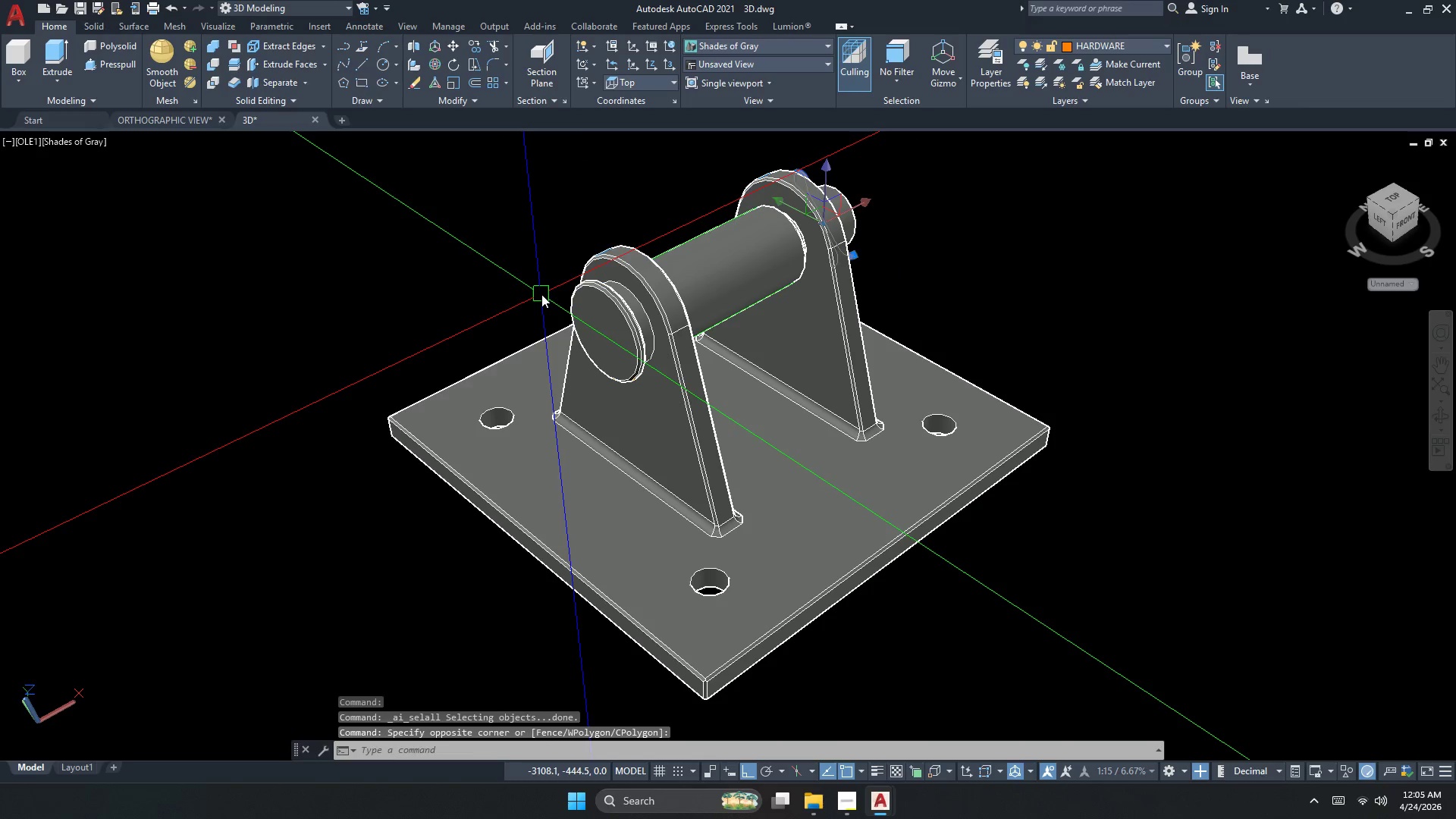 
key(Escape)
key(Escape)
type(PURGE)
 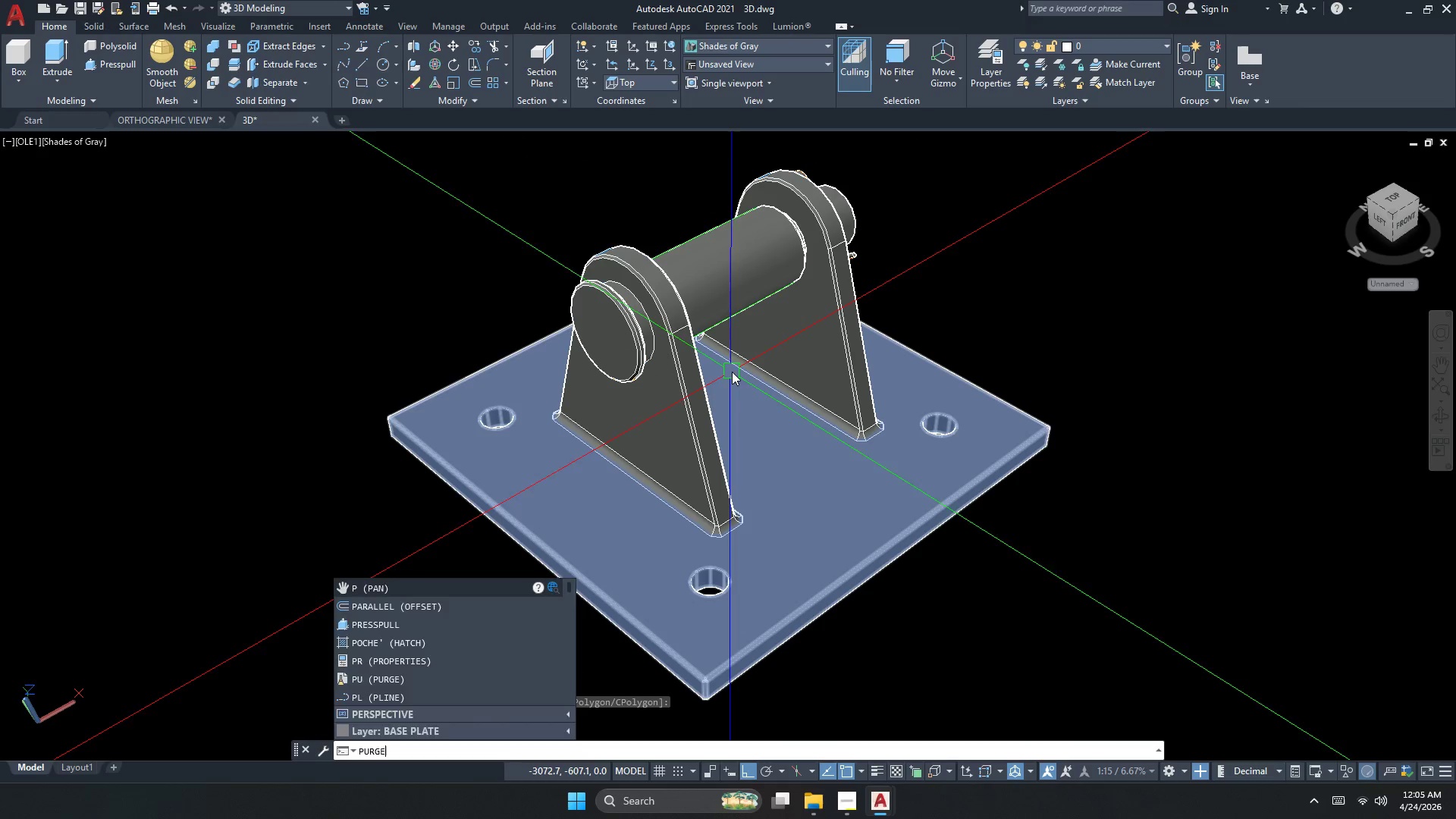 
key(Enter)
 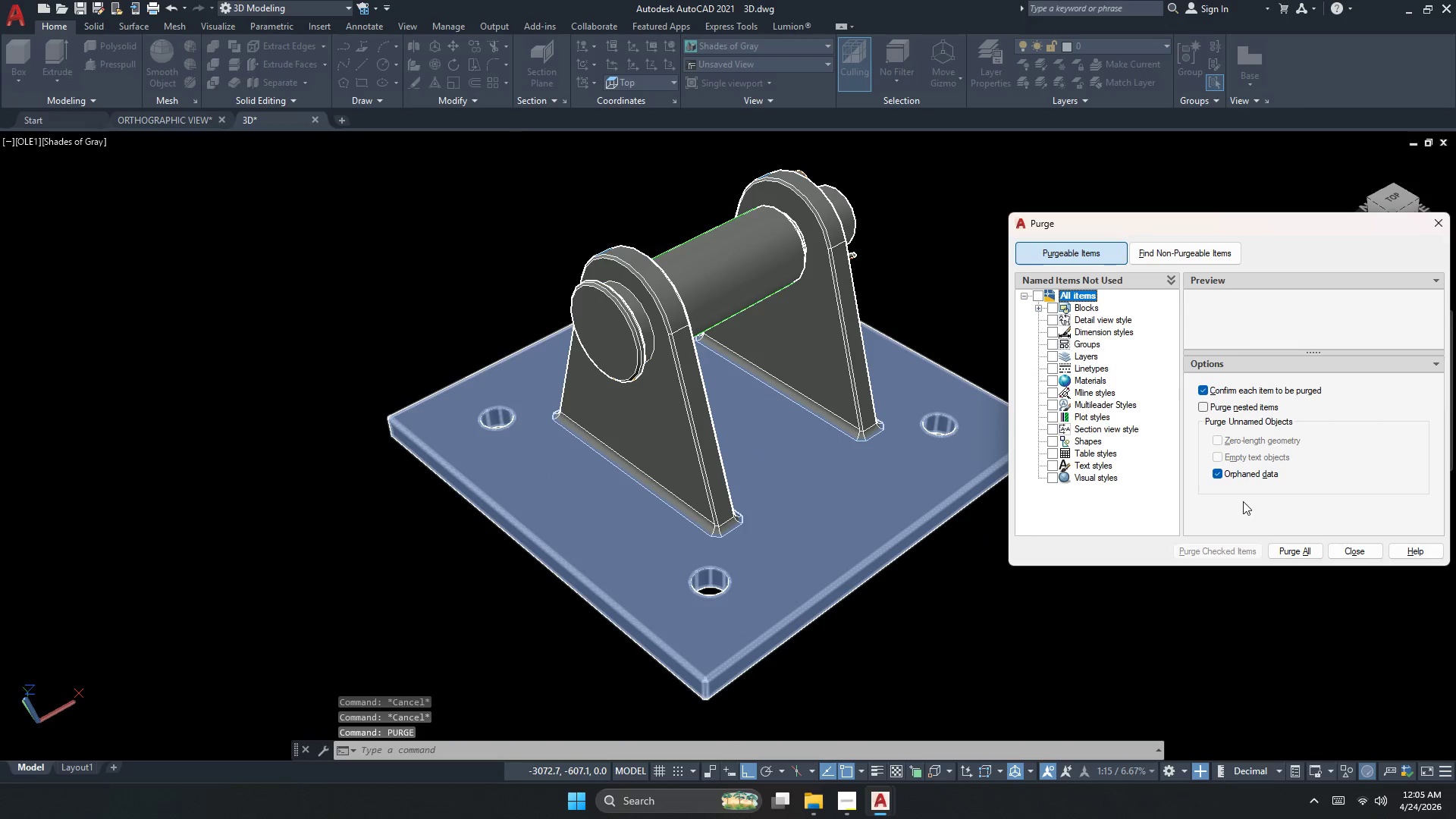 
left_click([1294, 549])
 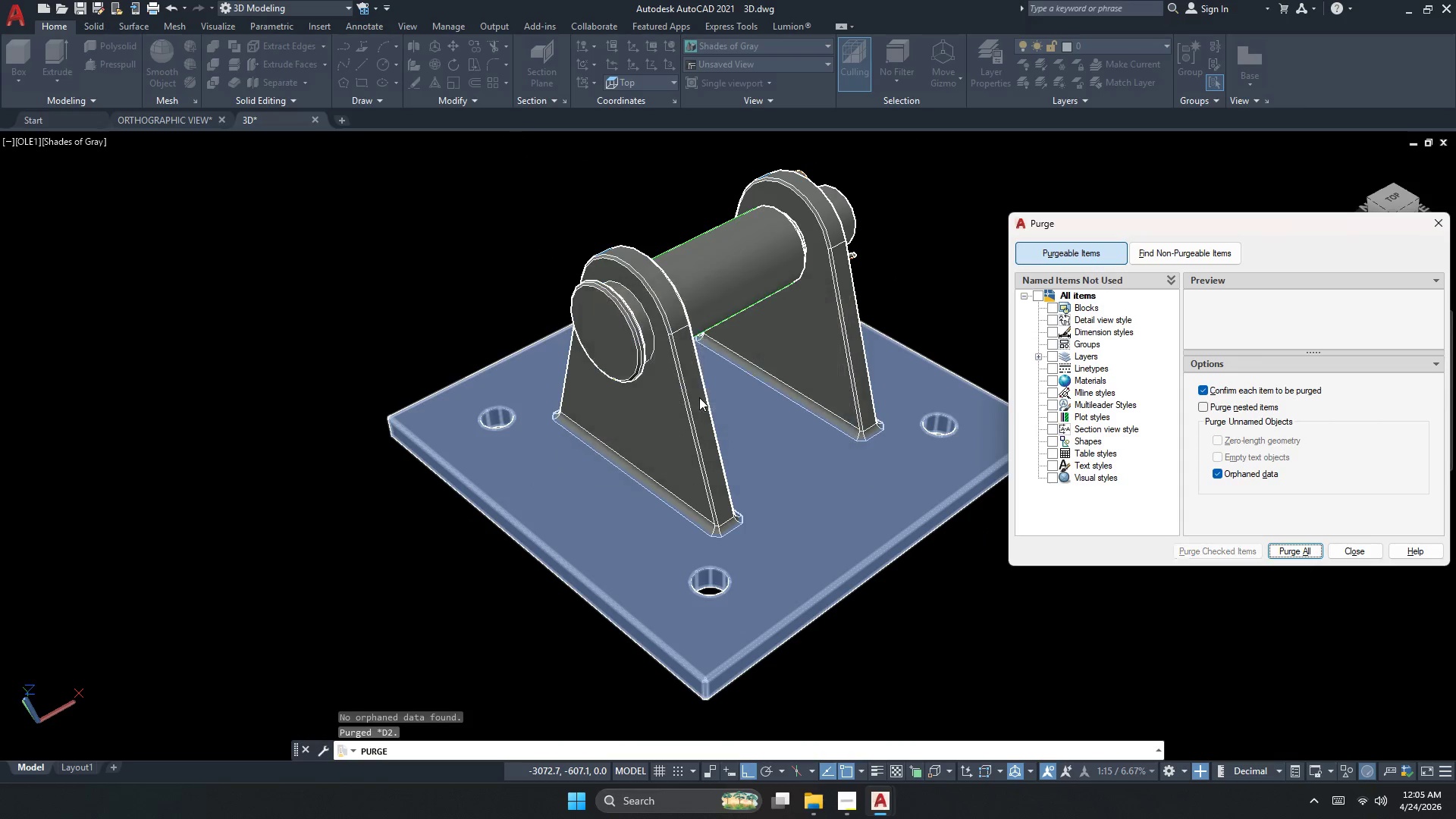 
left_click([1308, 556])
 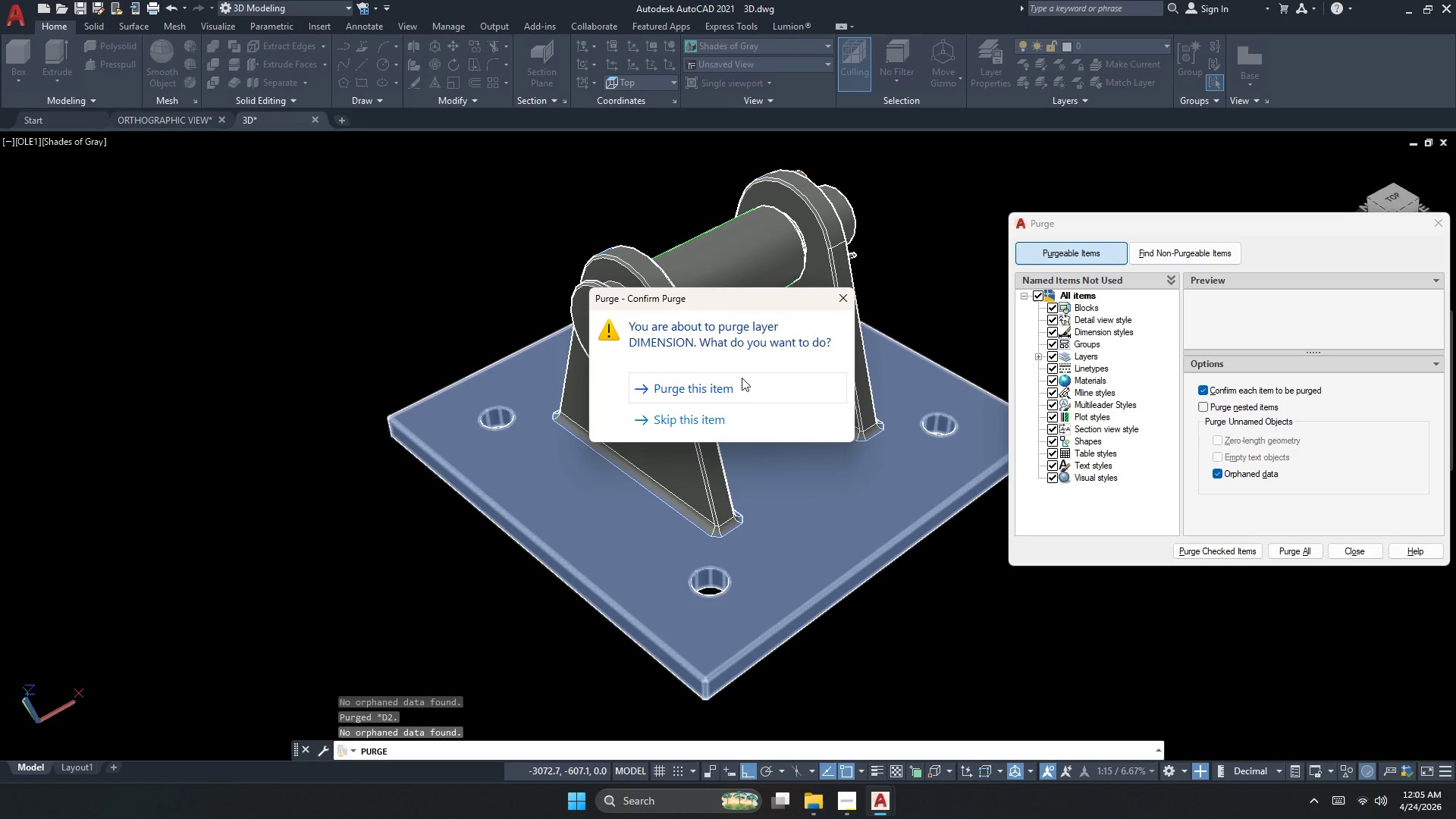 
left_click([741, 378])
 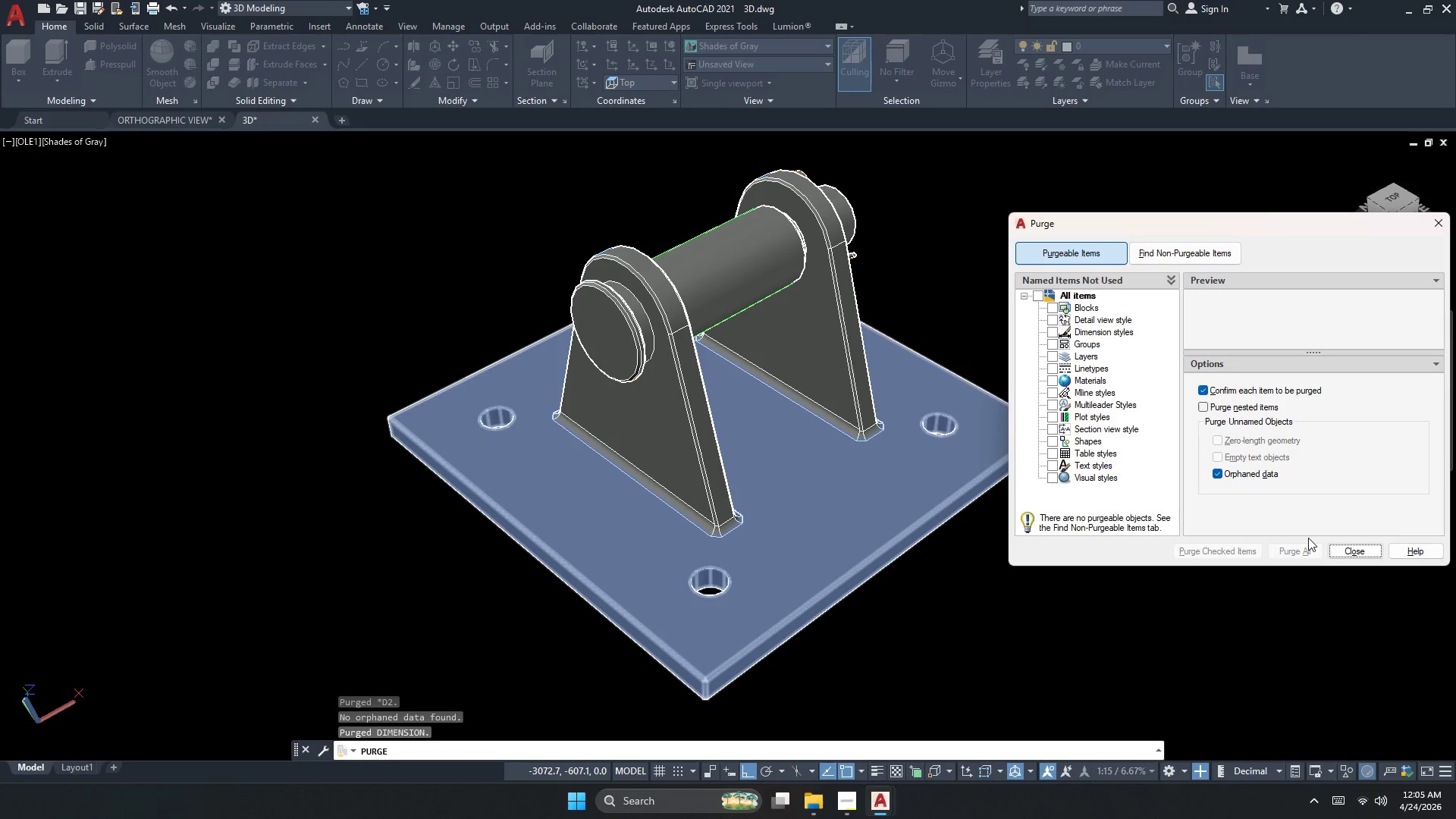 
left_click([1350, 557])
 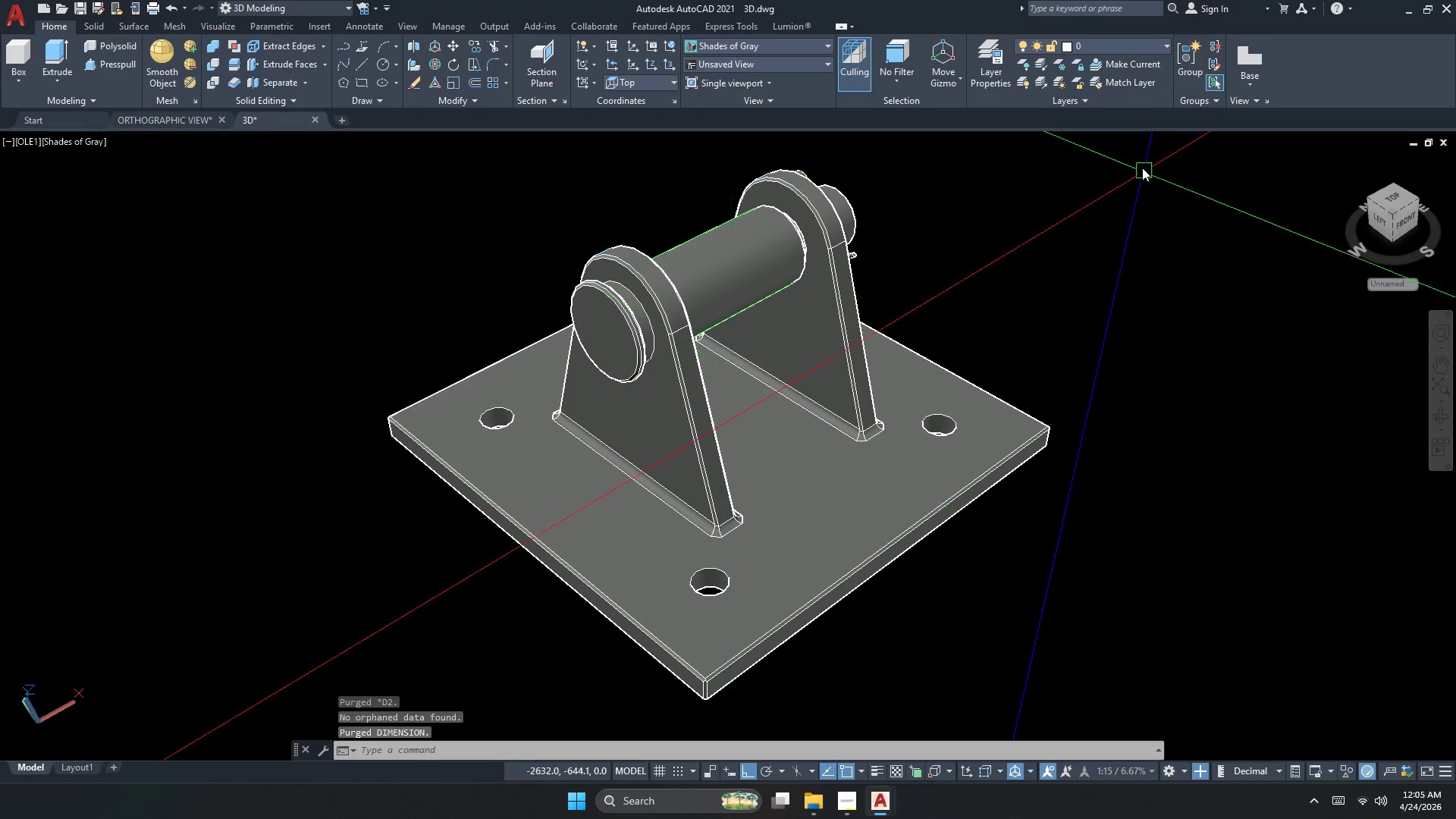 
key(Escape)
 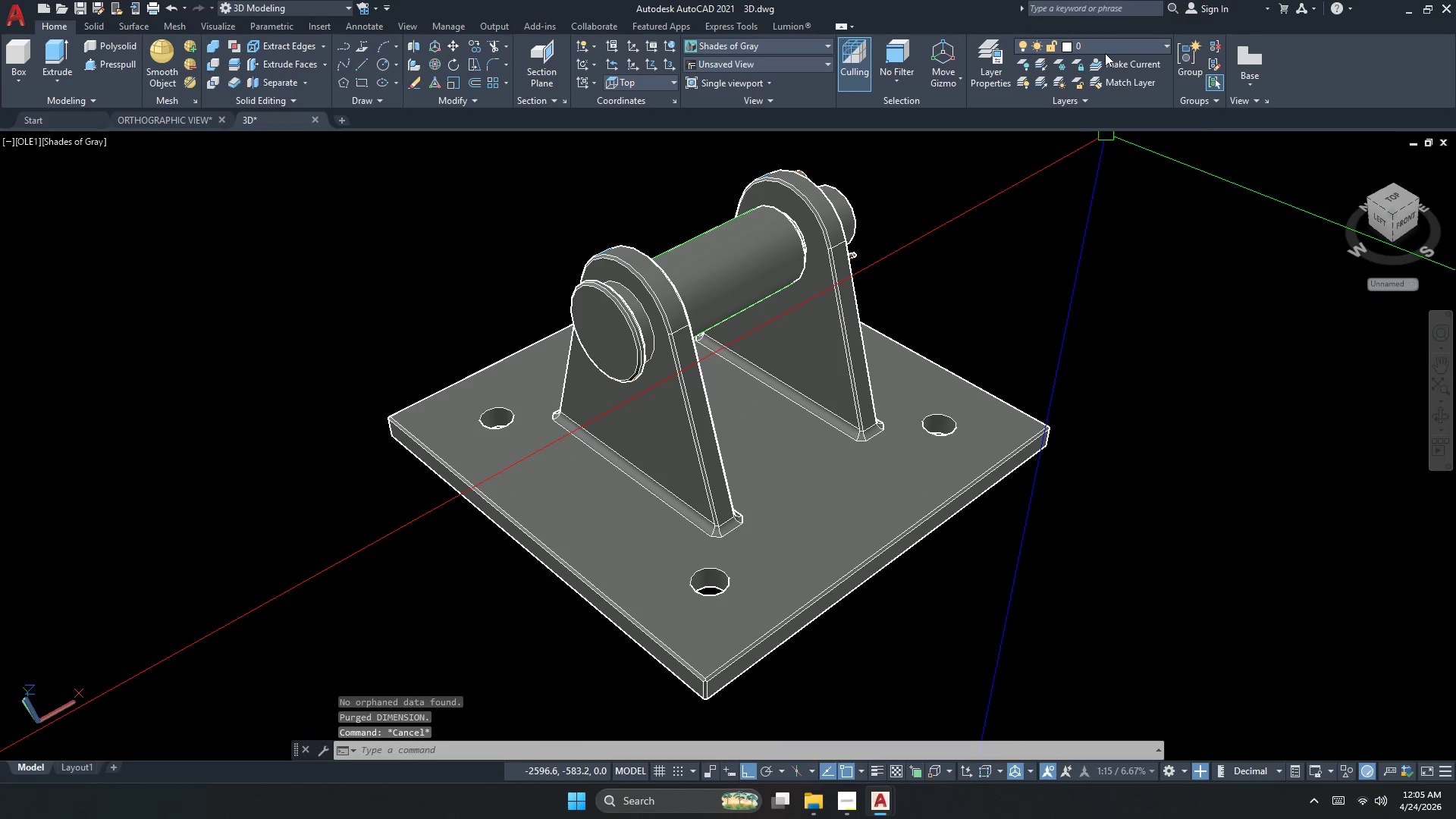 
left_click([1106, 49])
 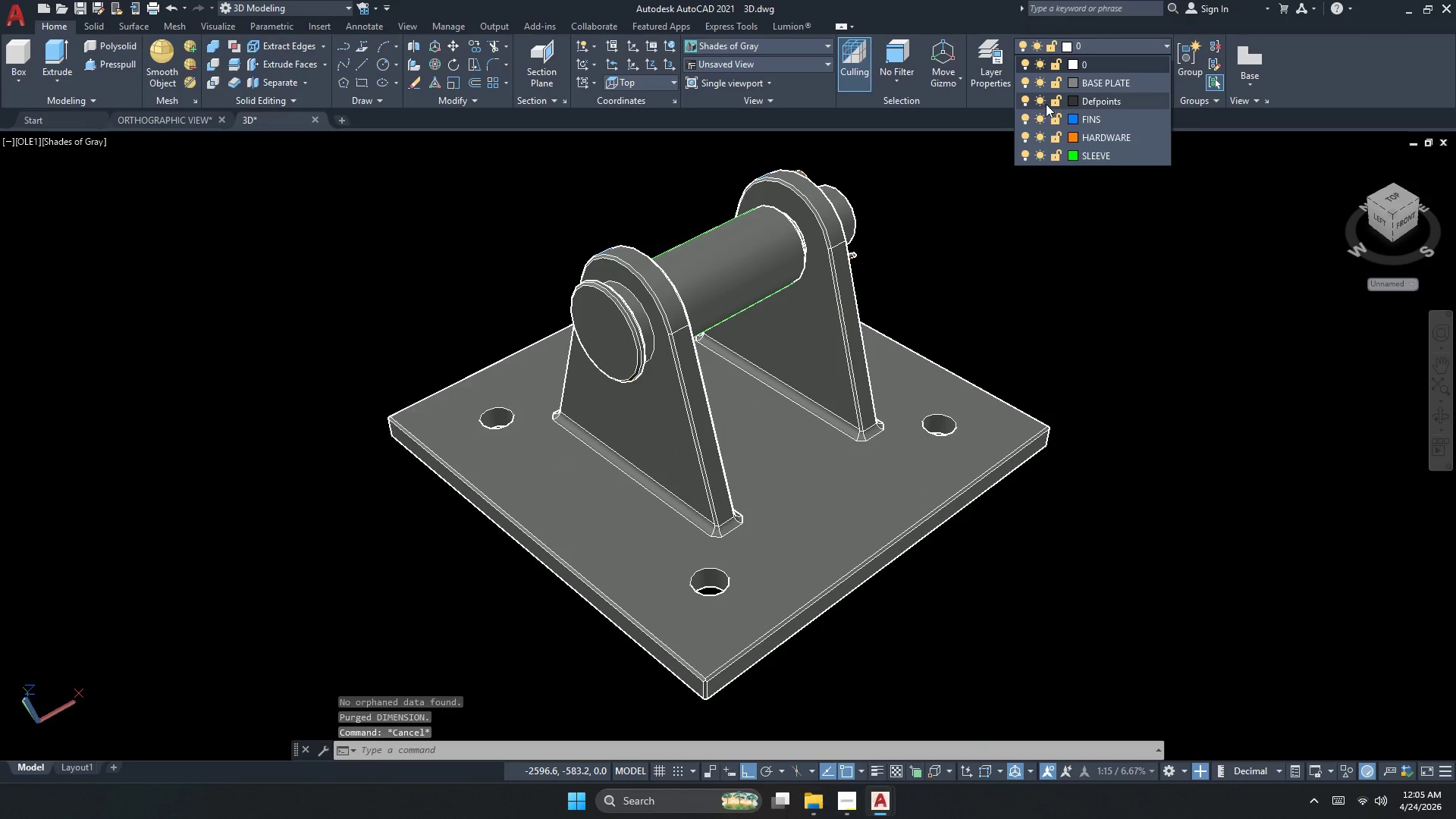 
left_click([1035, 83])
 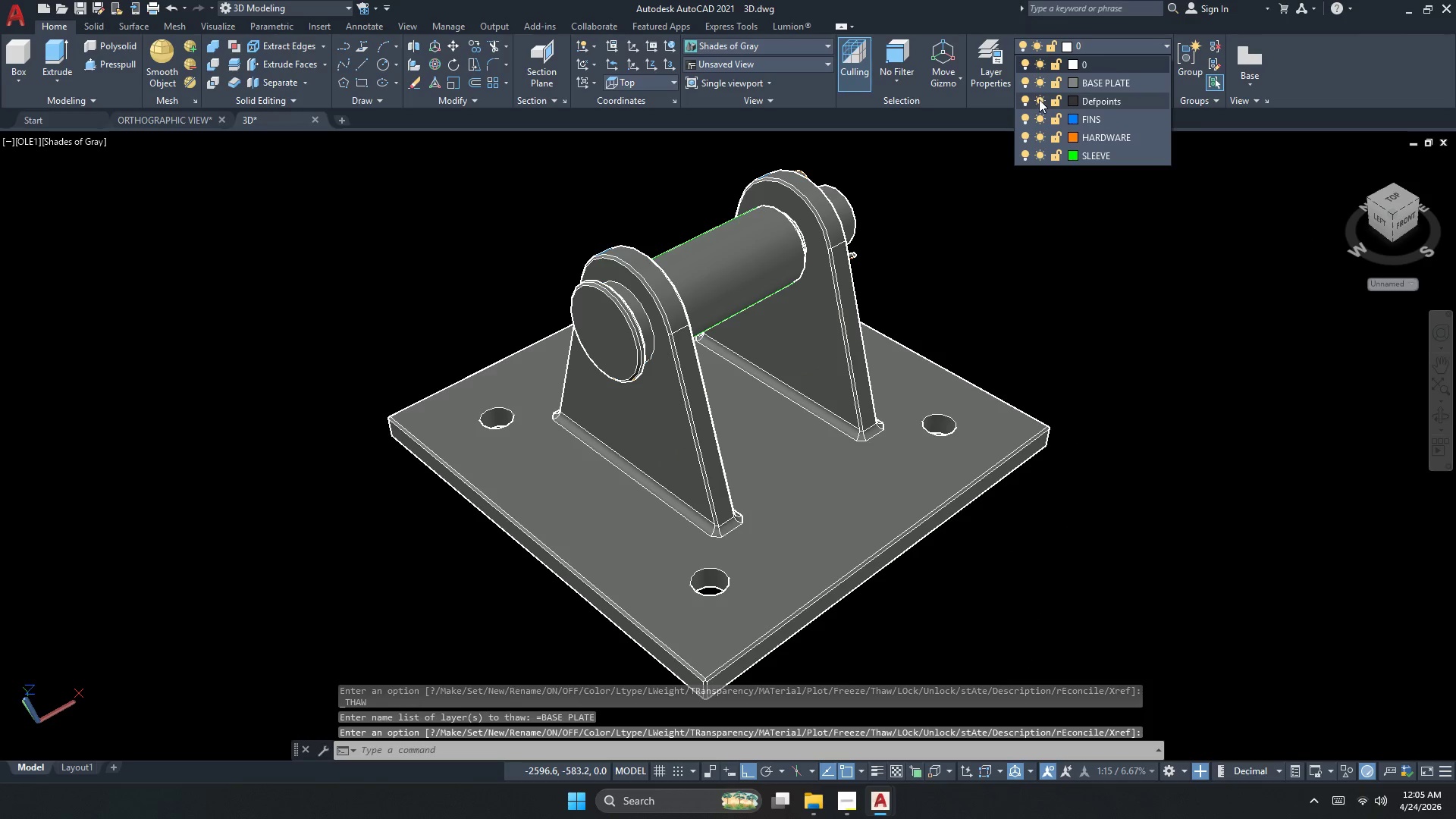 
left_click([1039, 118])
 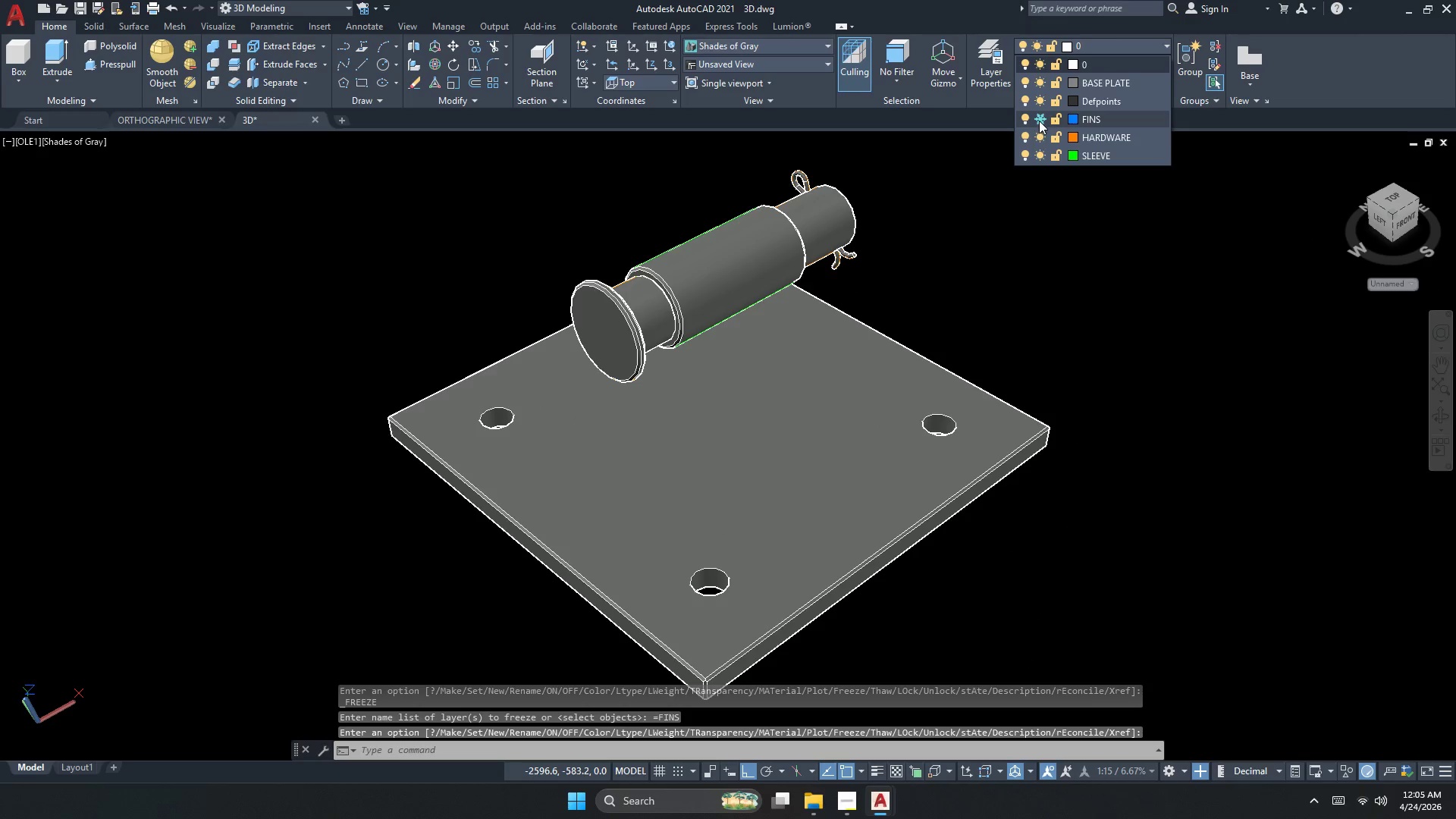 
left_click([1039, 121])
 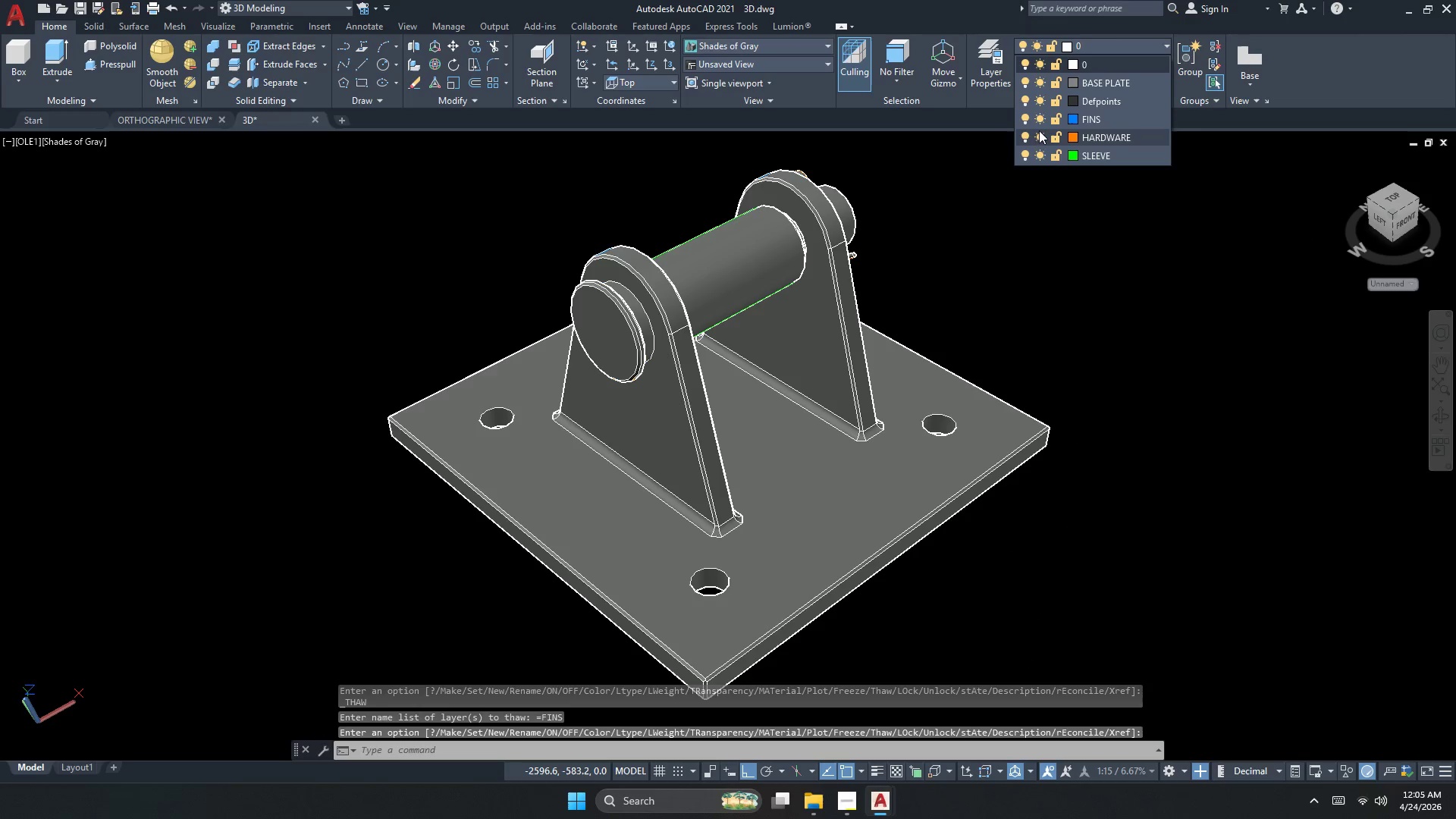 
left_click([1039, 132])
 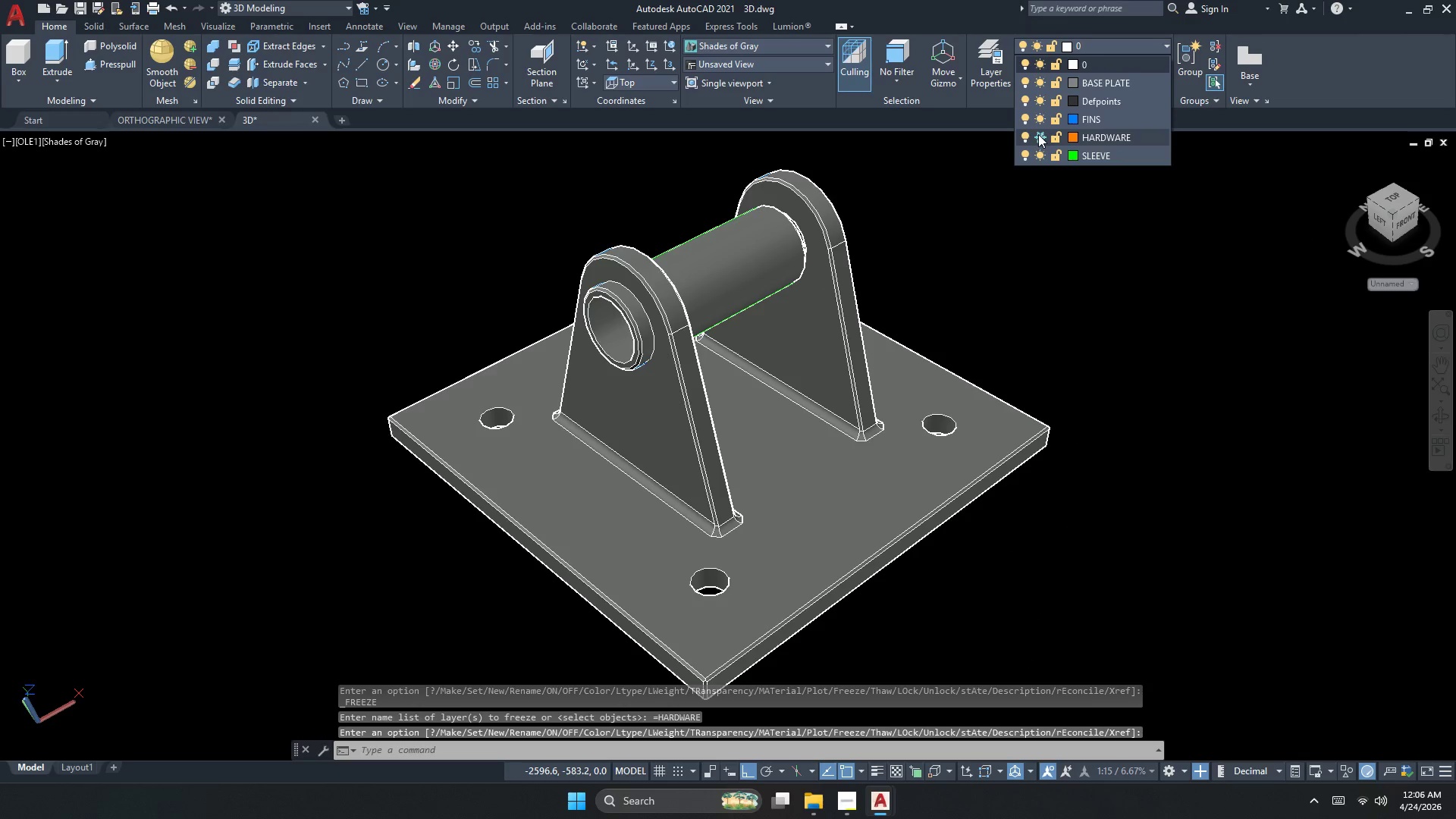 
left_click([1038, 134])
 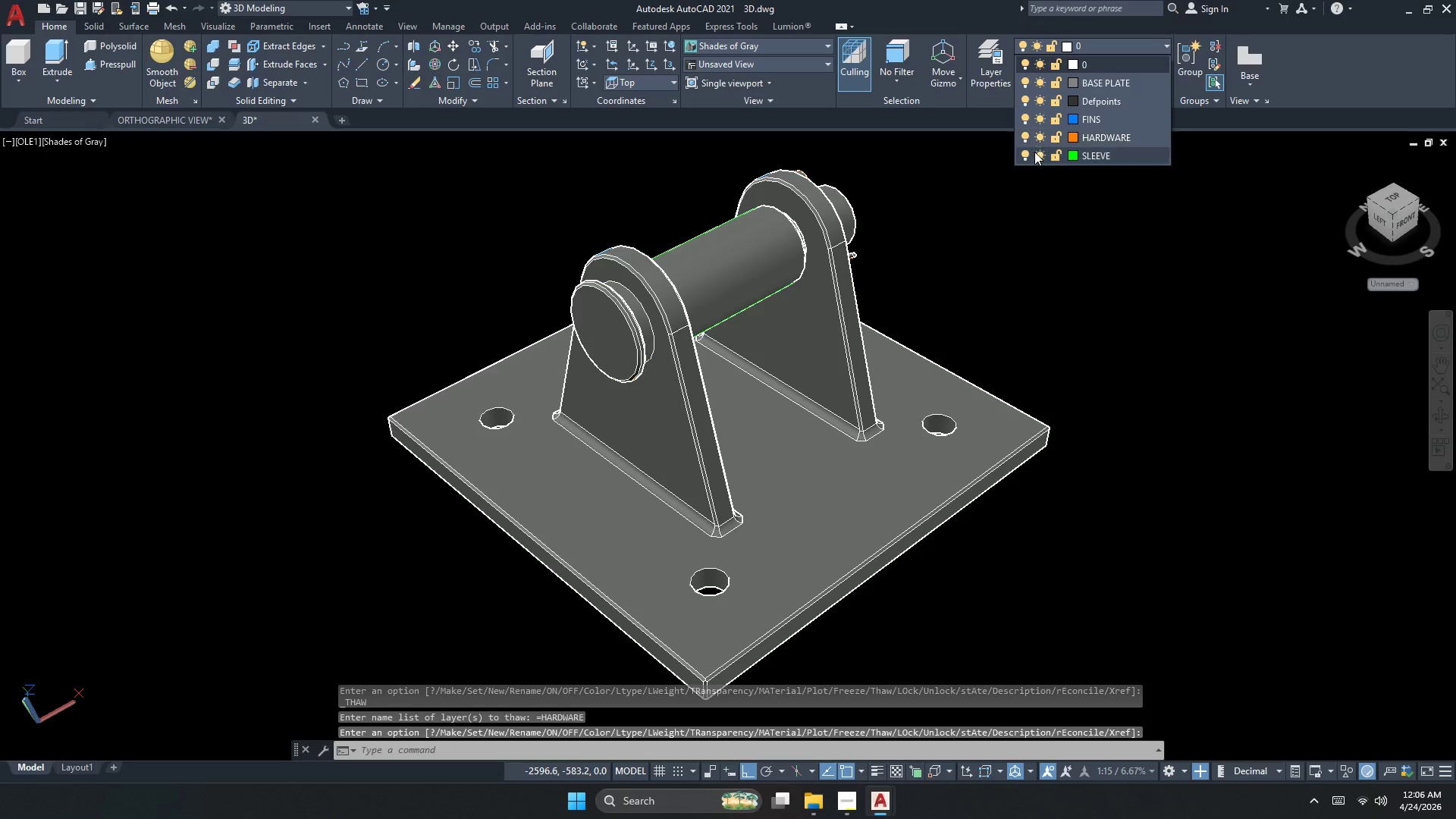 
left_click([1035, 157])
 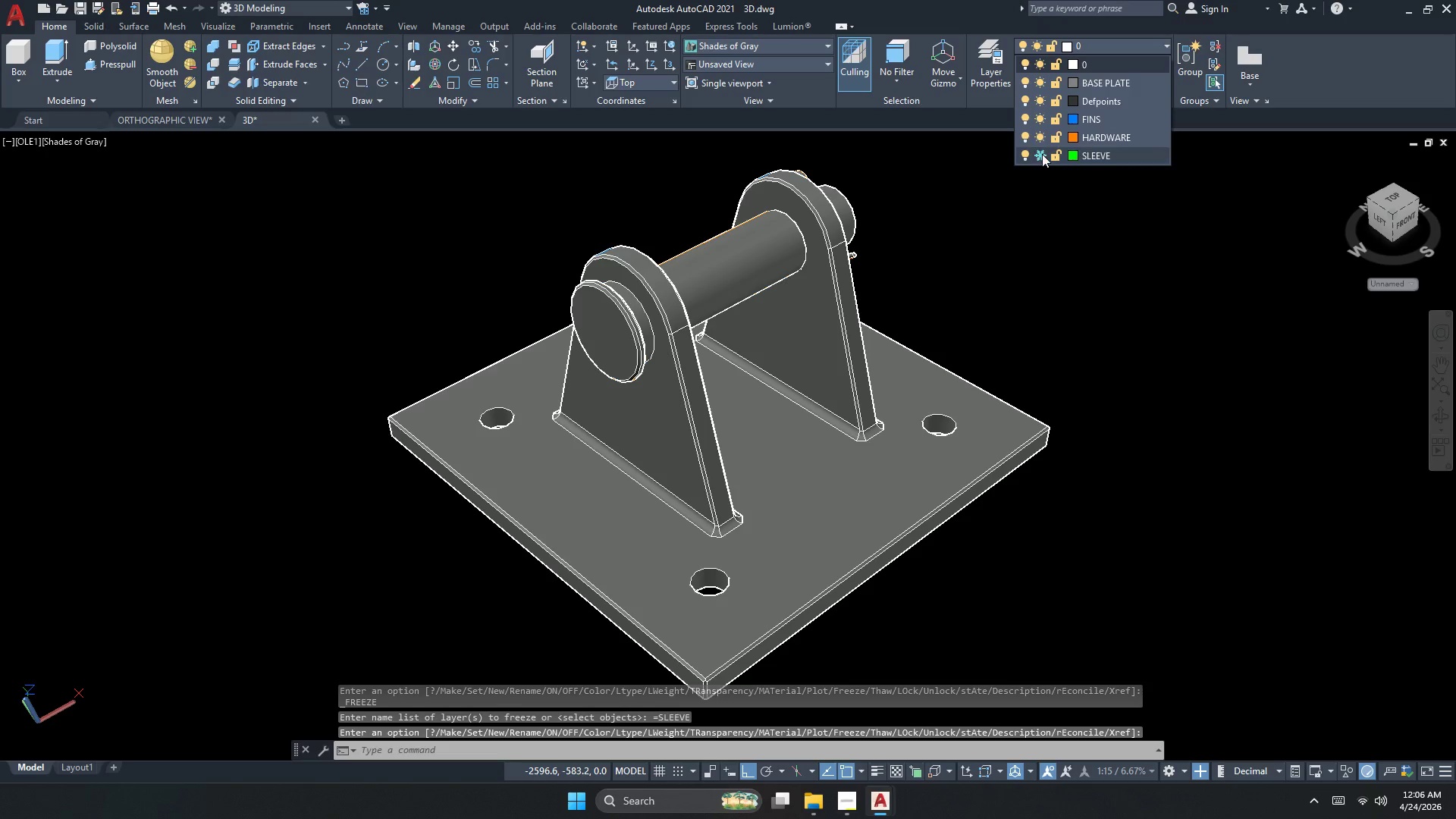 
left_click([1042, 153])
 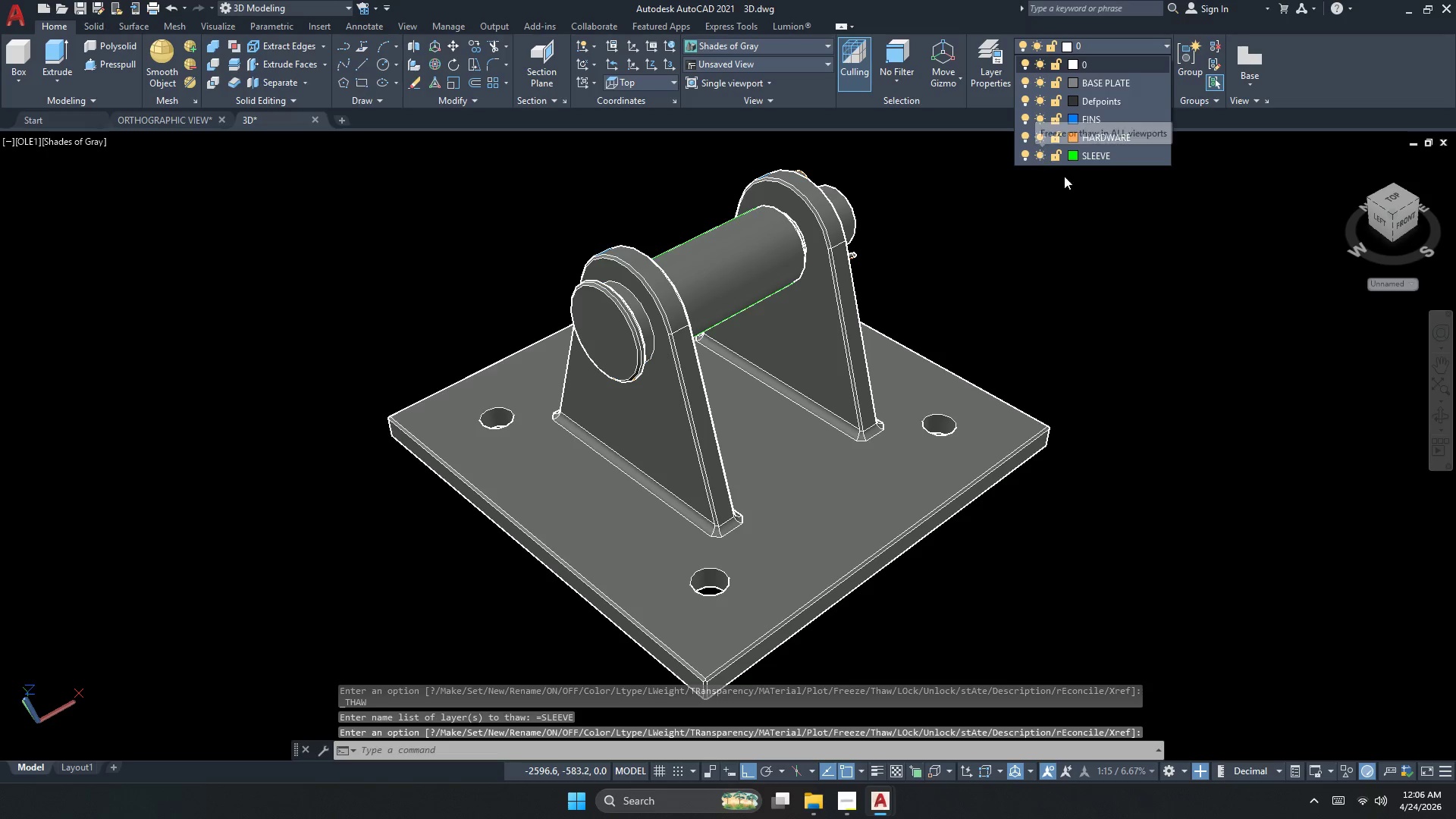 
double_click([1088, 293])
 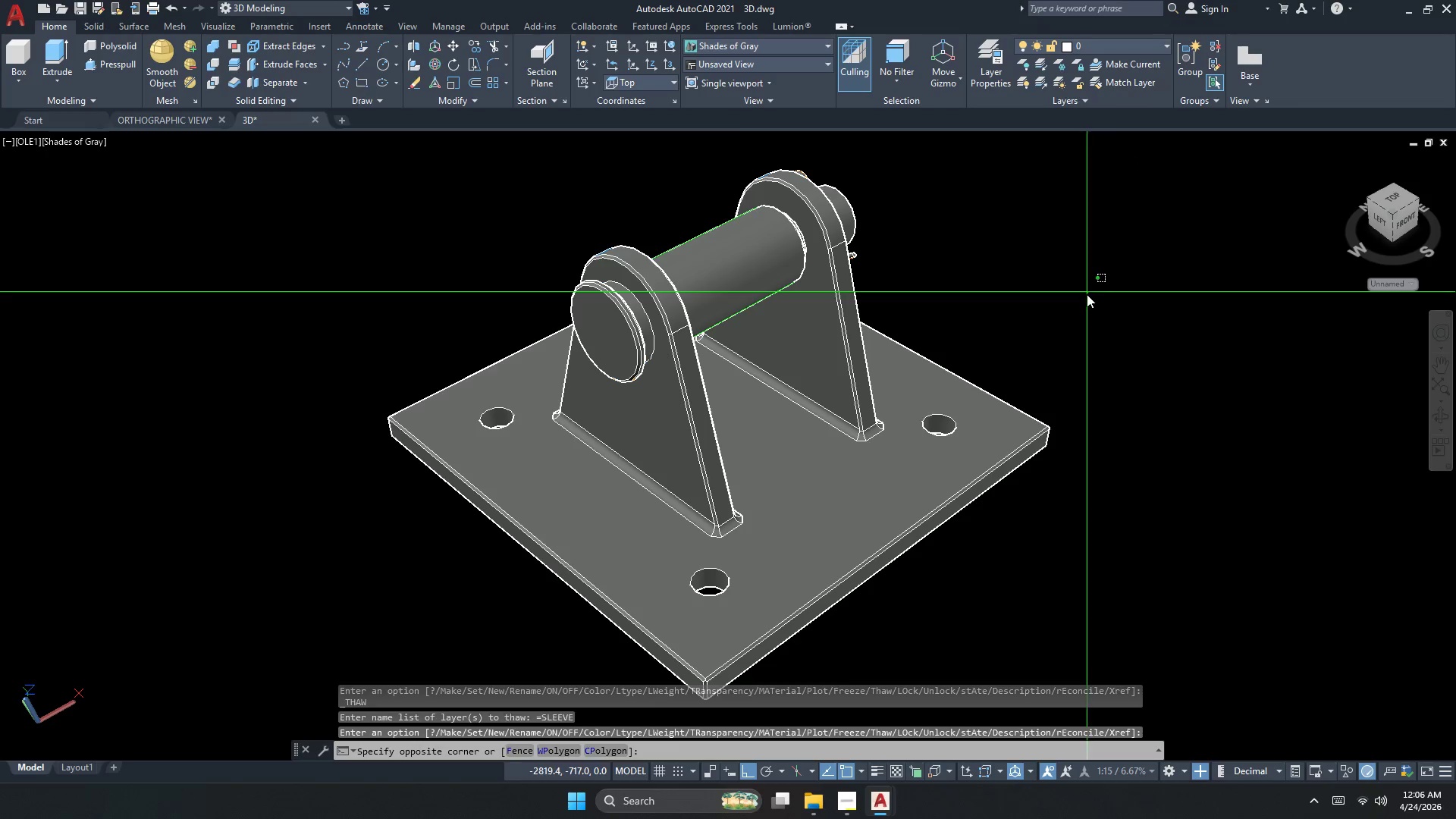 
key(Escape)
 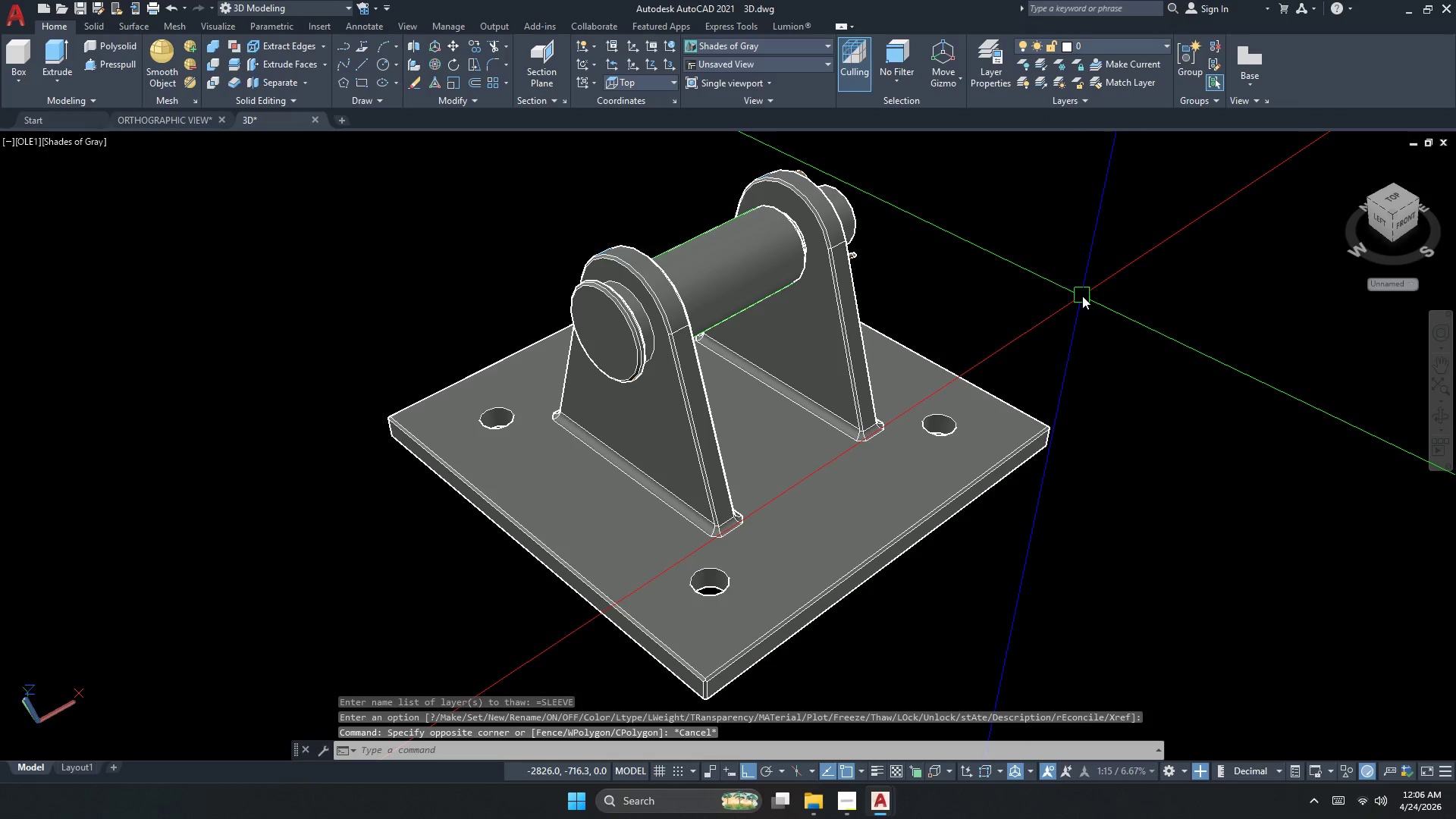 
key(Escape)
 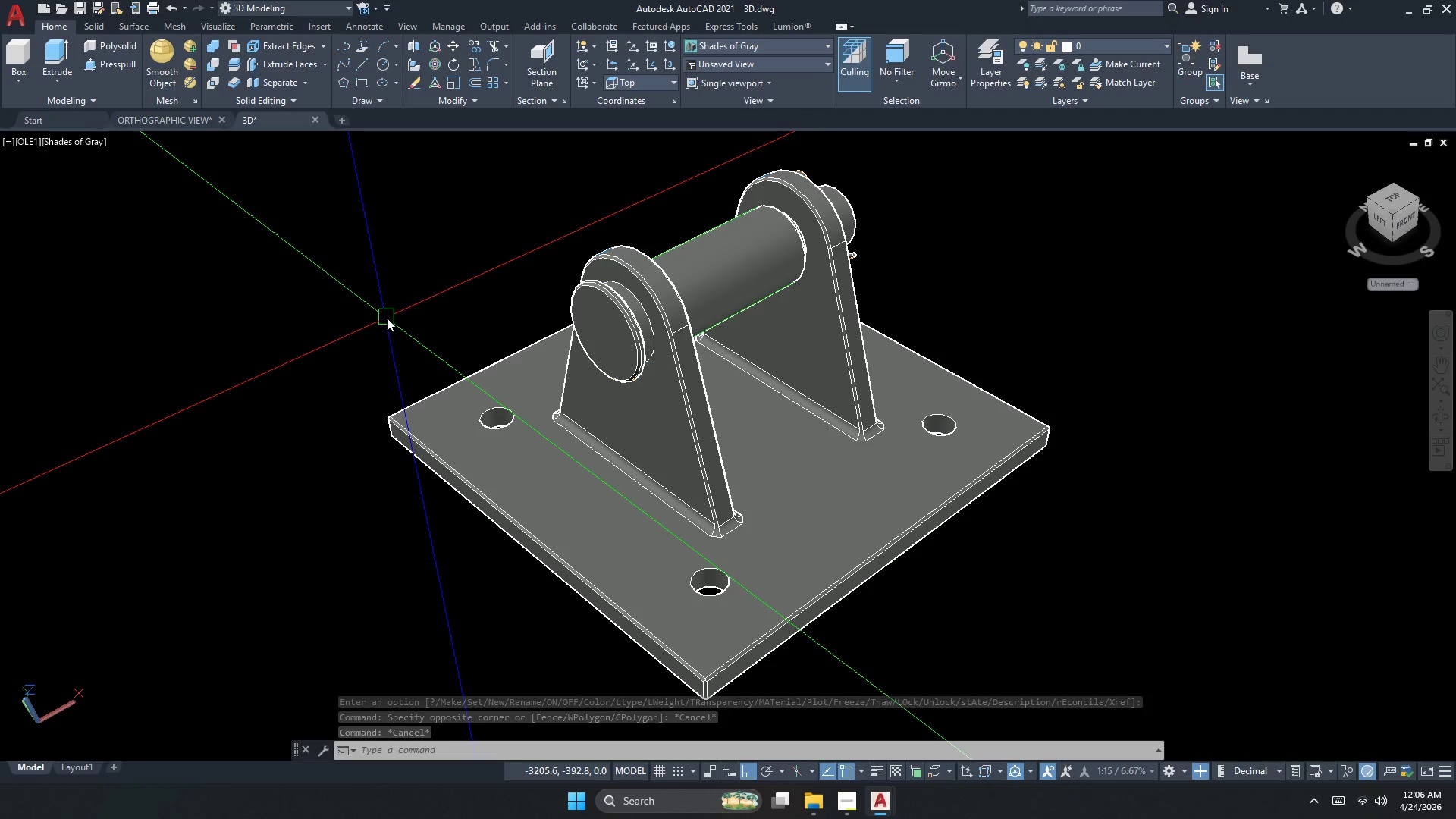 
wait(5.56)
 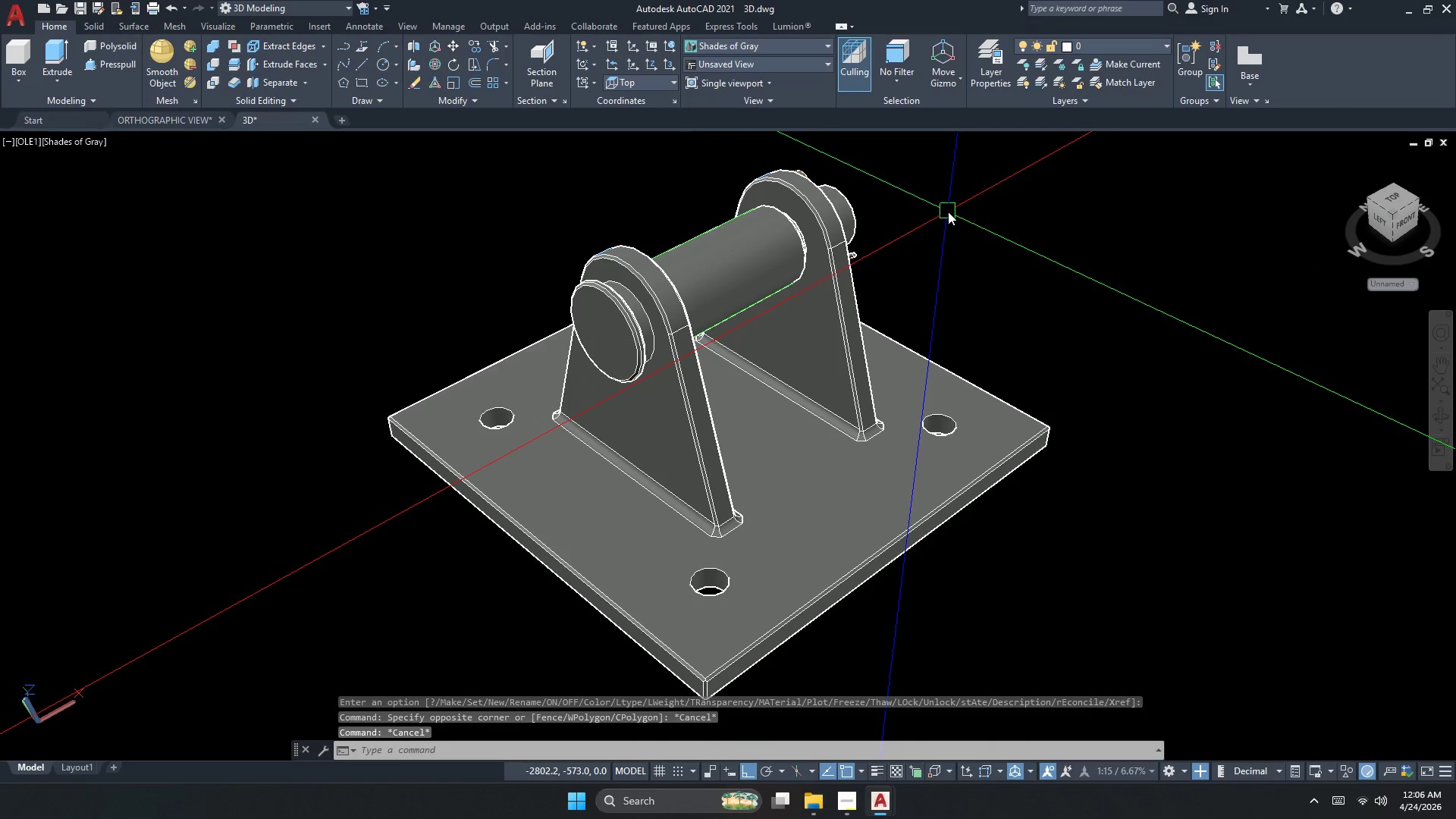 
key(Escape)
 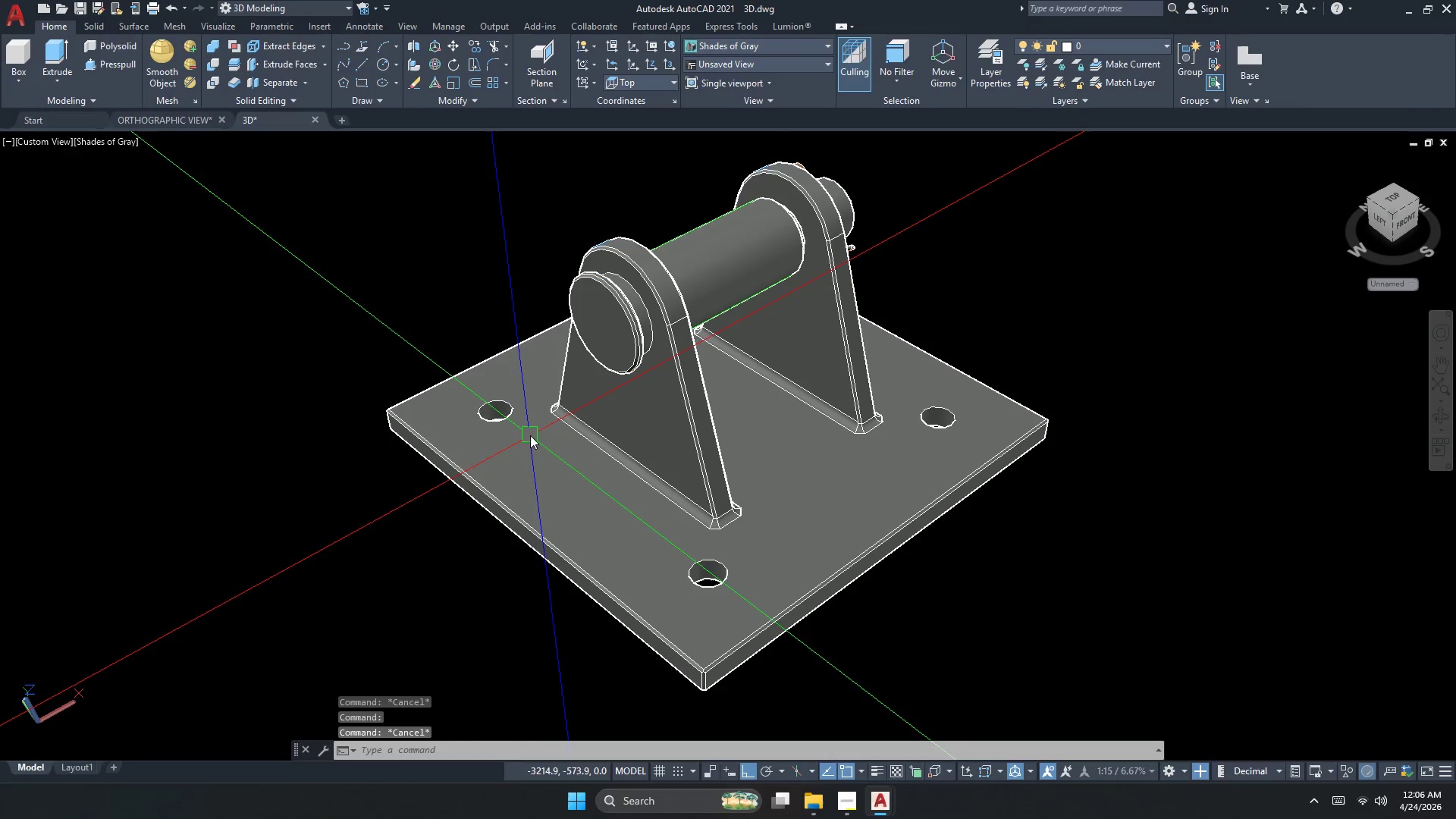 
key(Escape)
 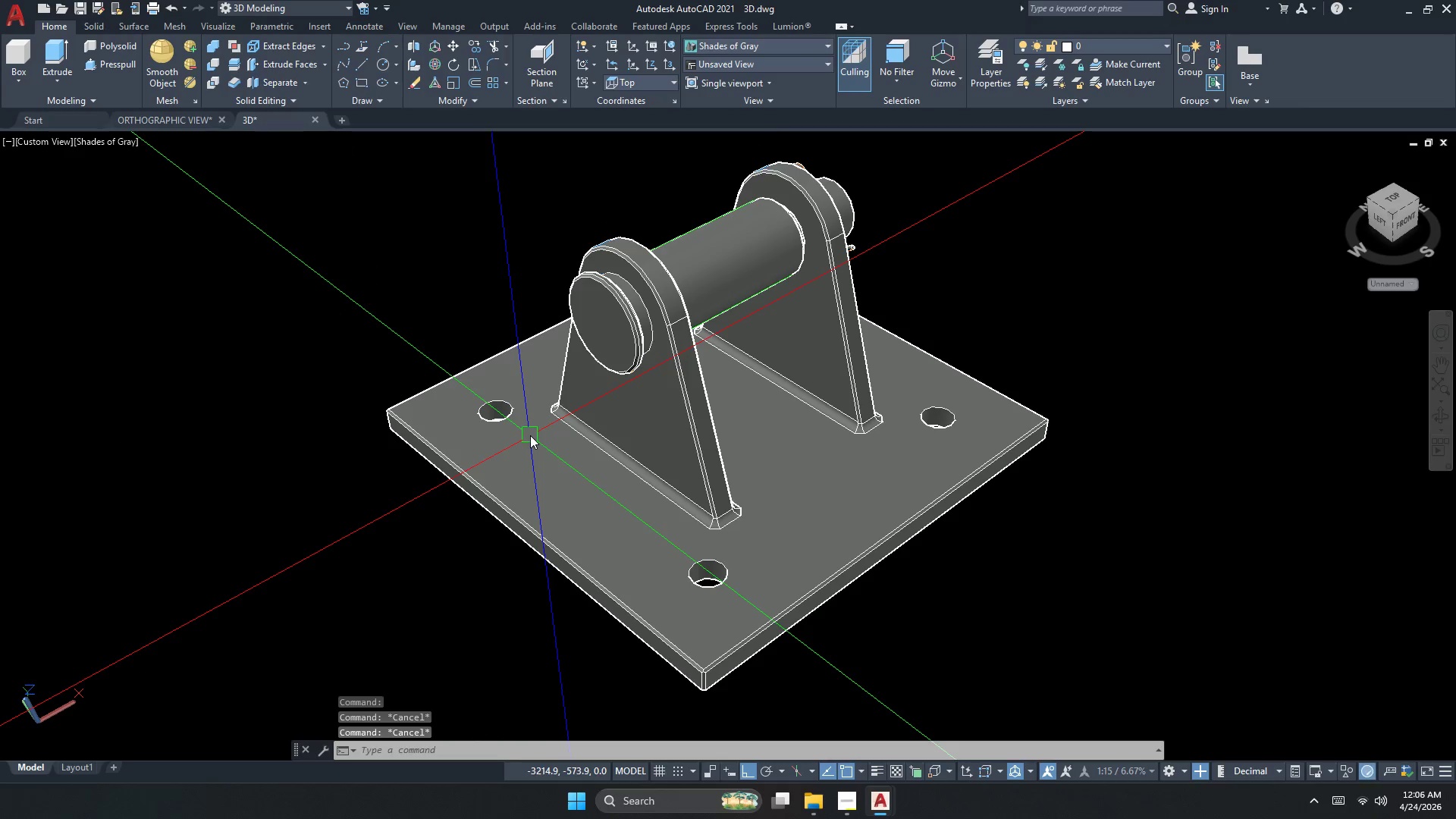 
key(Control+S)
 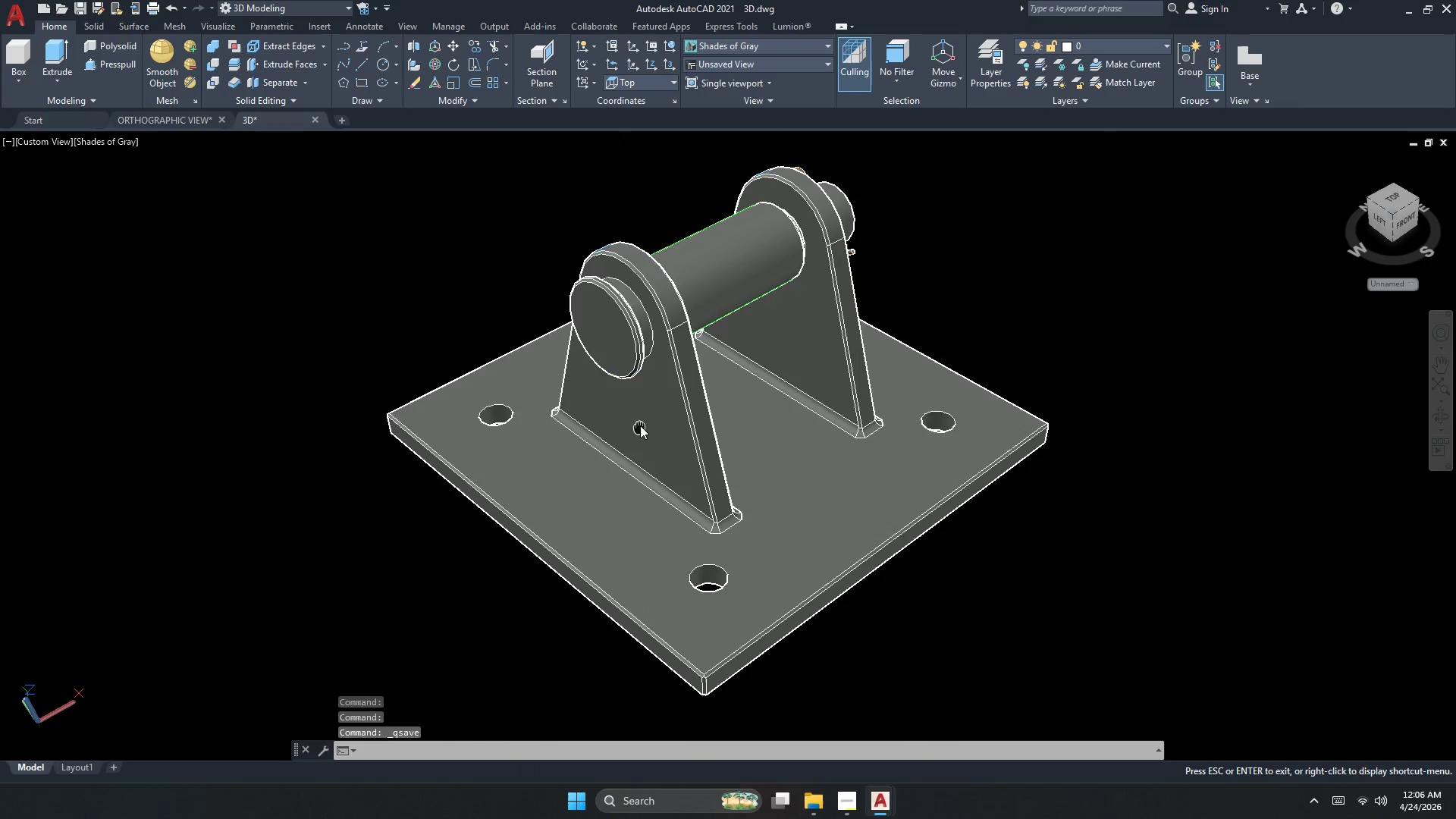 
key(Escape)
 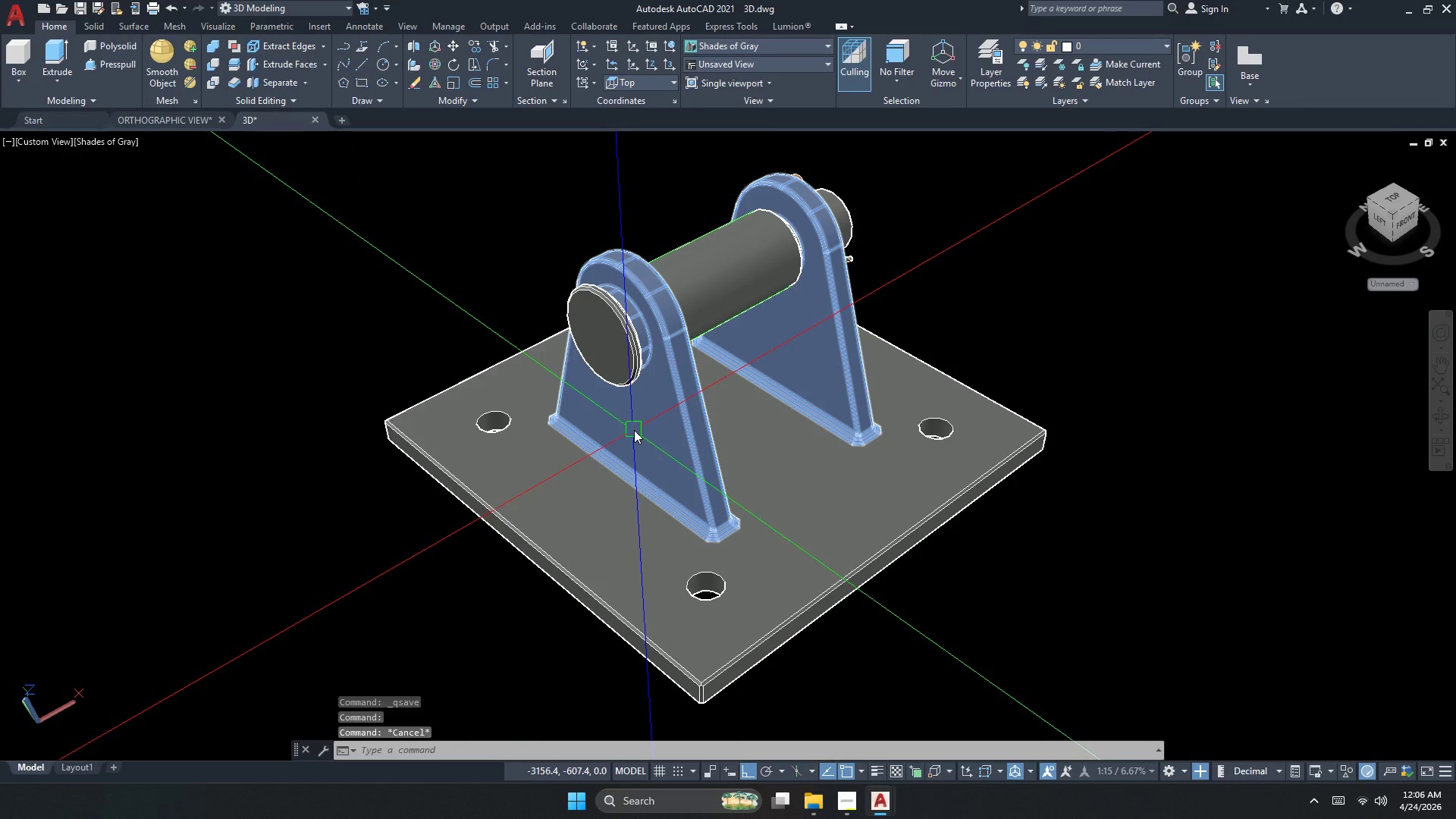 
key(Control+ControlLeft)
 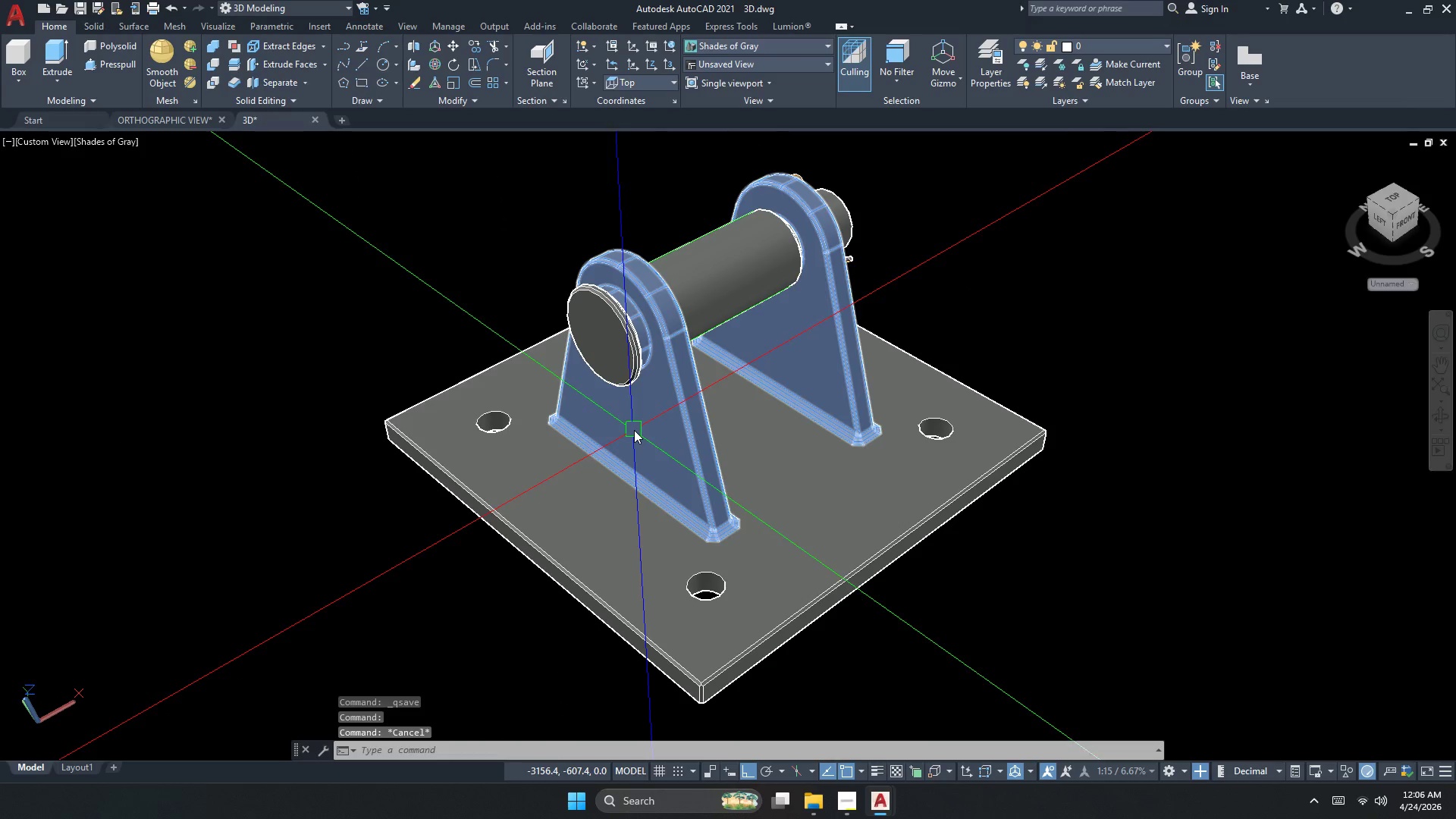 
key(Control+S)
 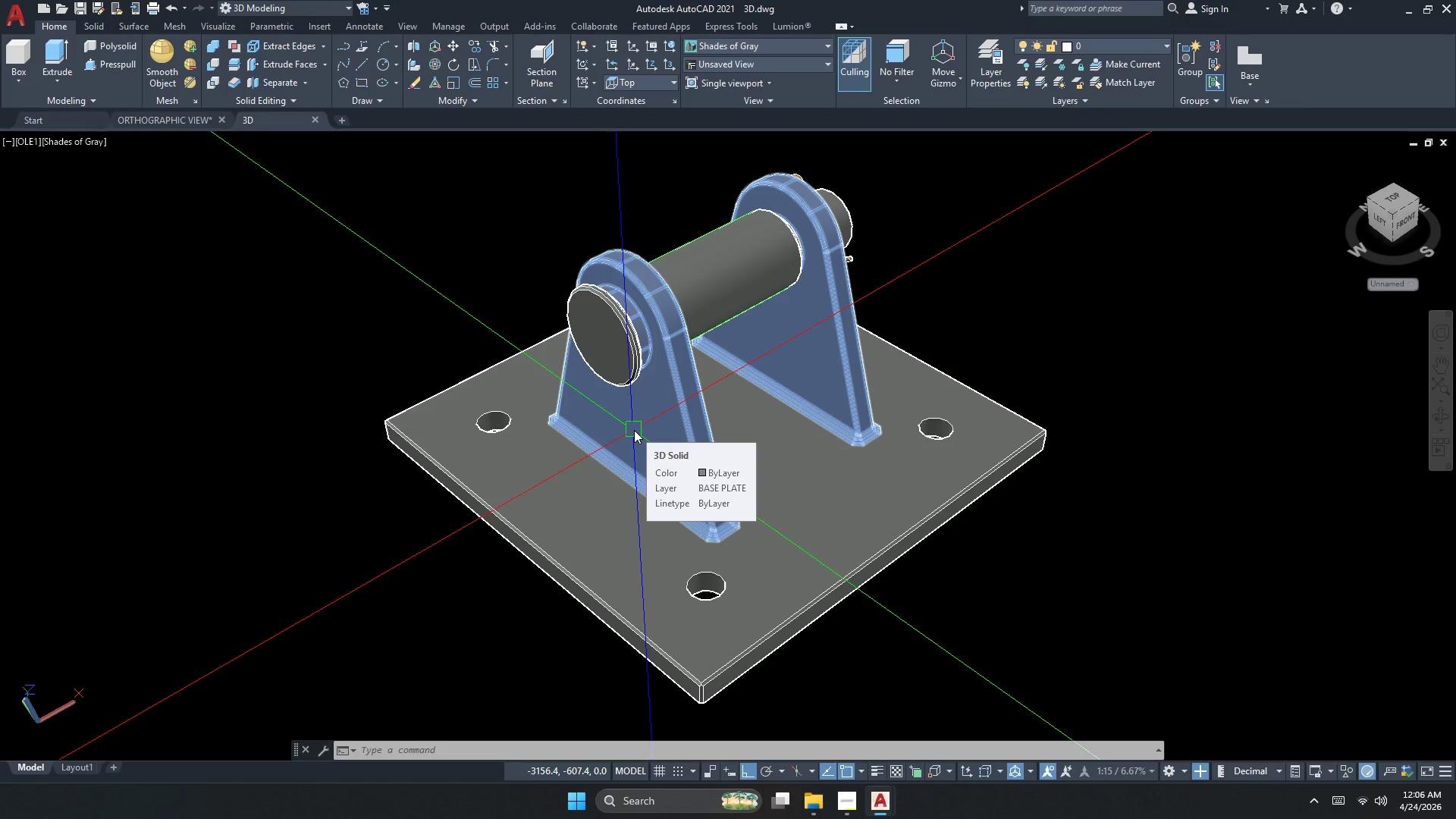 
wait(38.33)
 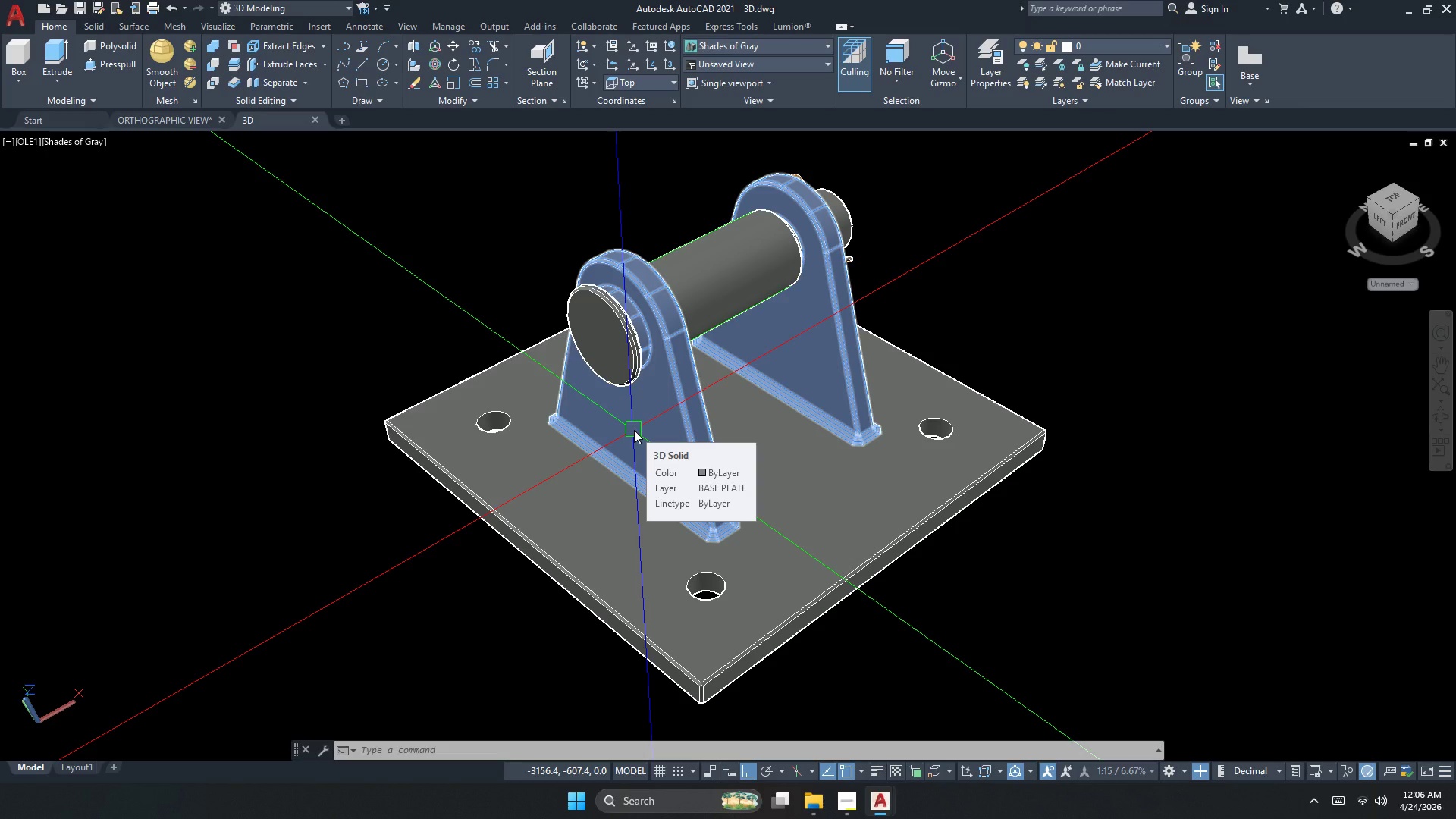 
key(Escape)
 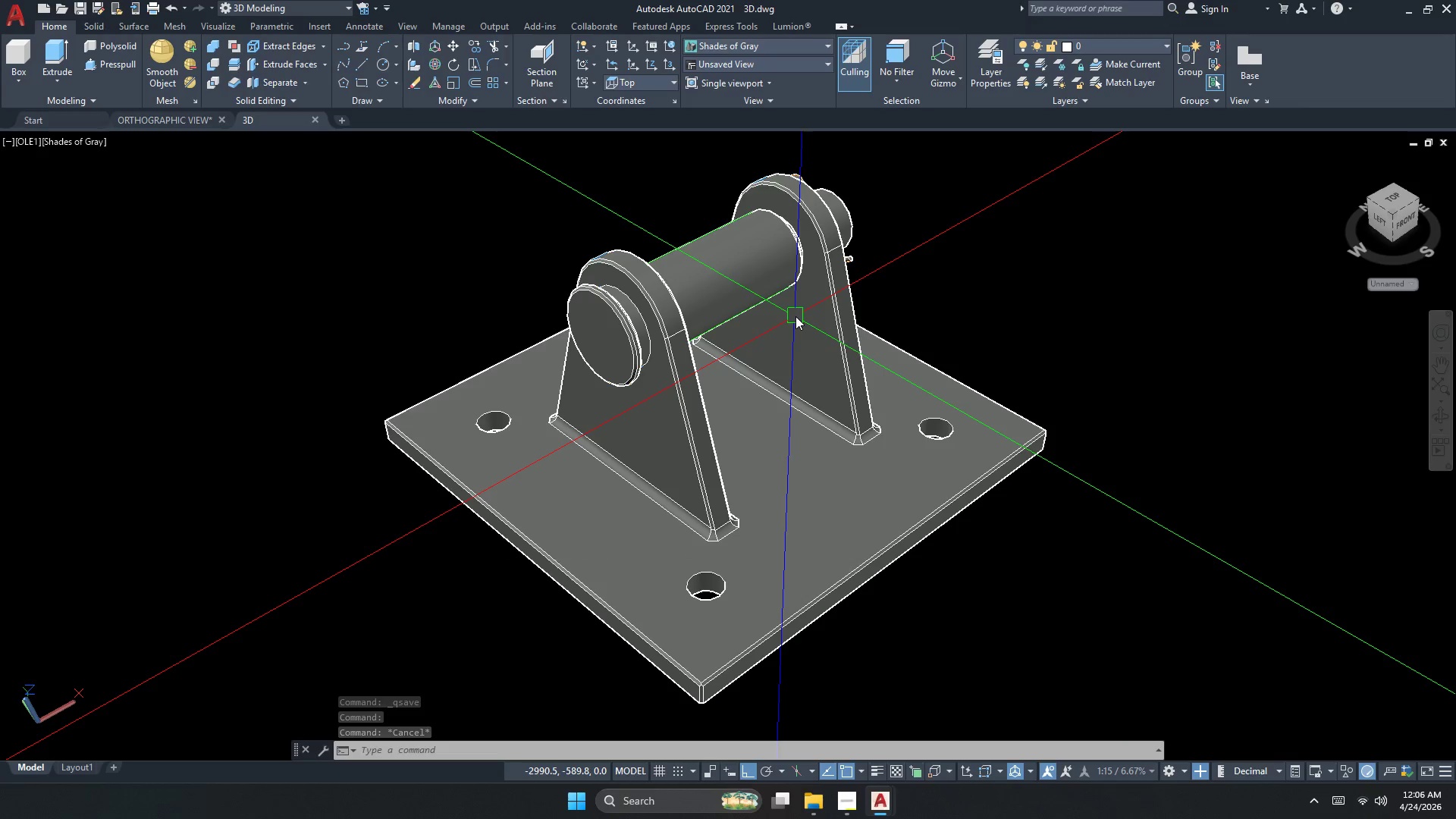 
wait(5.44)
 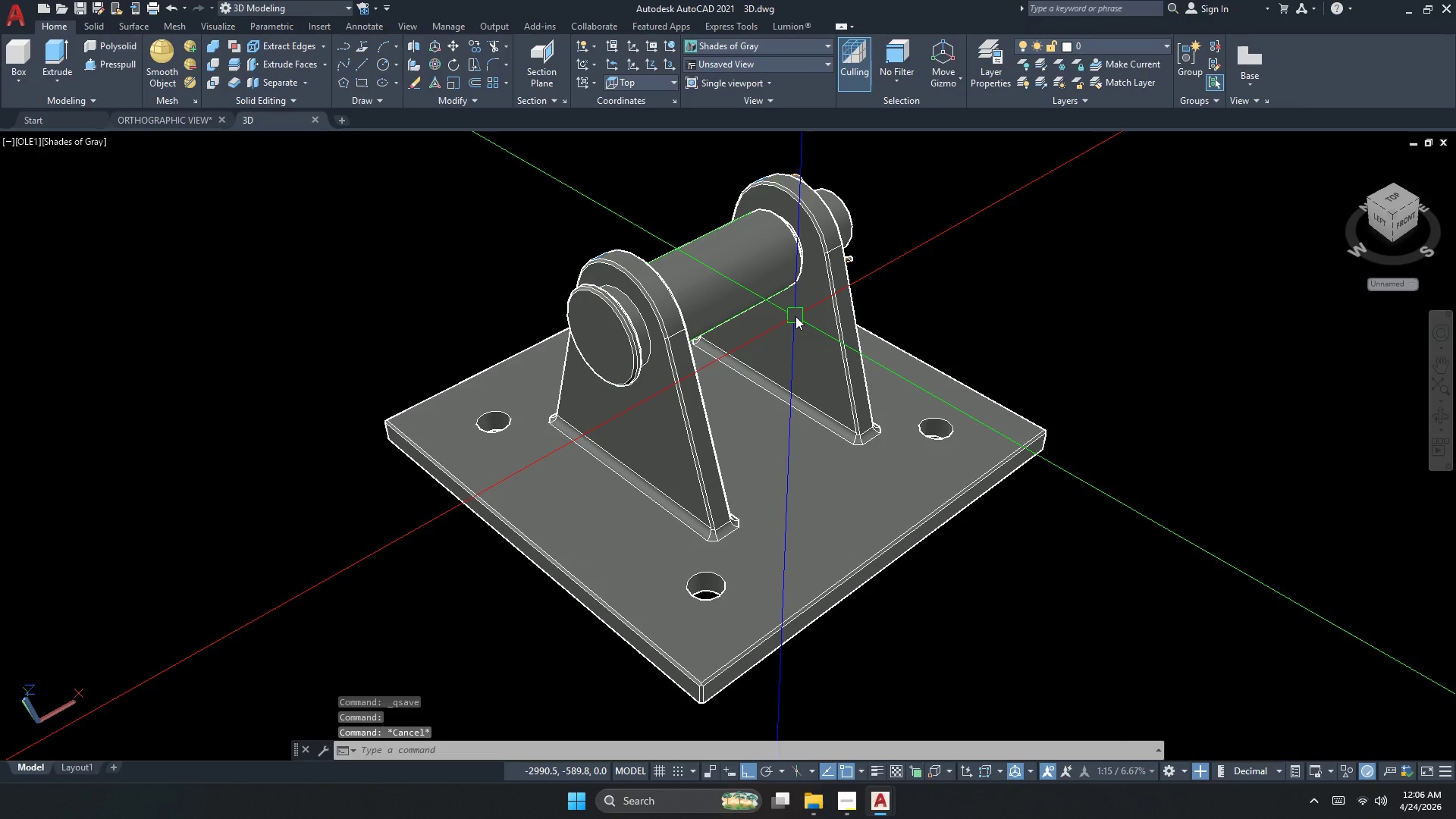 
key(Escape)
 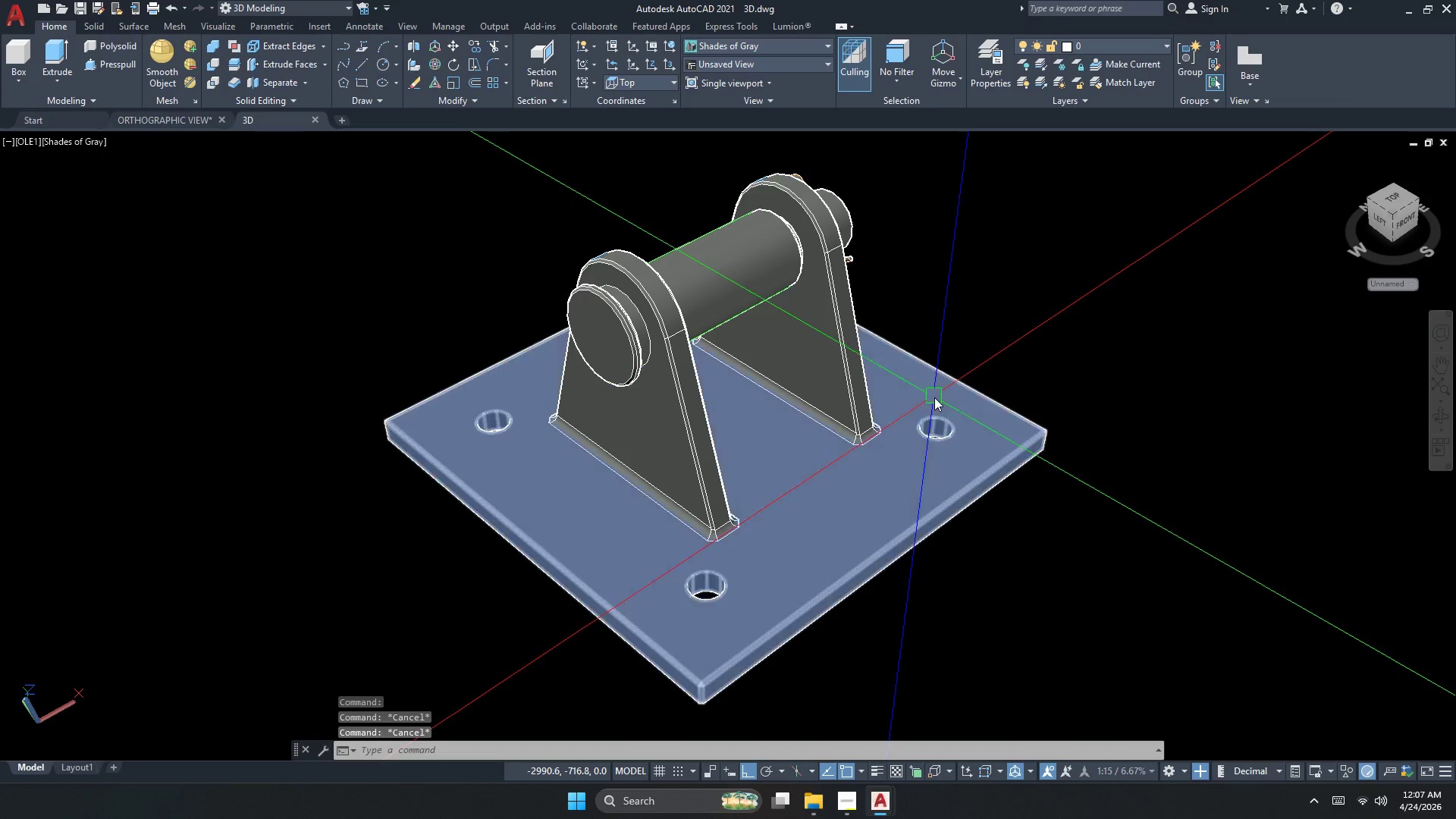 
key(Control+ControlLeft)
 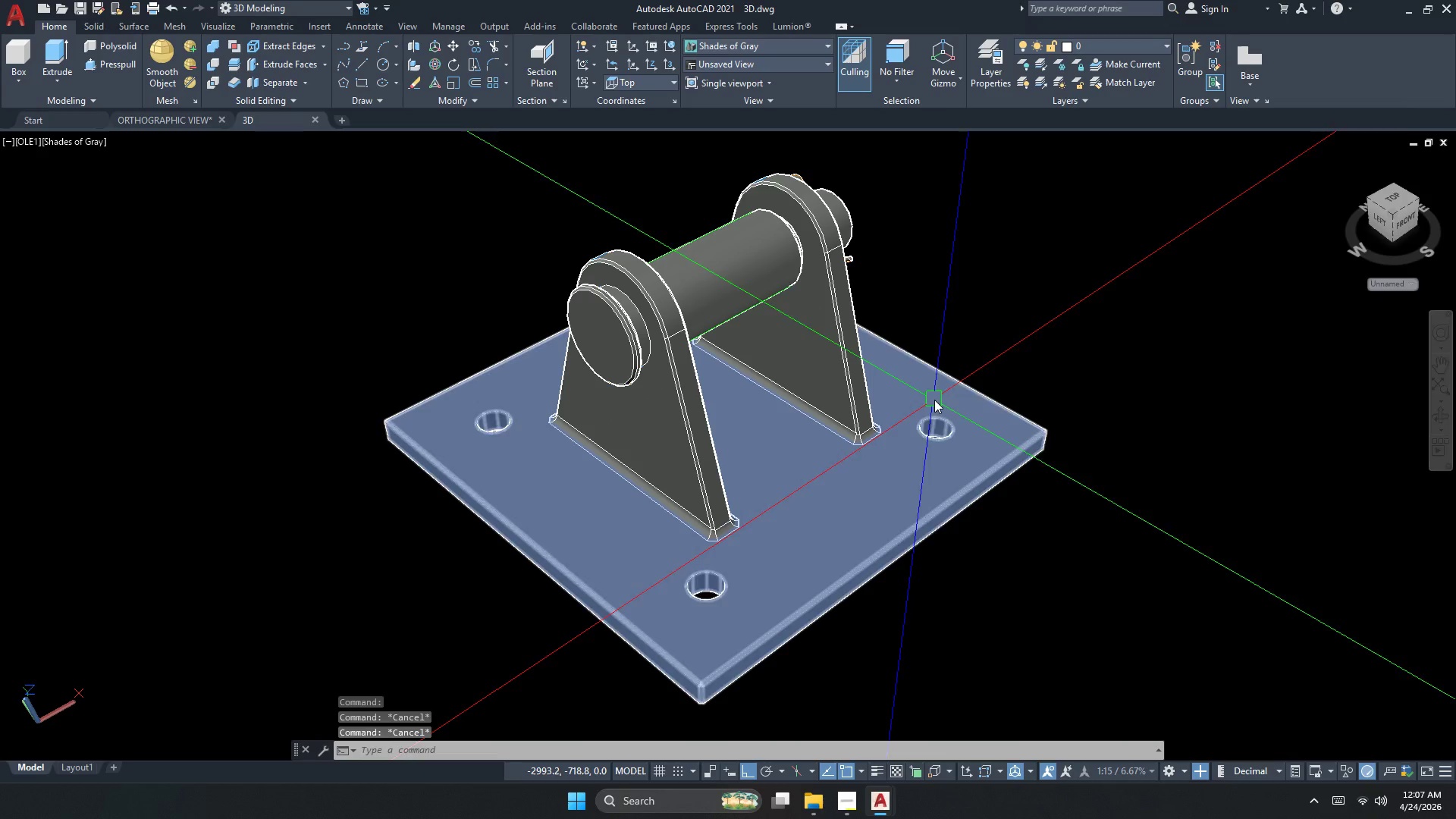 
key(Control+S)
 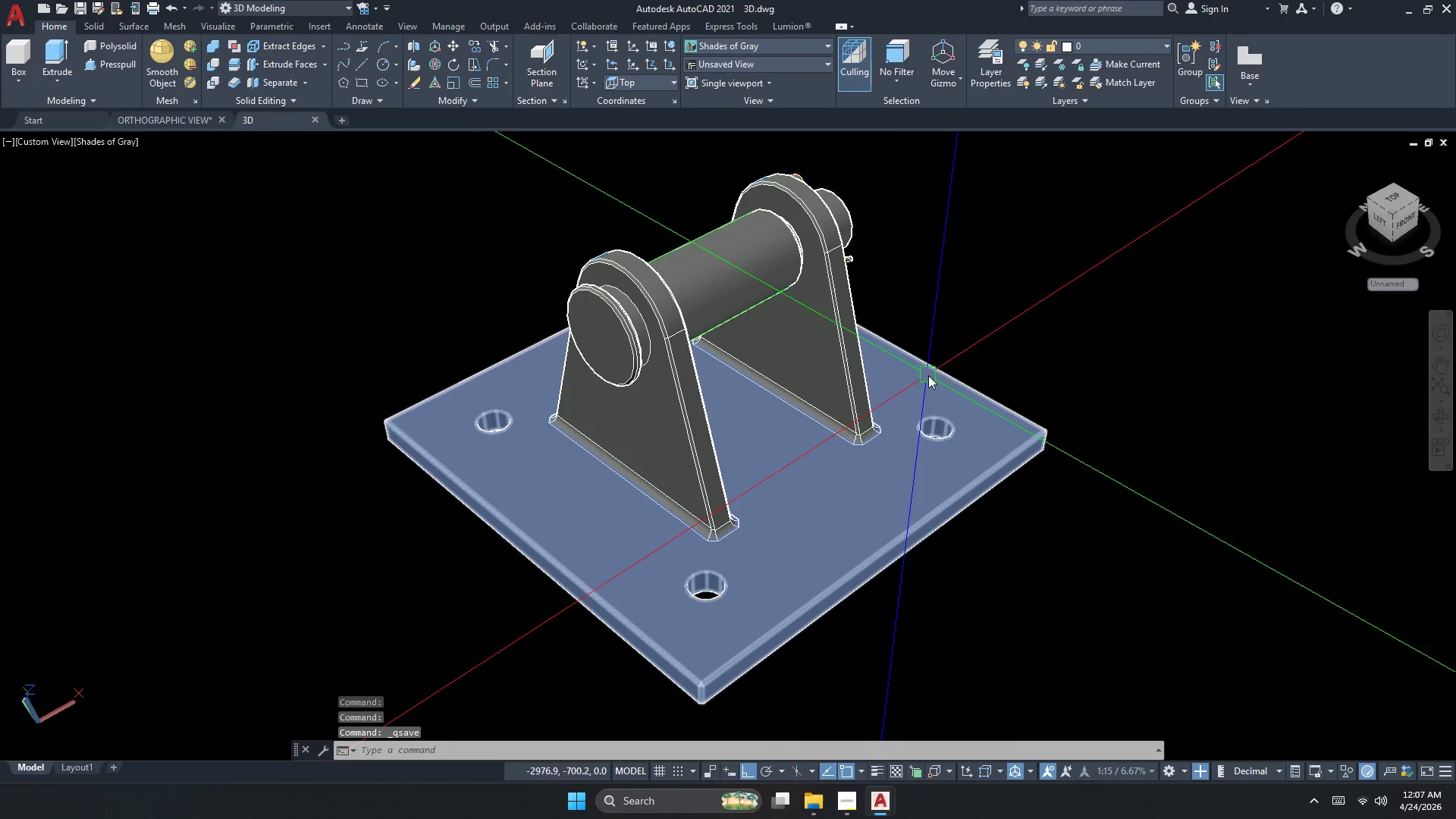 
left_click_drag(start_coordinate=[946, 381], to_coordinate=[946, 384])
 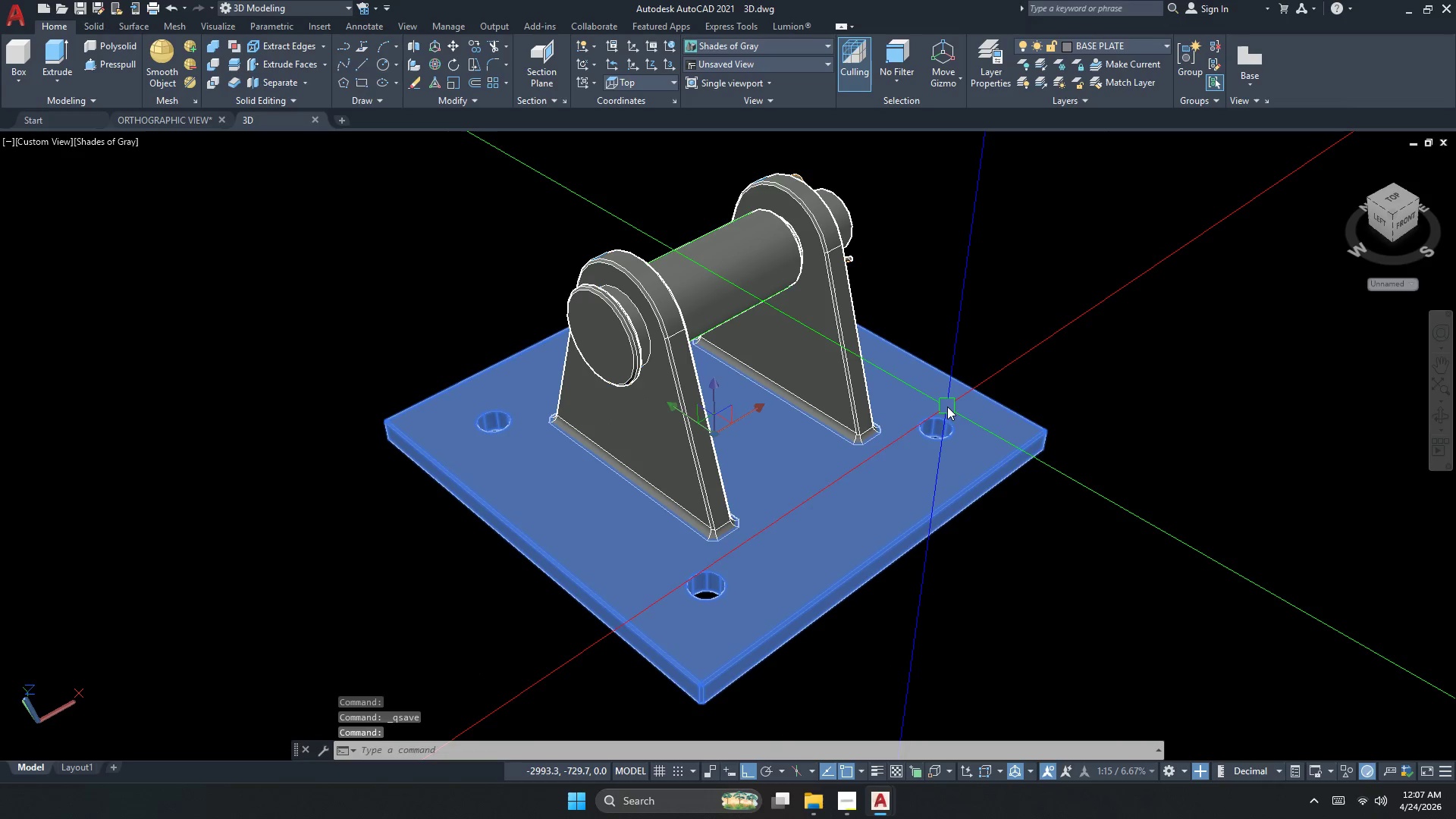 
key(Escape)
 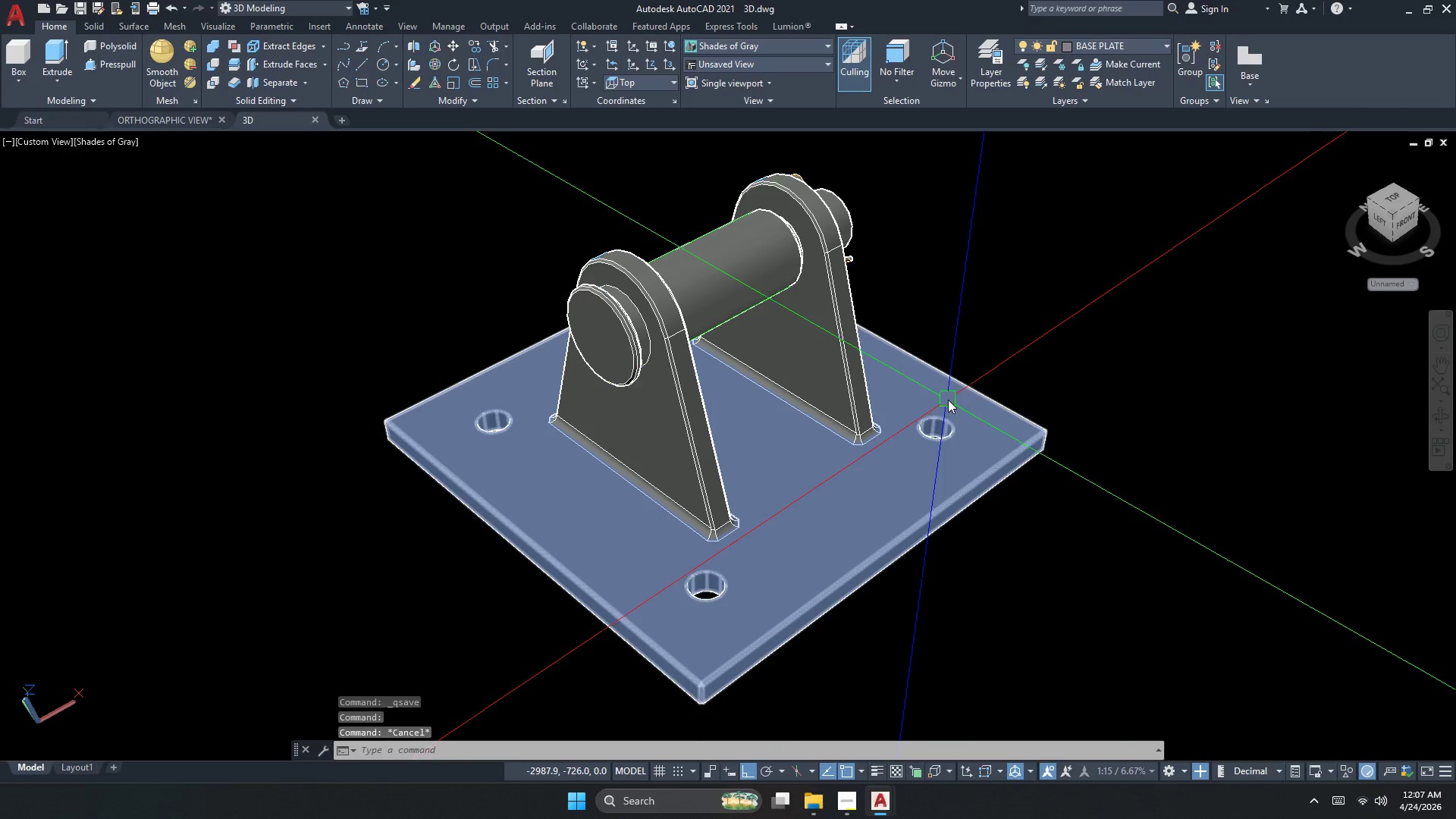 
left_click([948, 400])
 